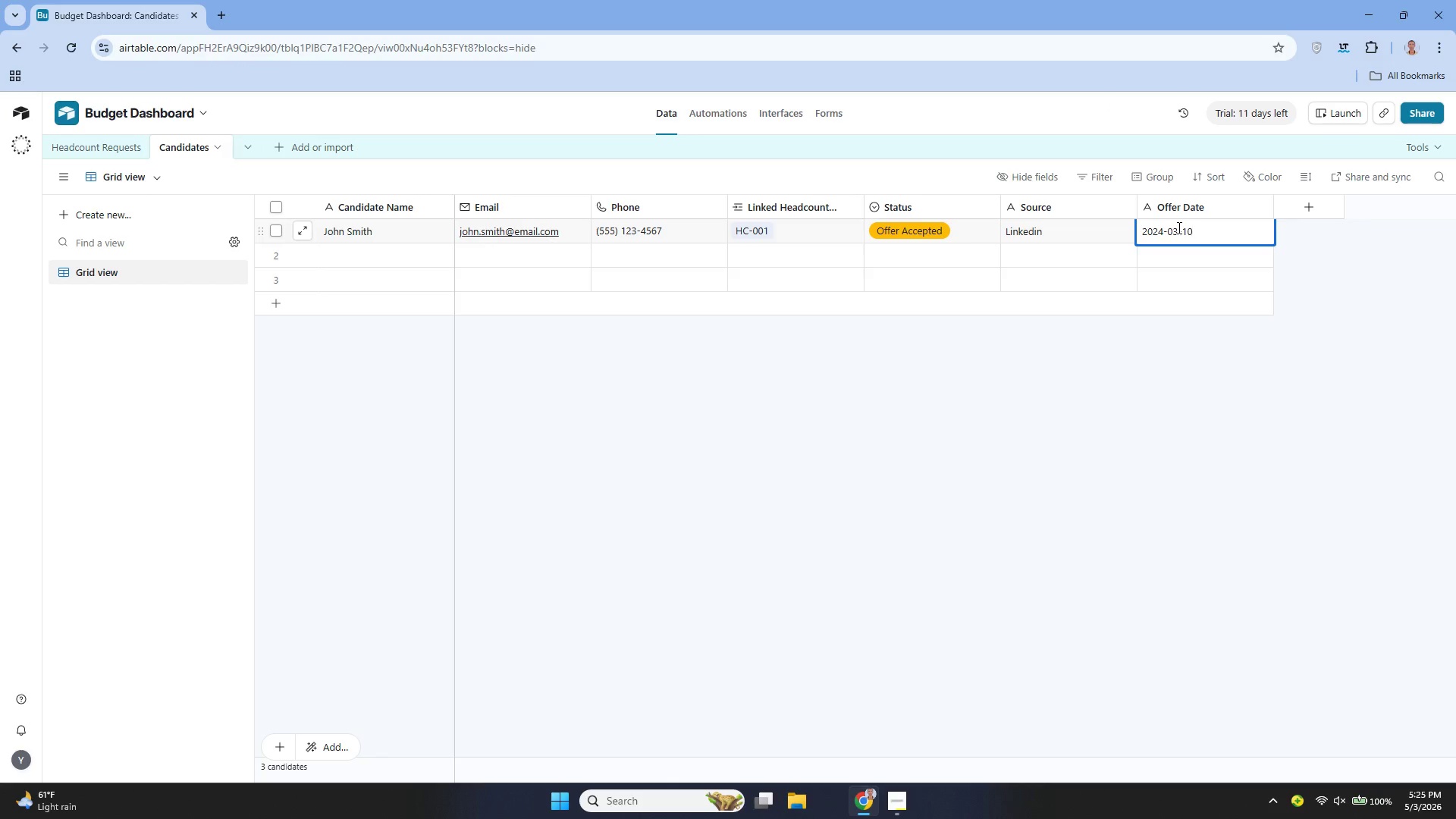 
key(Enter)
 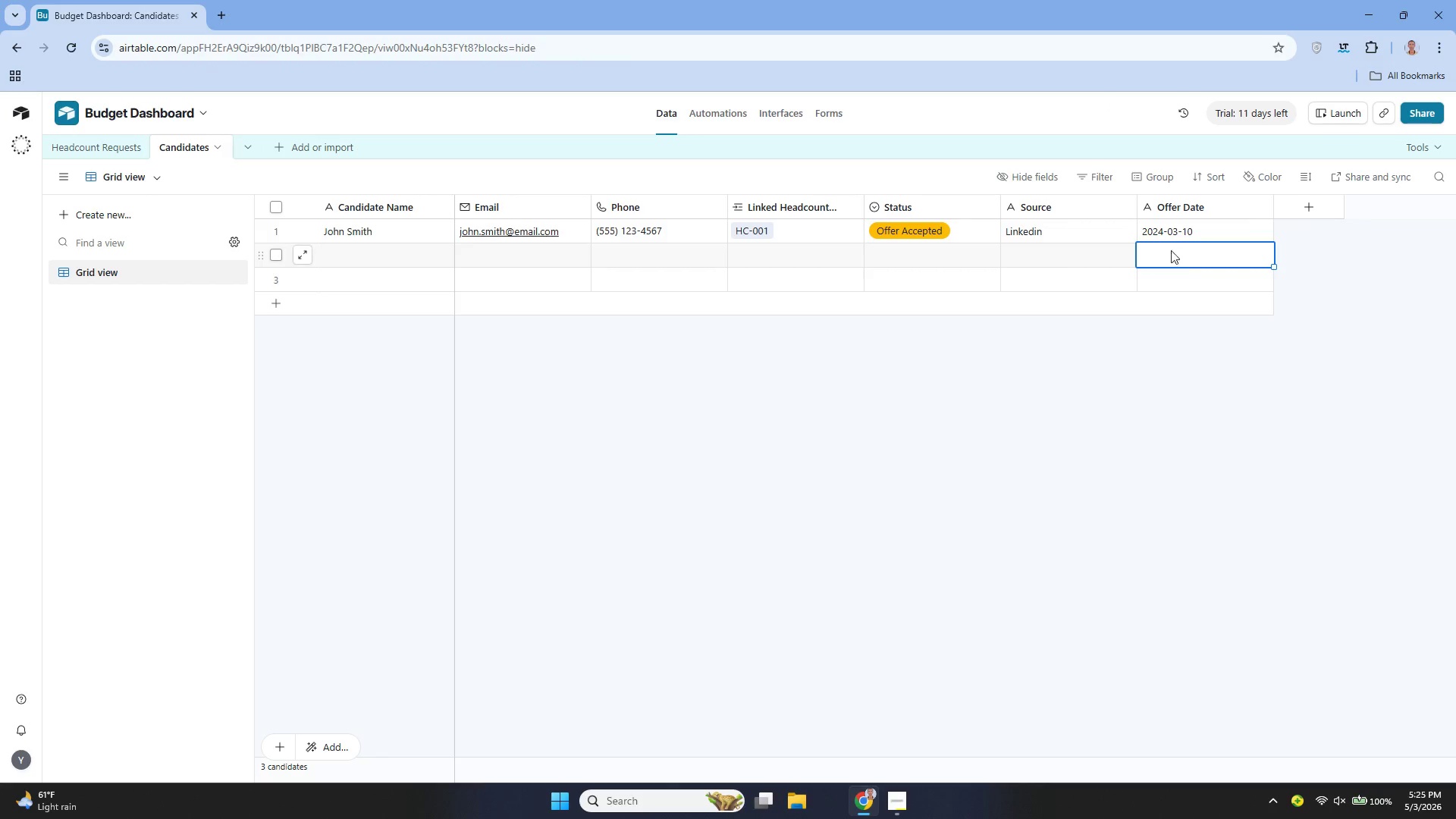 
left_click([1165, 233])
 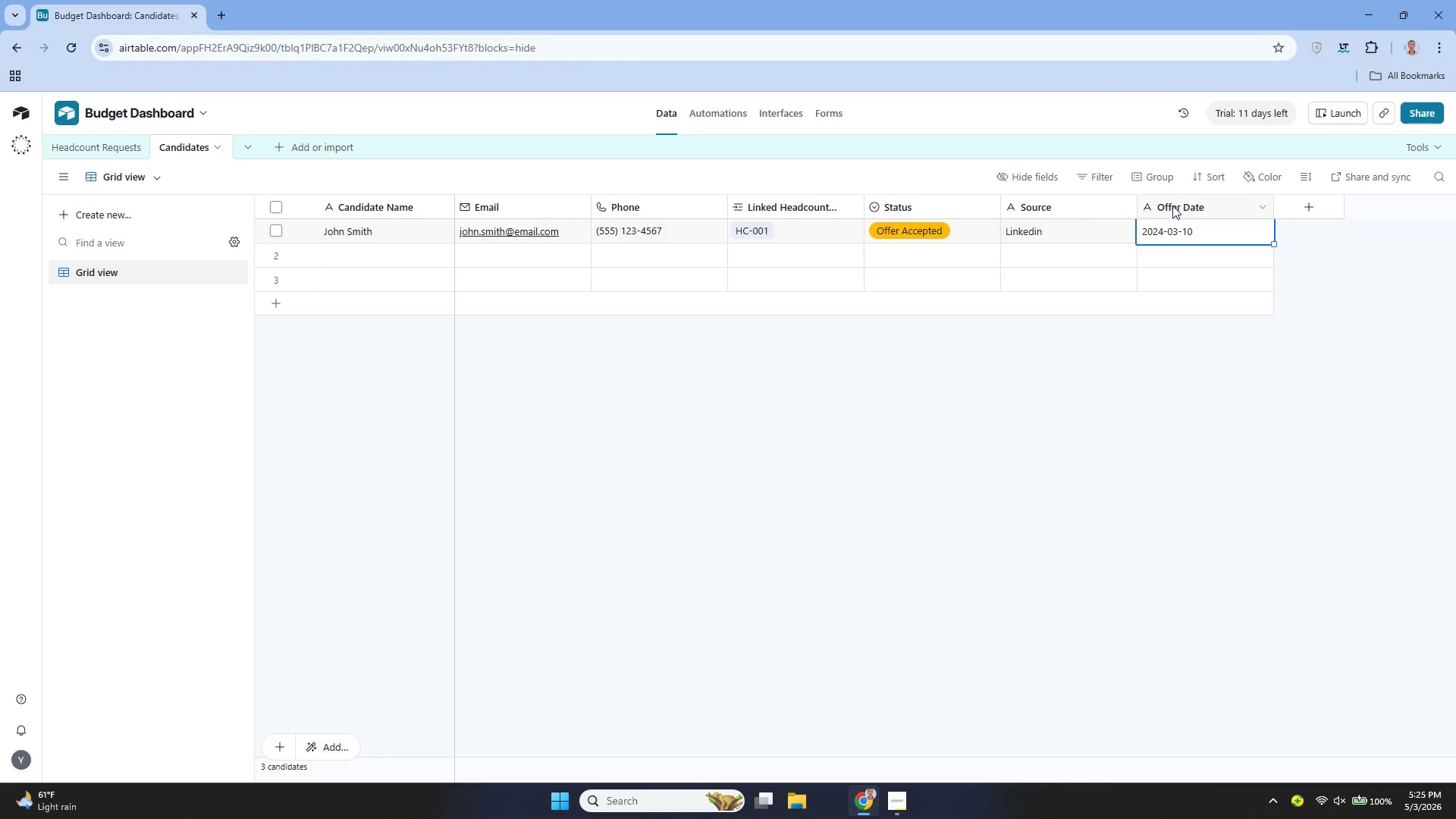 
left_click([1174, 206])
 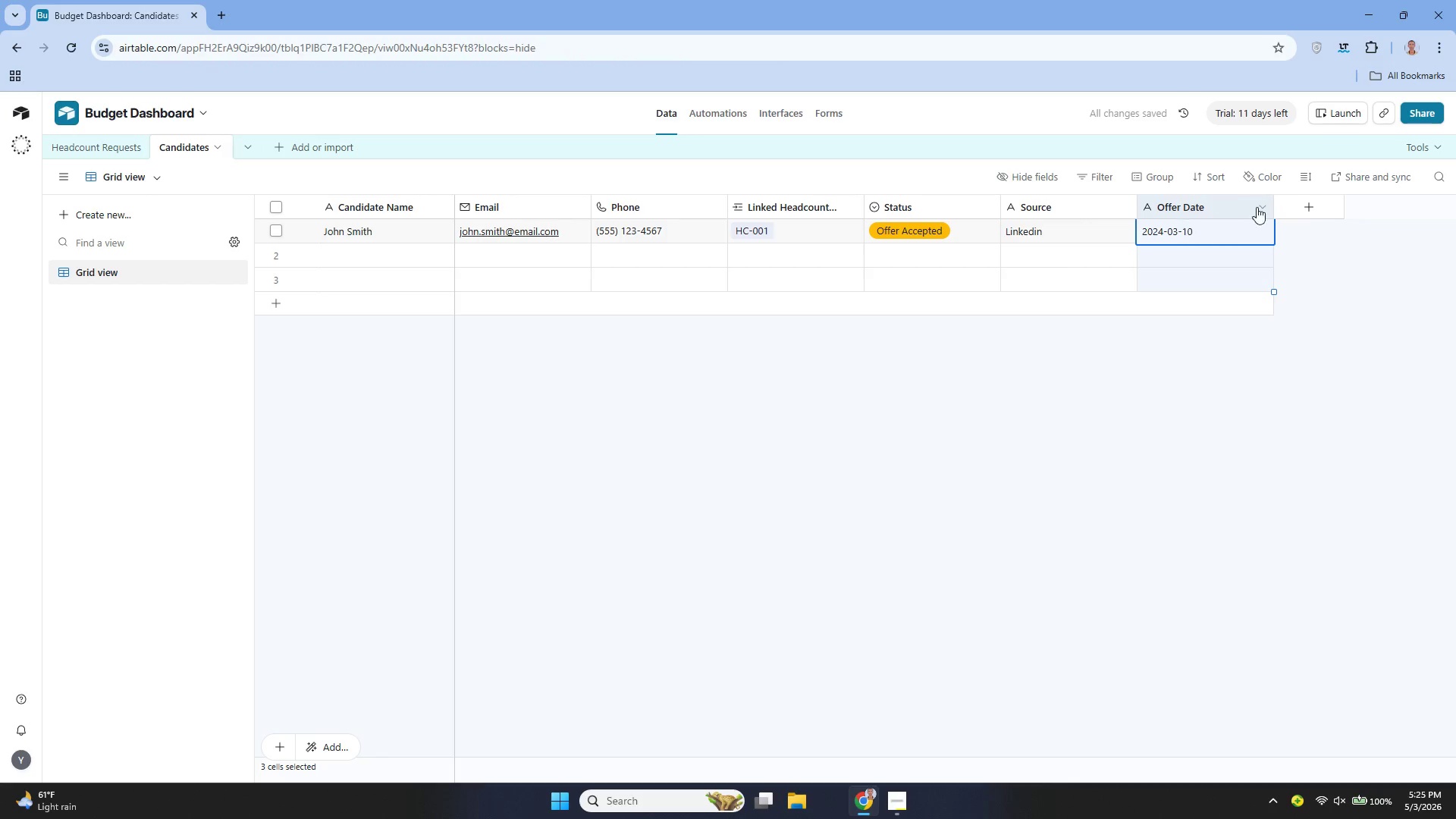 
left_click([1260, 206])
 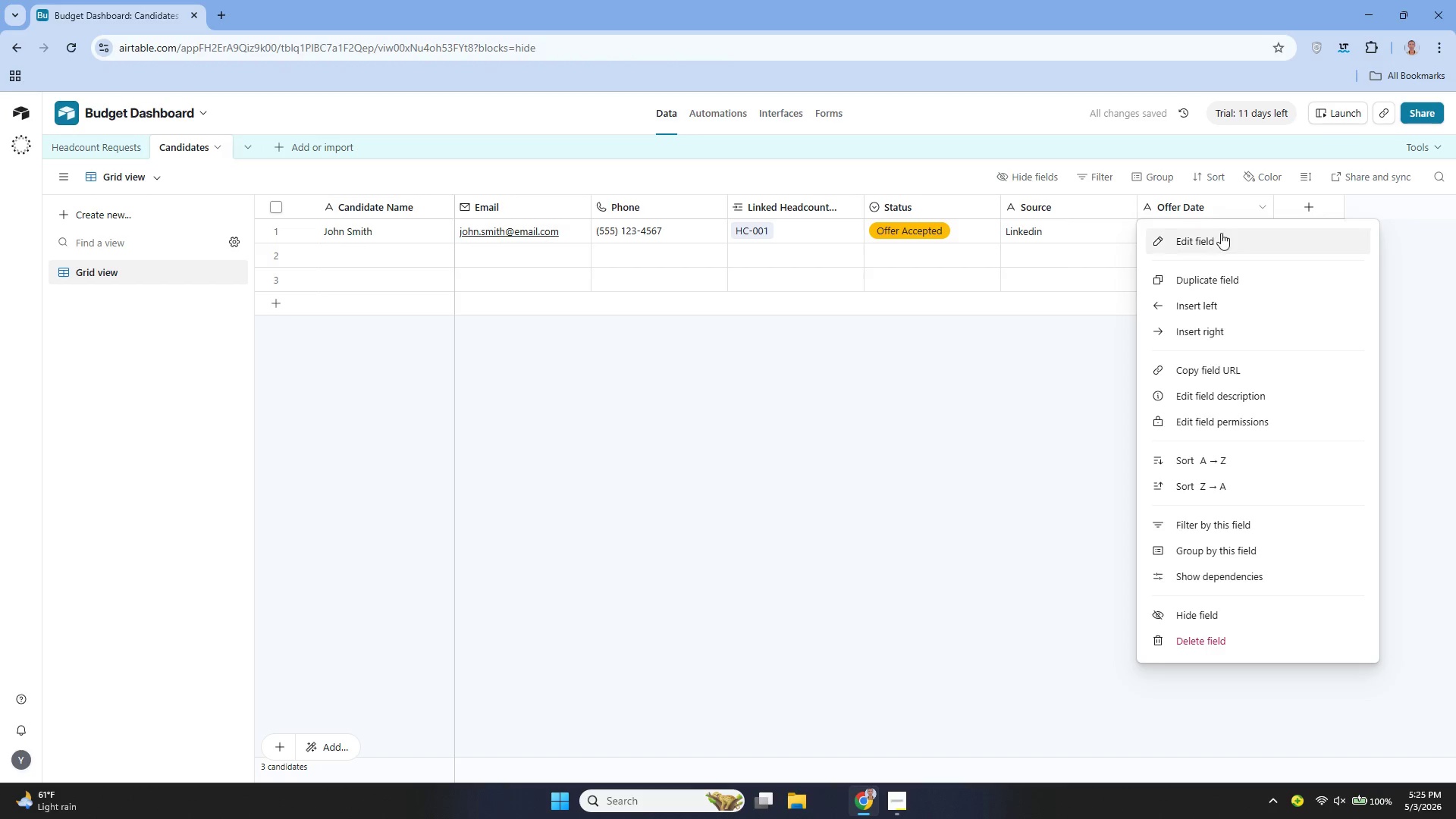 
left_click([1219, 234])
 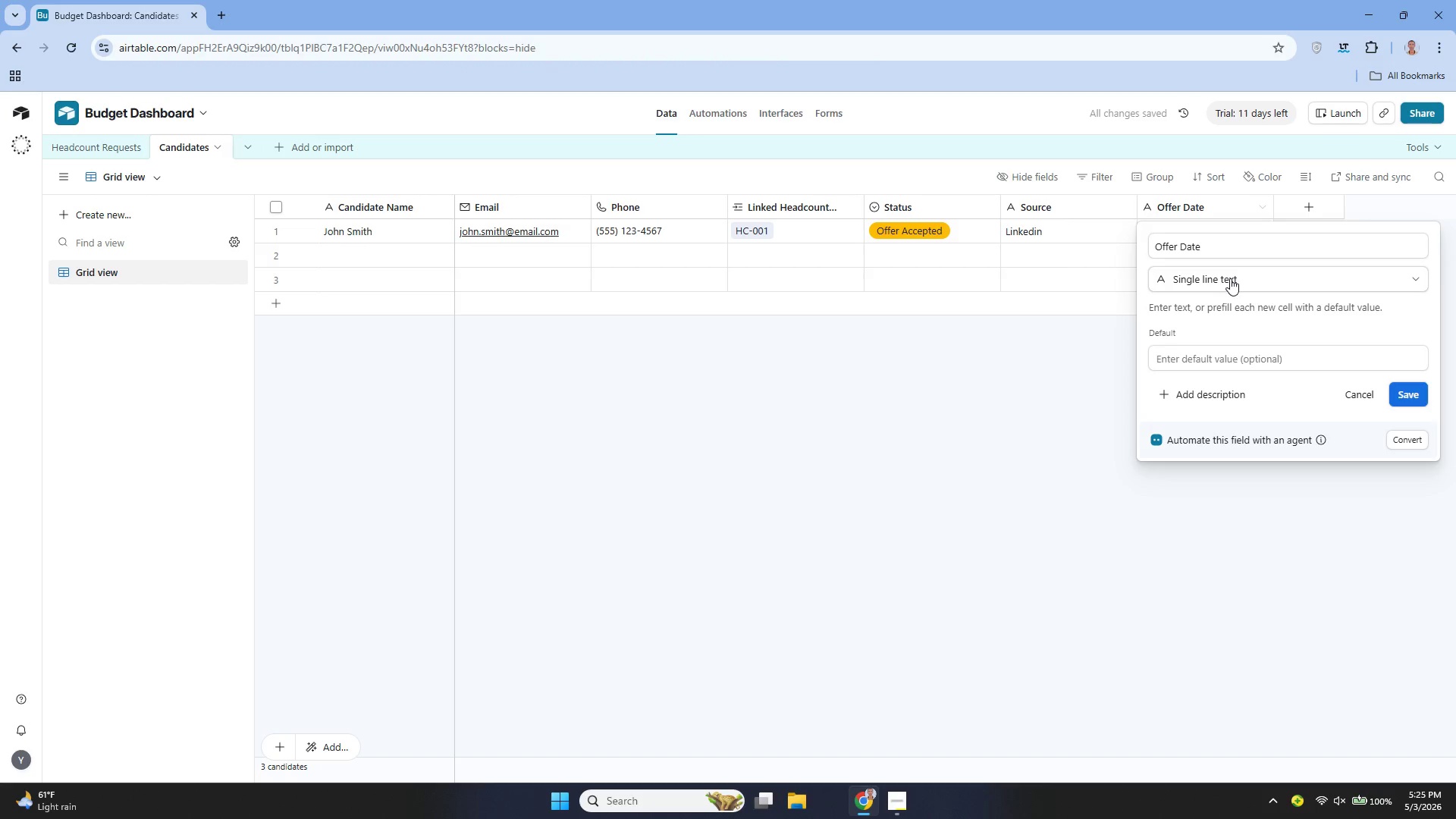 
left_click([1231, 278])
 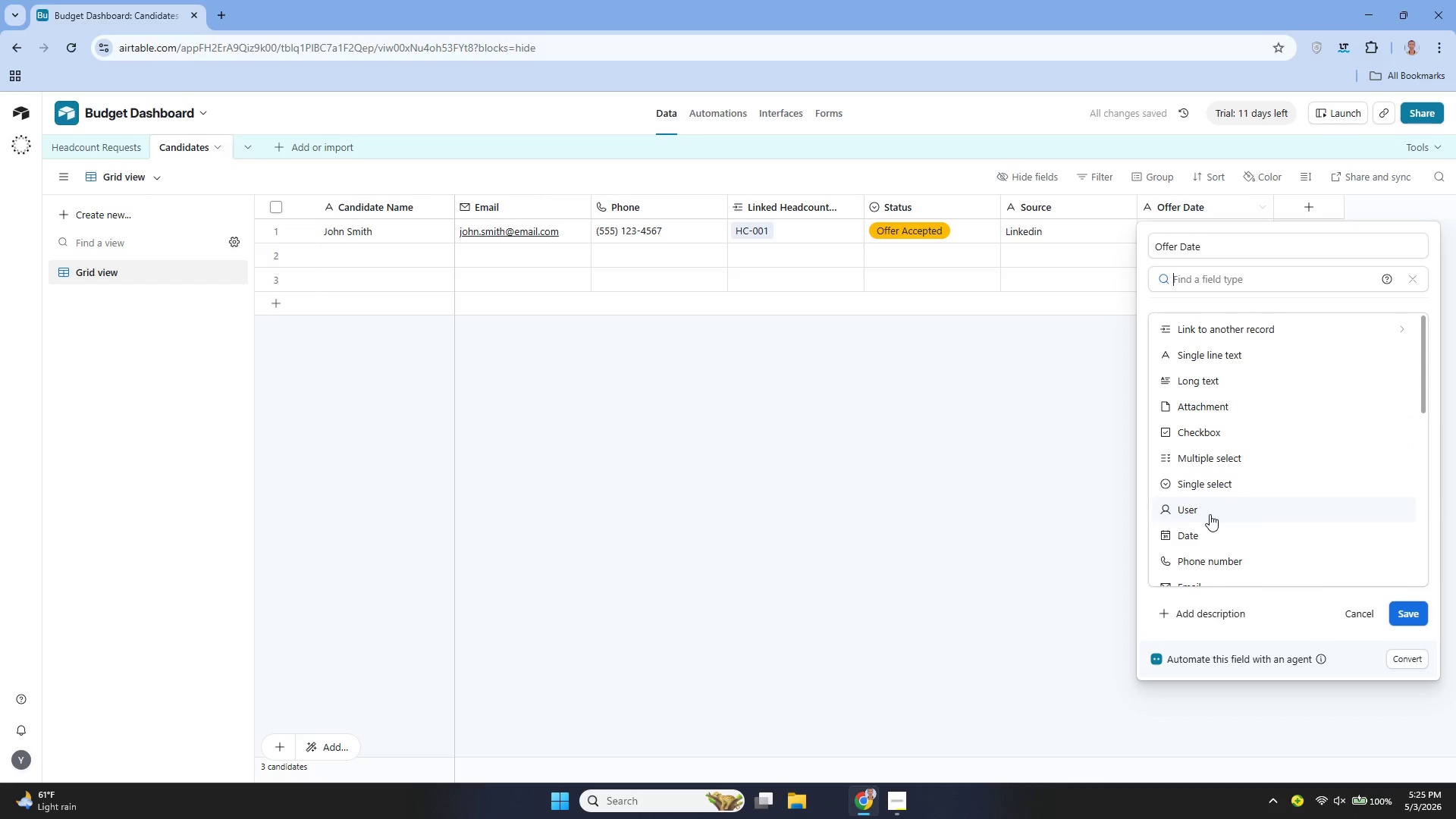 
left_click([1210, 526])
 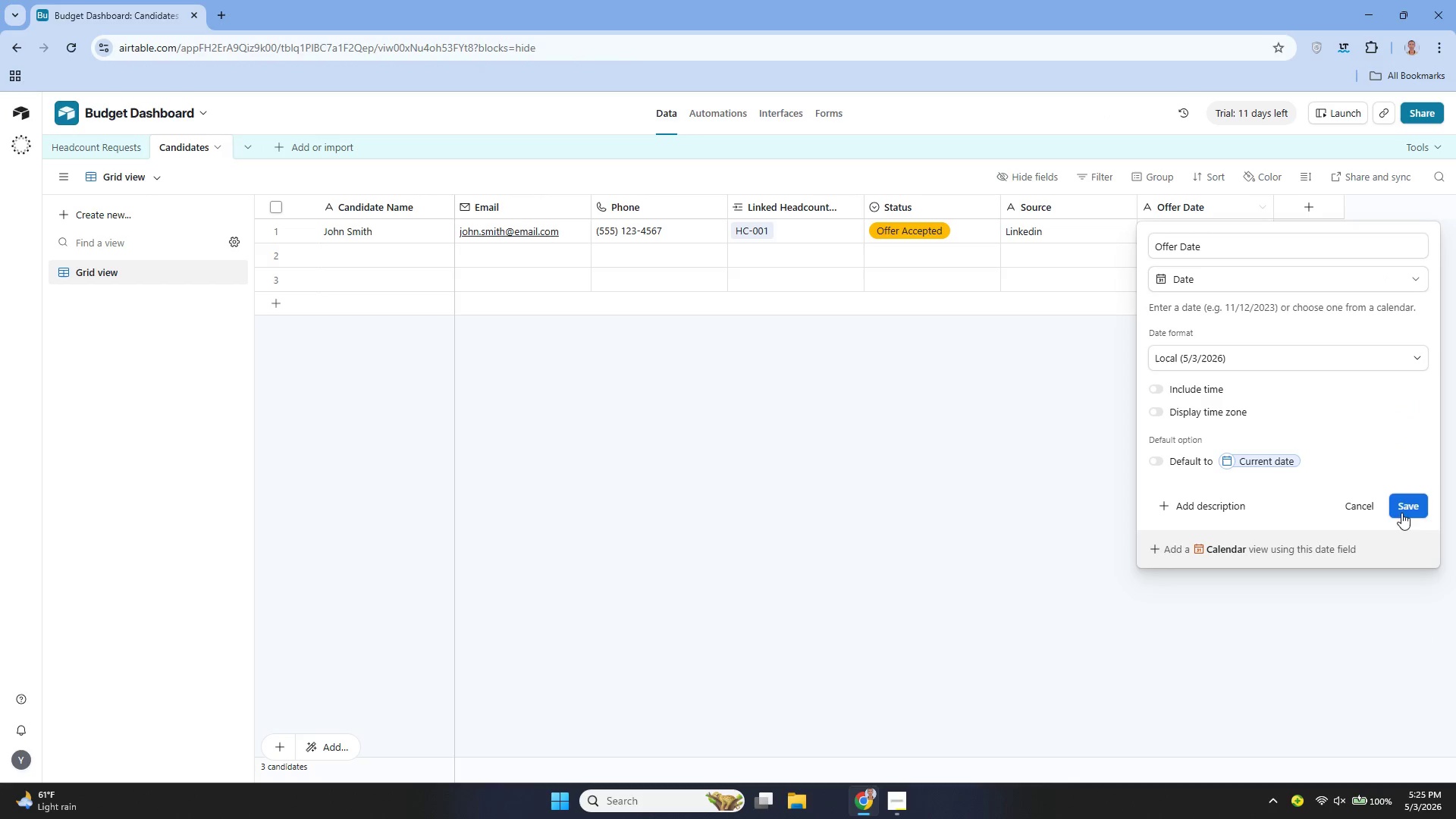 
left_click([1396, 501])
 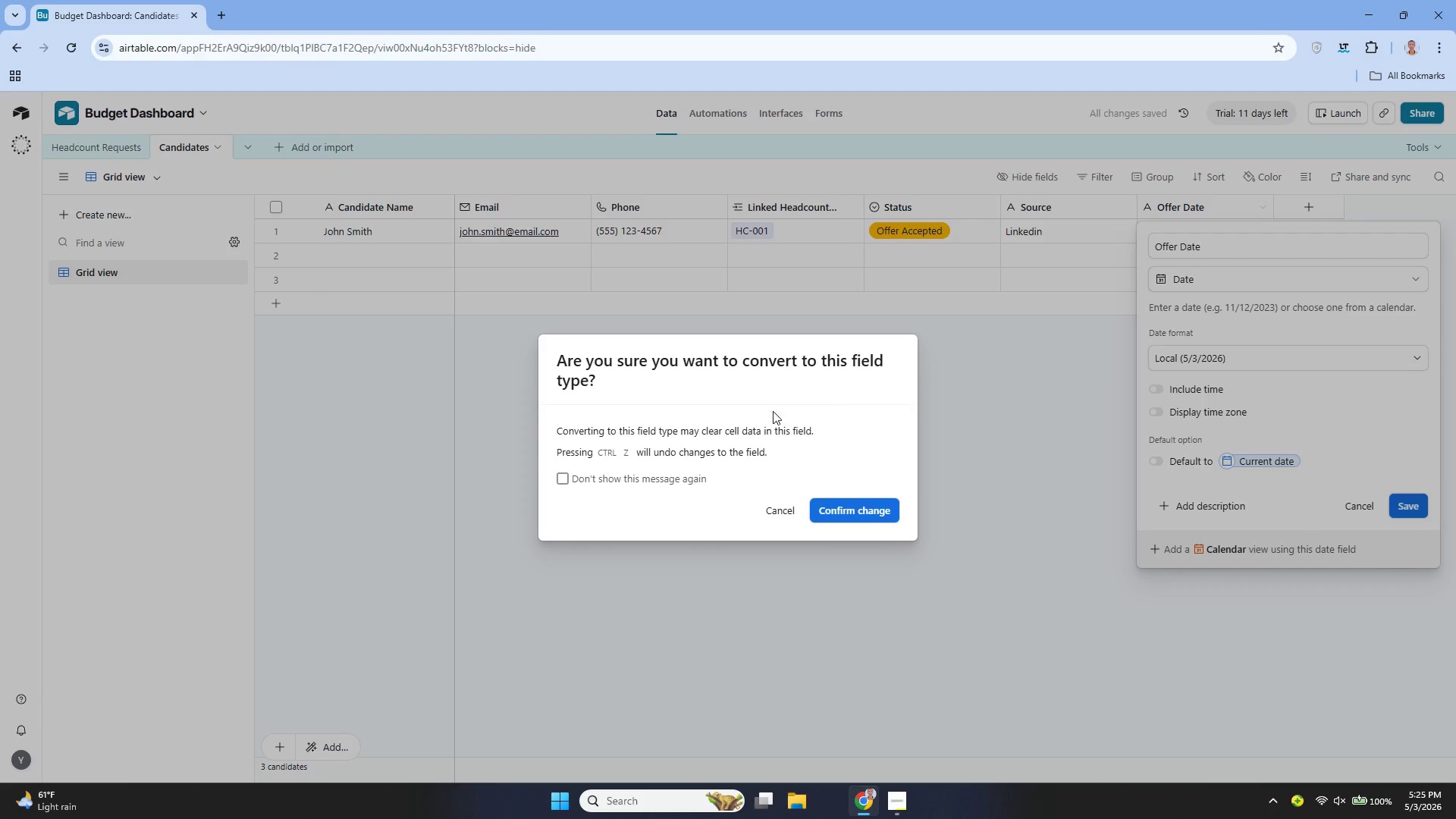 
left_click([864, 513])
 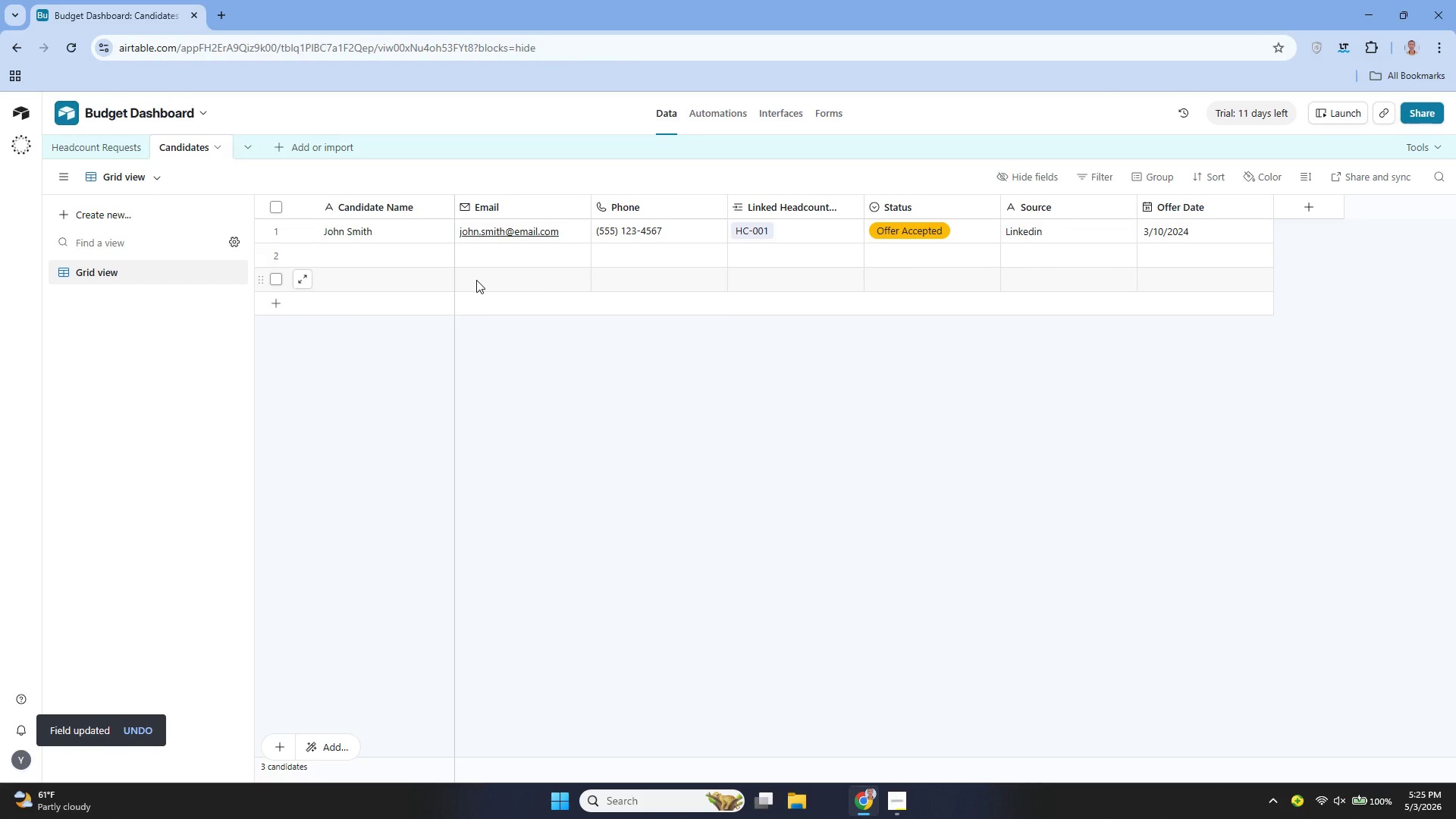 
wait(11.17)
 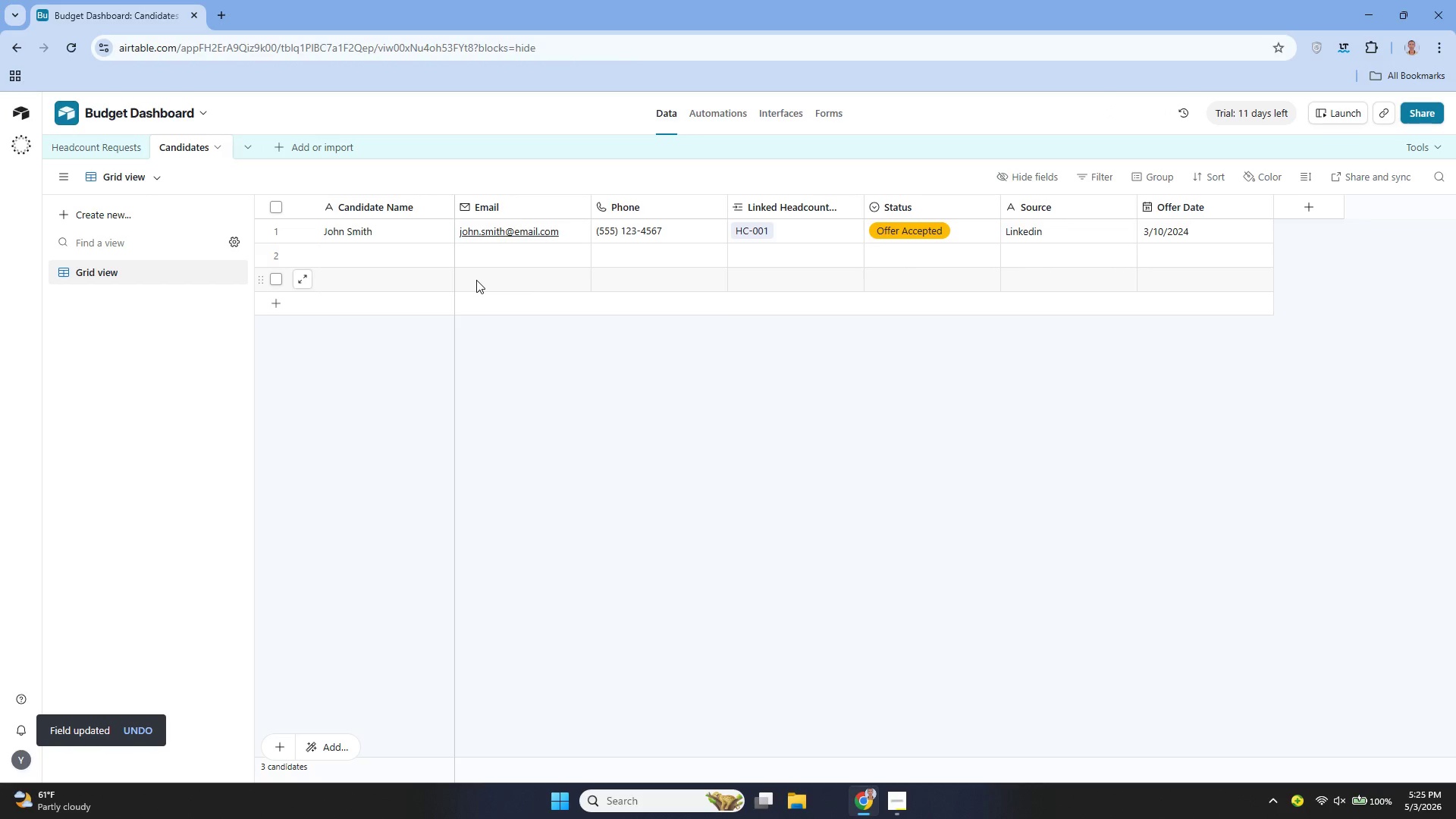 
left_click([389, 251])
 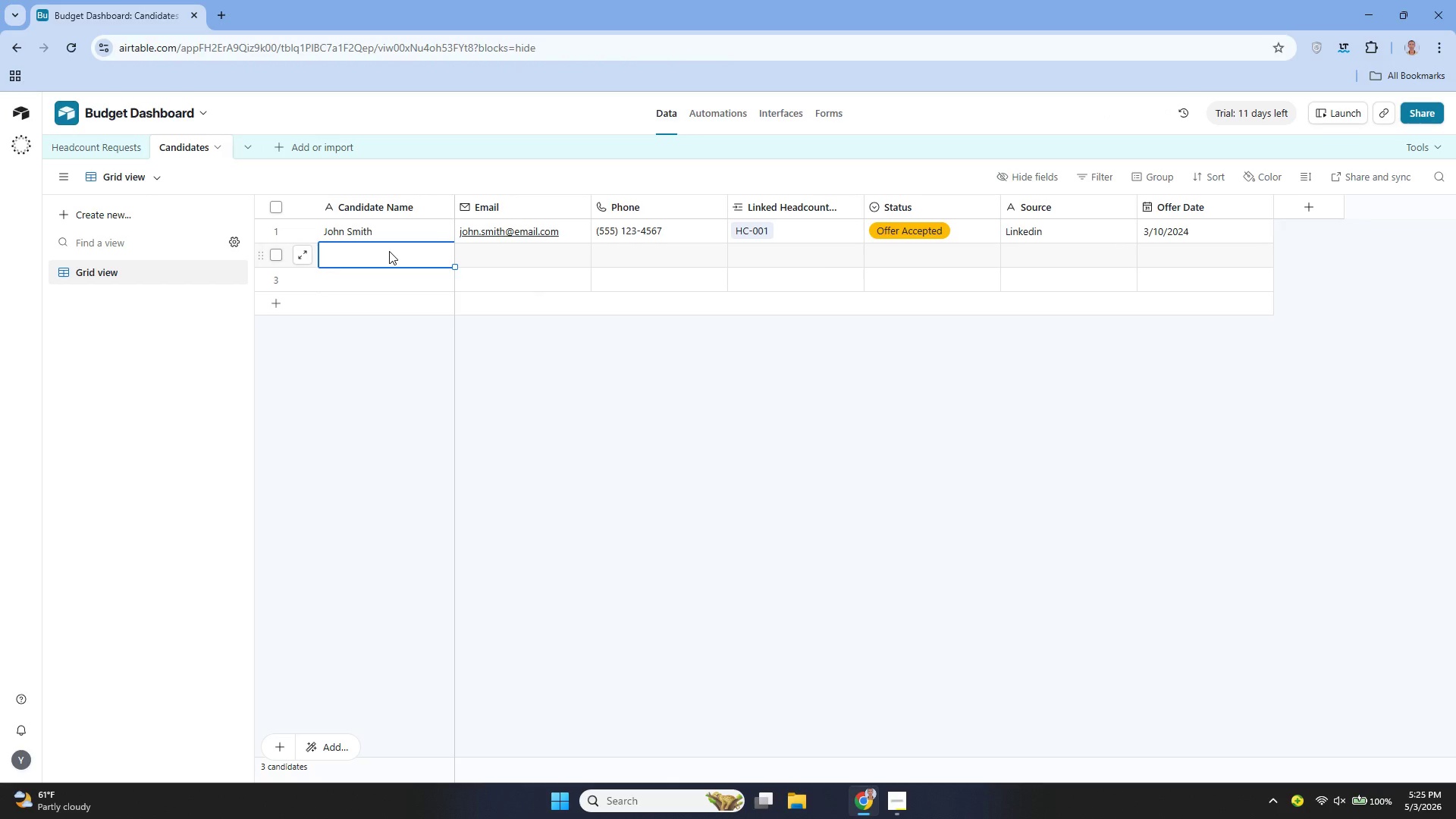 
type(Sarah Davis)
 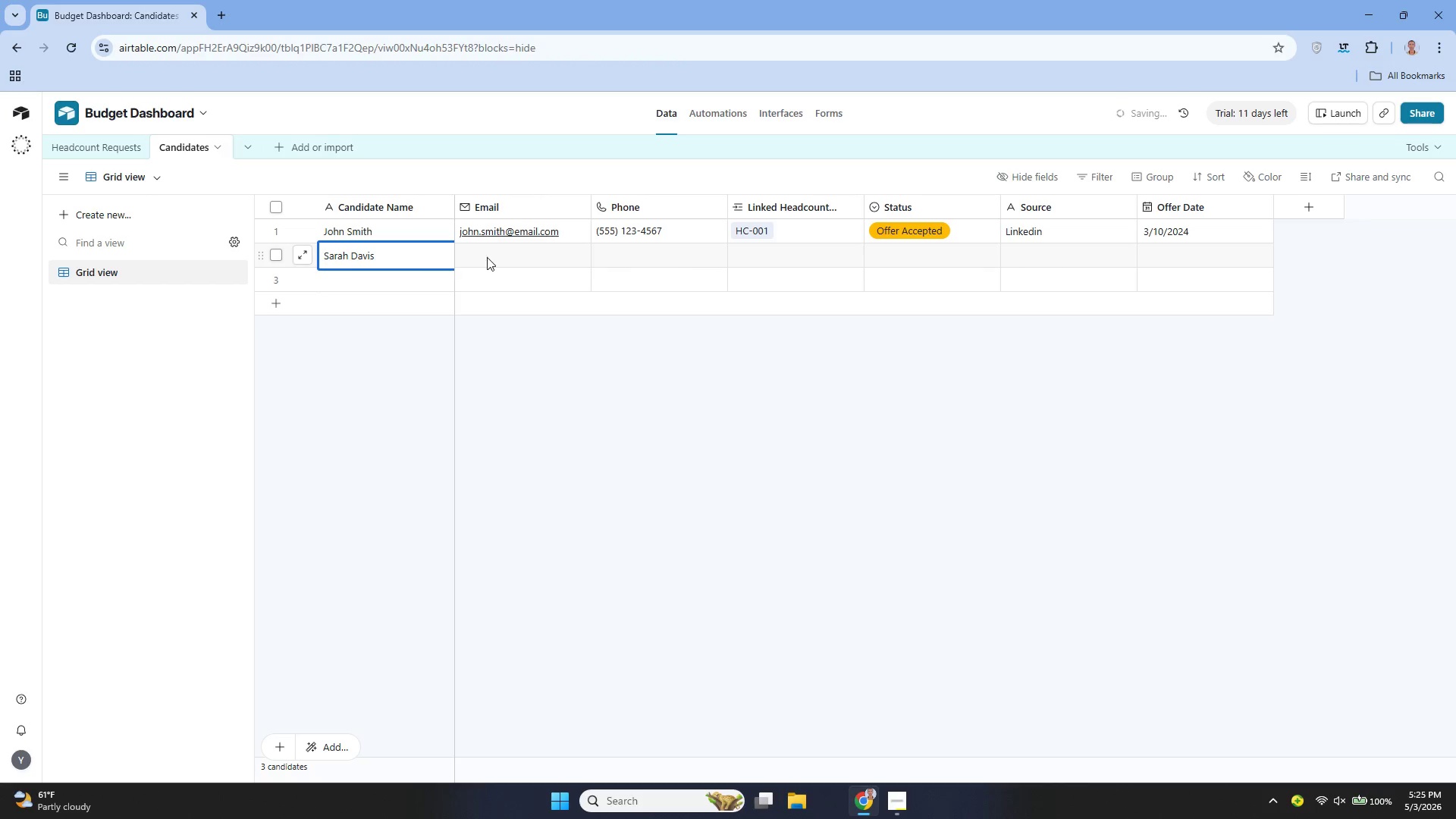 
left_click([496, 254])
 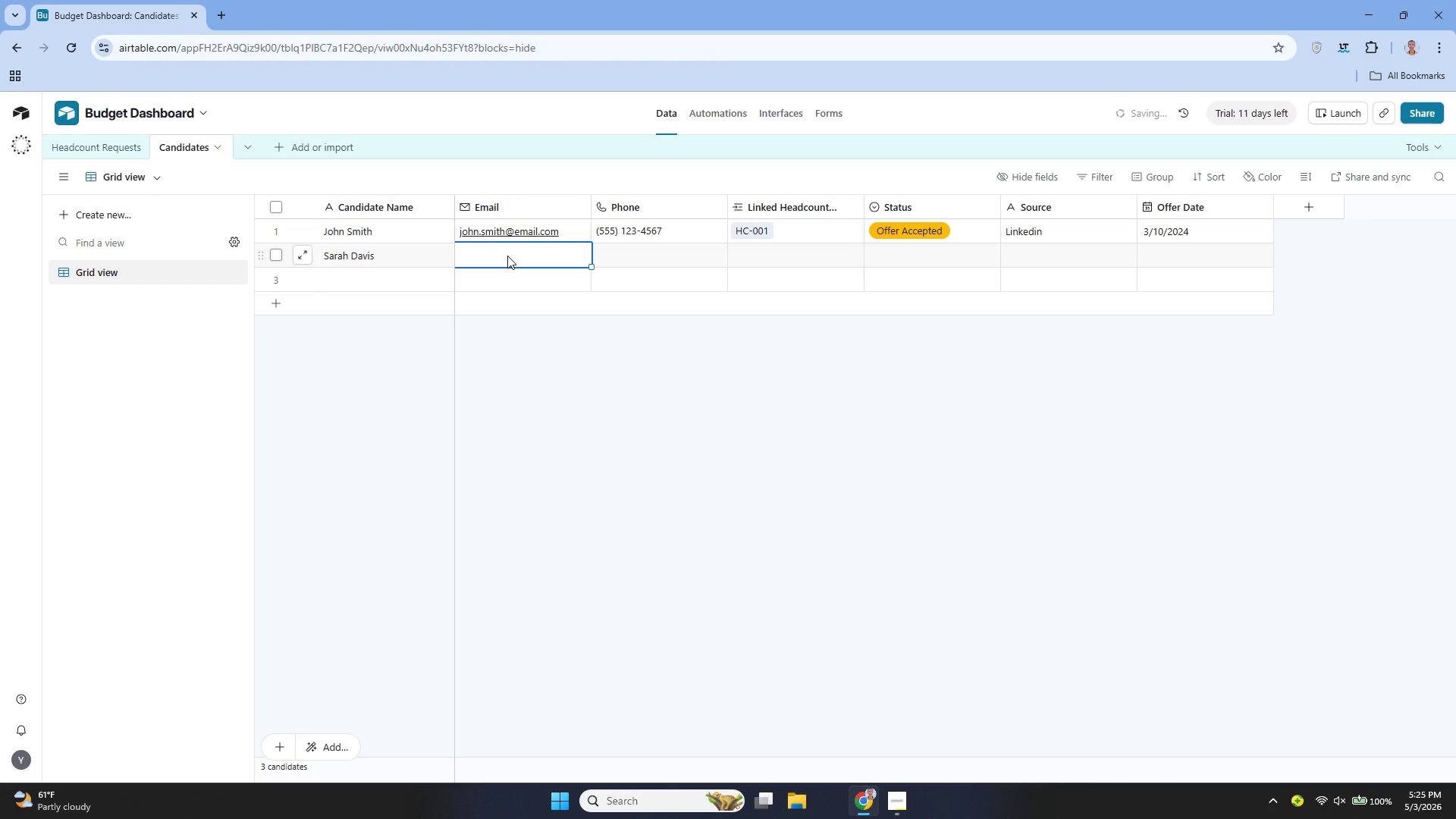 
type(sar)
 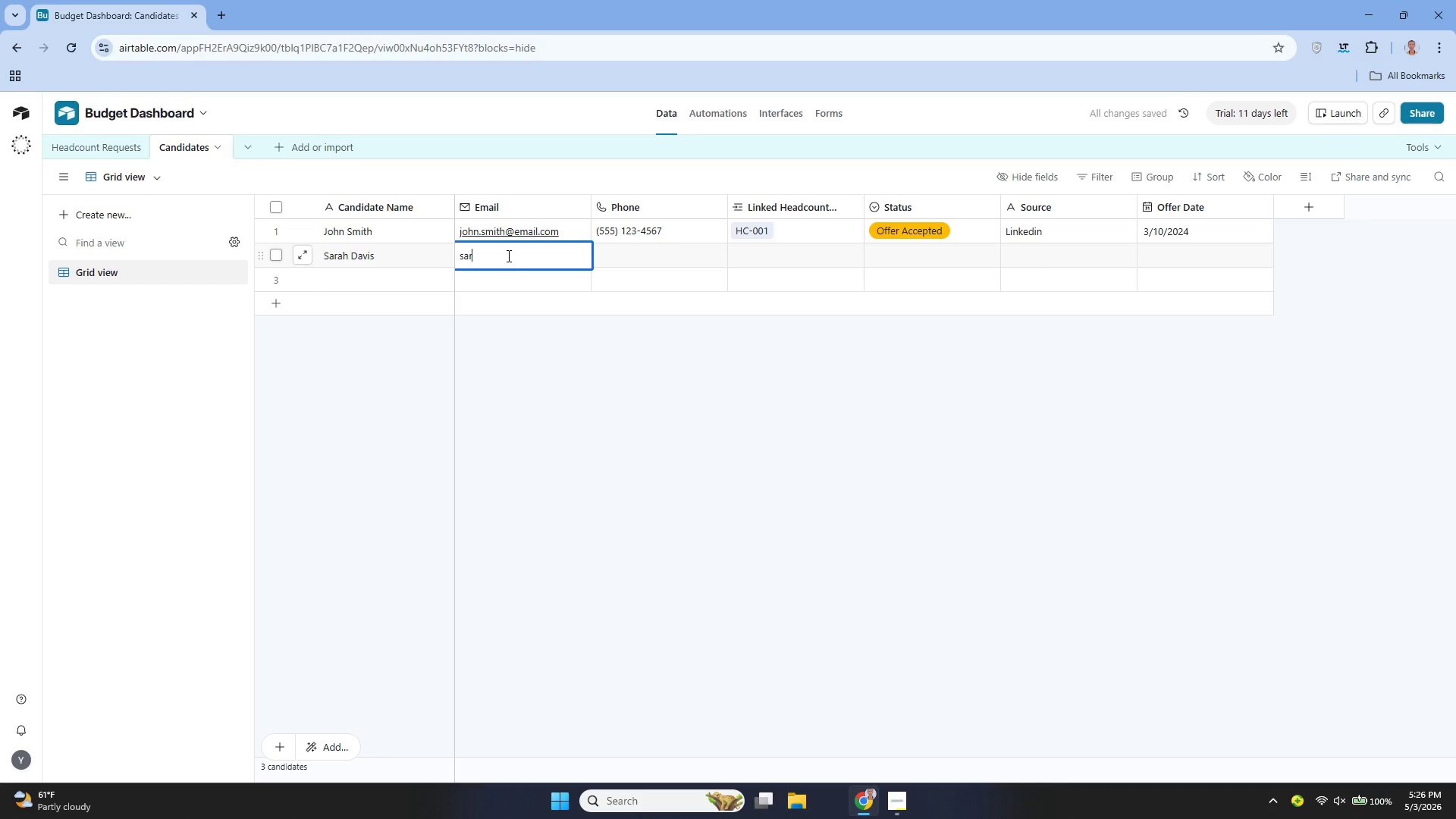 
wait(7.08)
 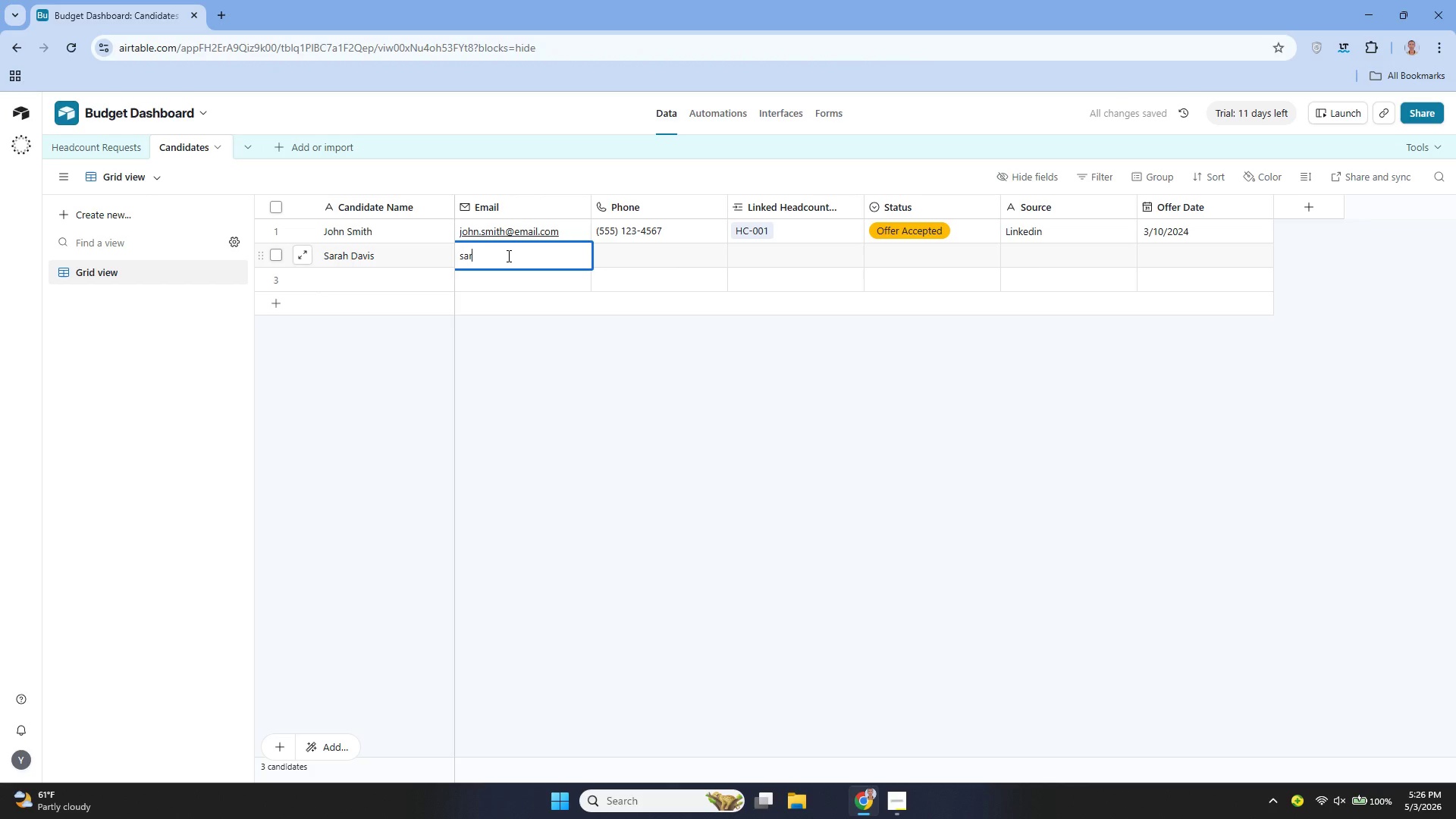 
type(ah.davis@gmail.com)
 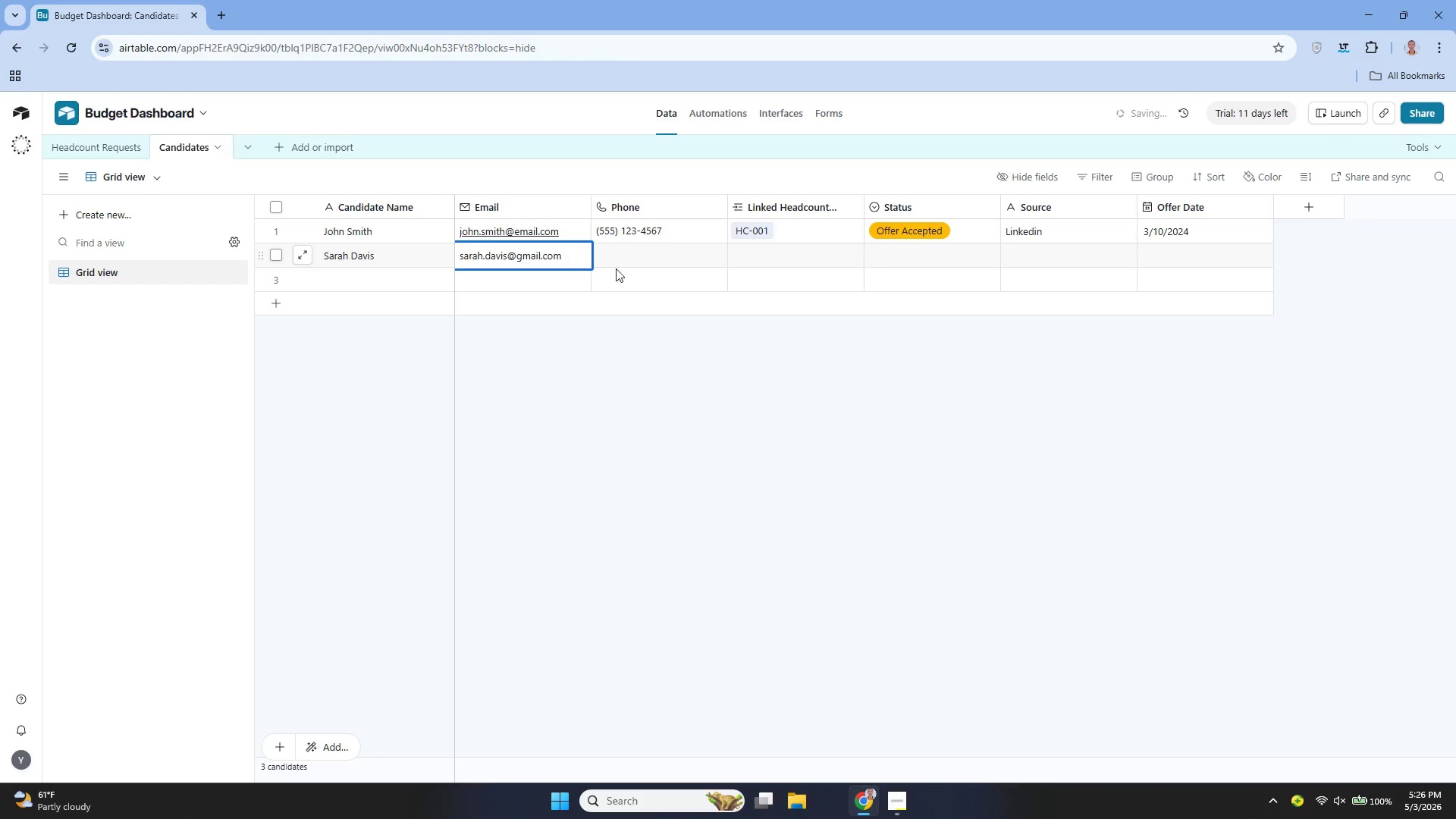 
left_click([629, 268])
 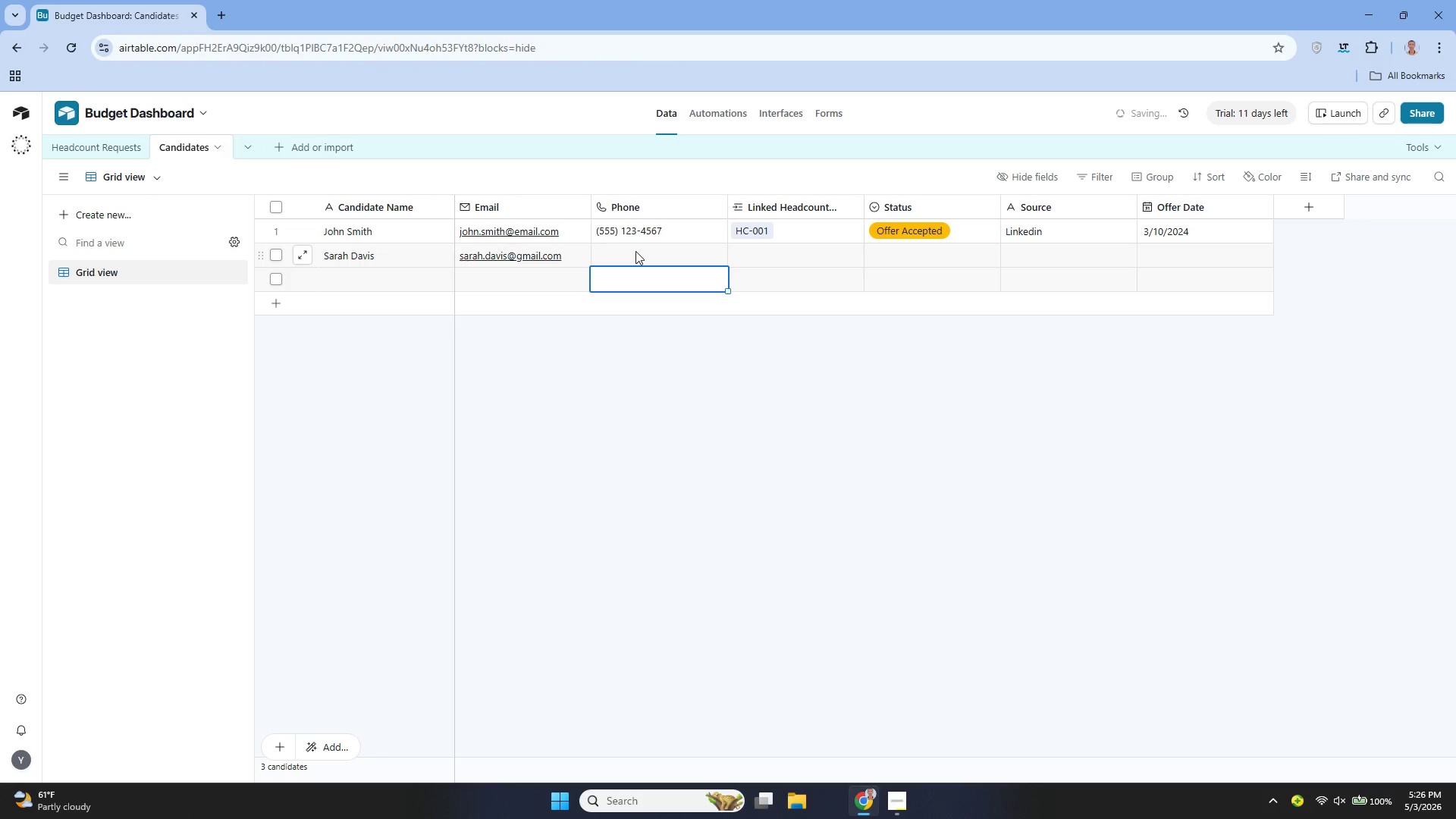 
left_click([635, 251])
 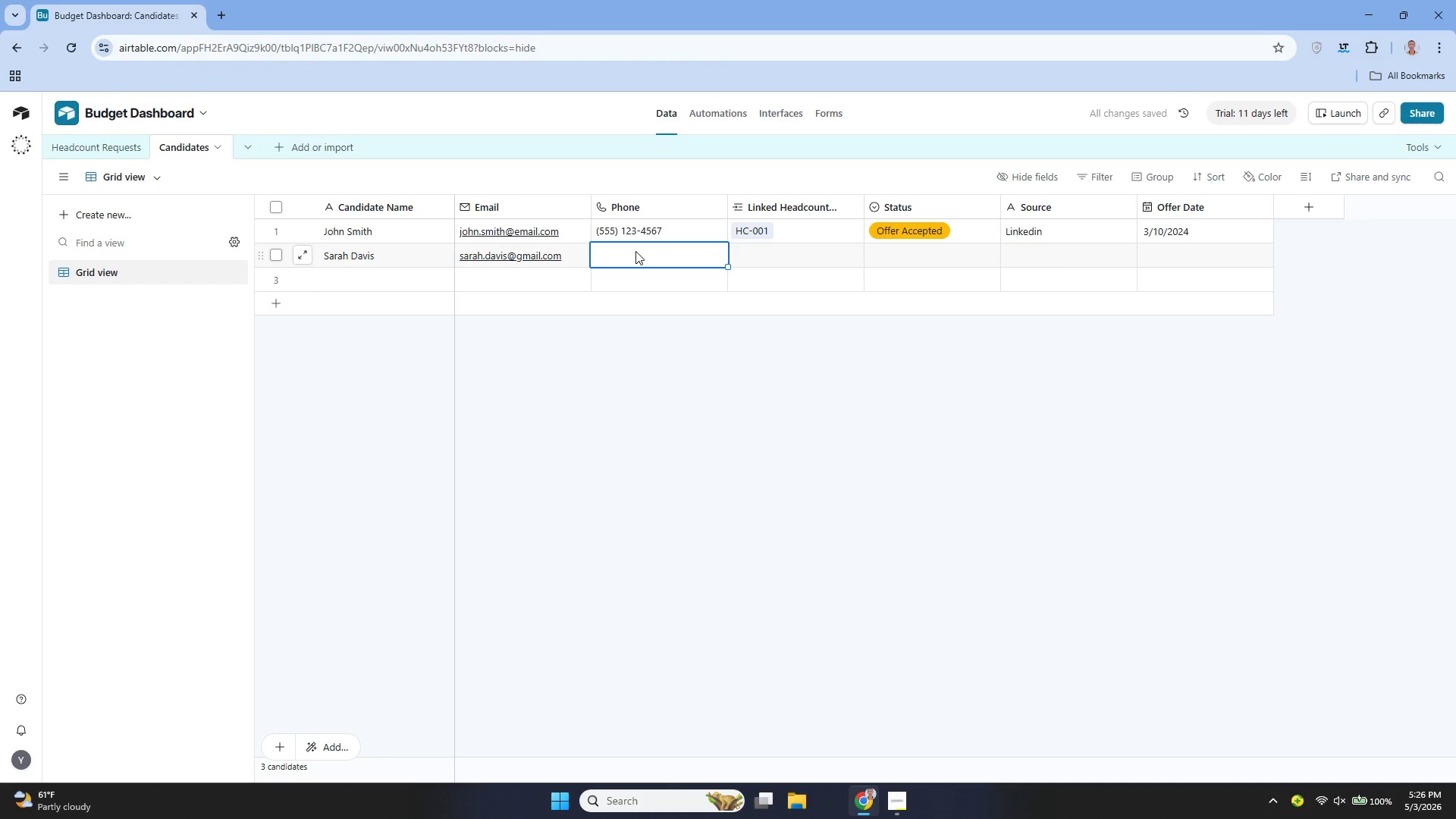 
wait(5.25)
 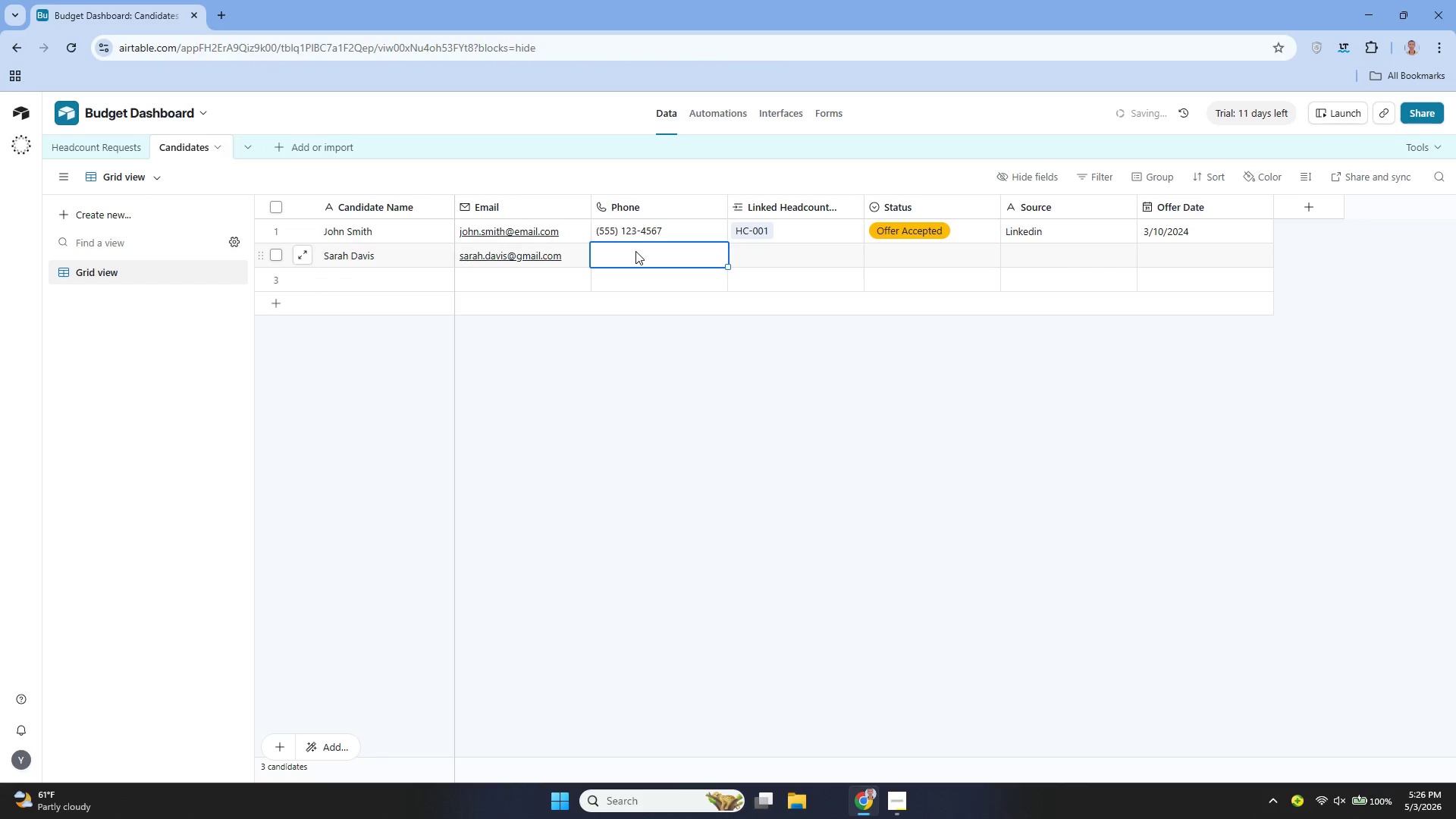 
type((555) 234-5678)
 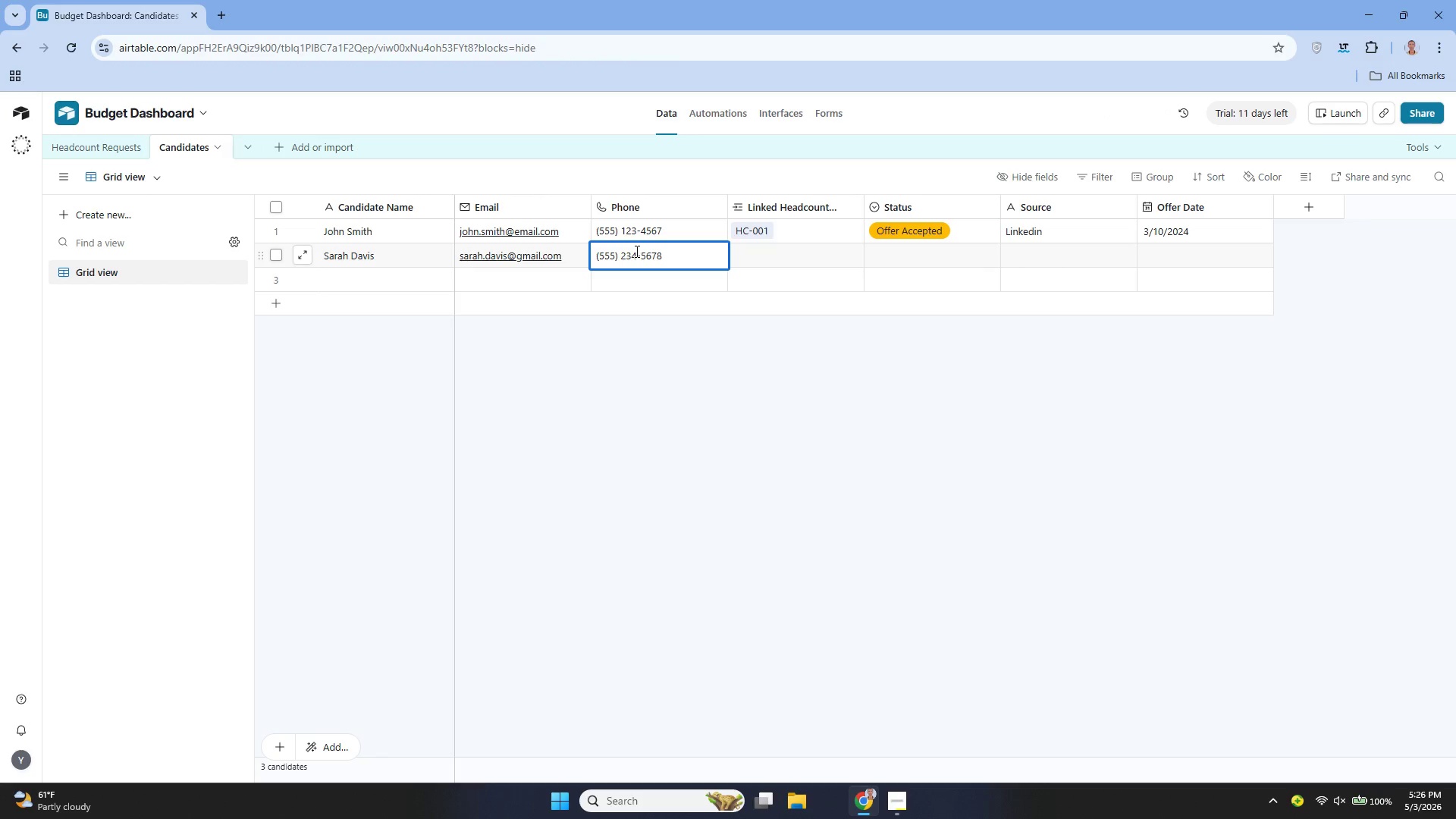 
key(Enter)
 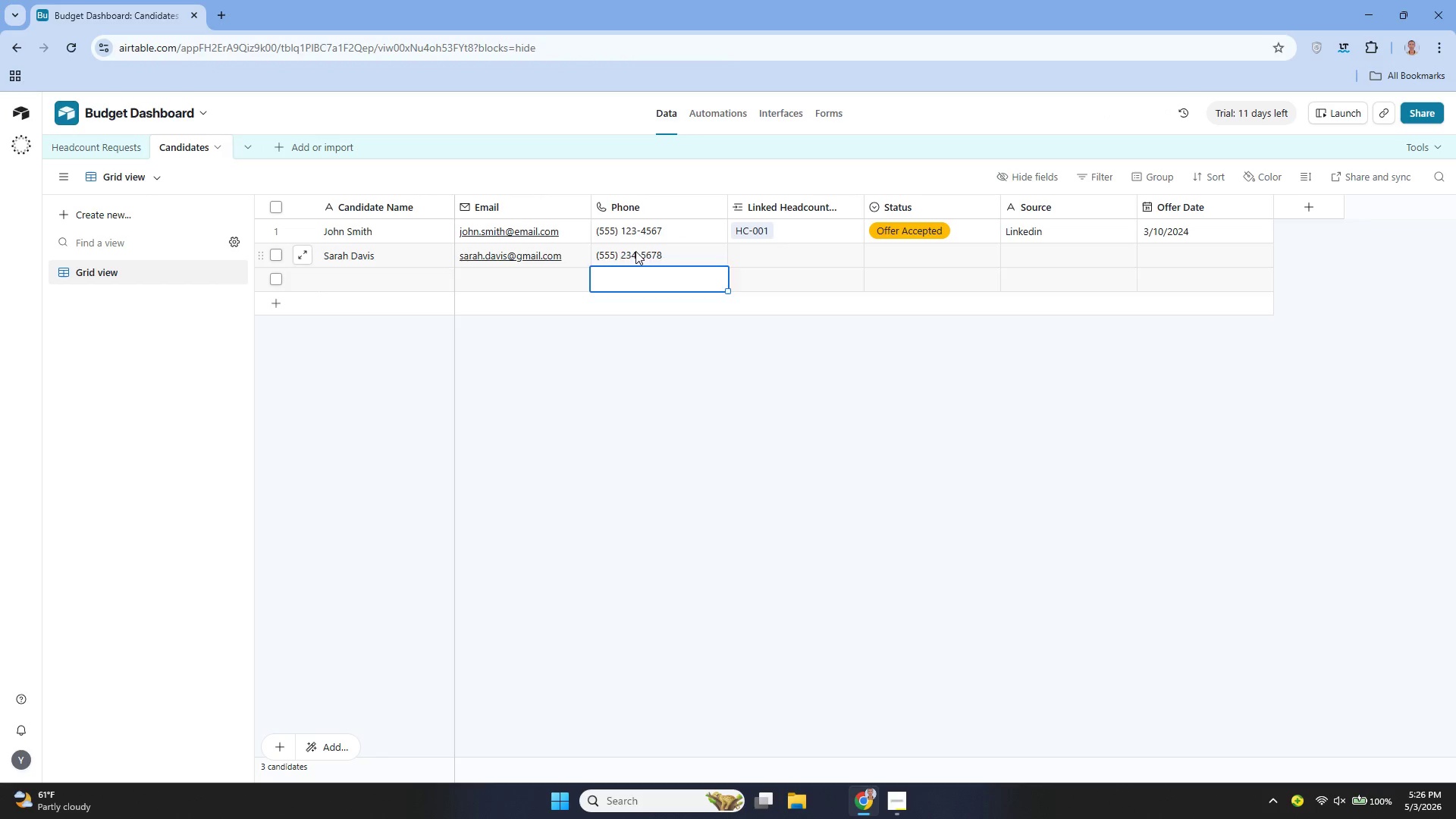 
key(ArrowUp)
 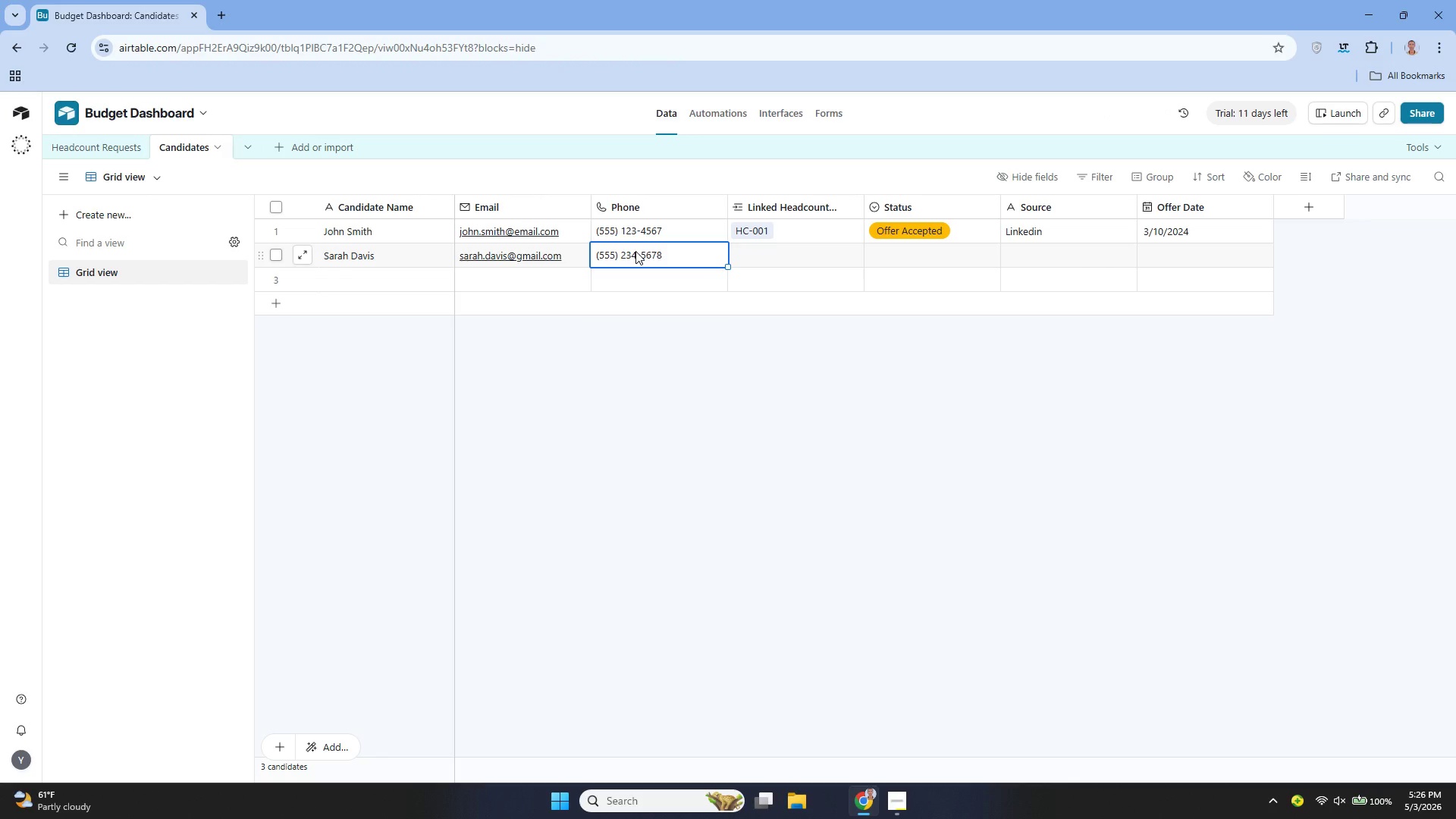 
key(Tab)
 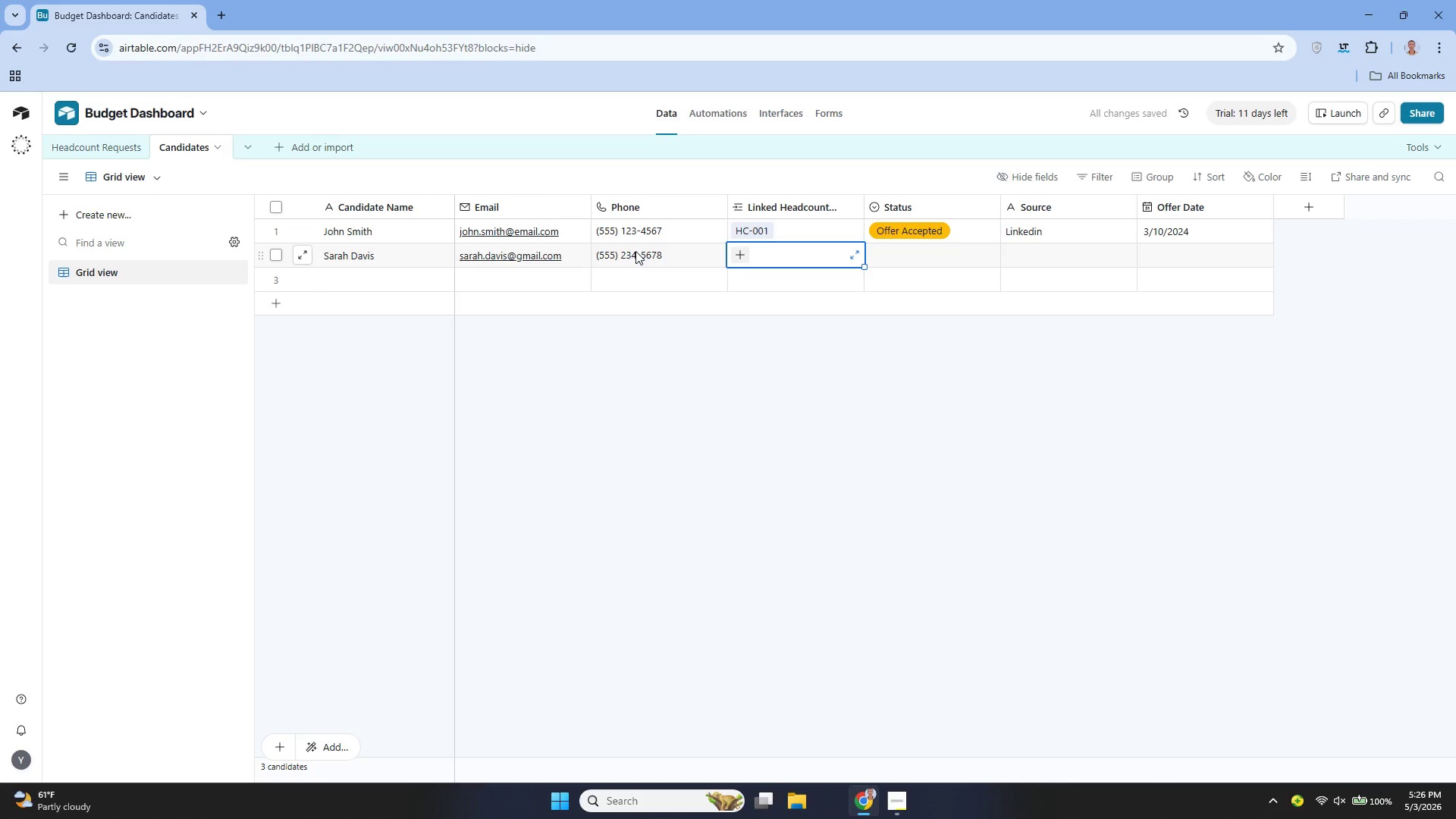 
left_click([743, 256])
 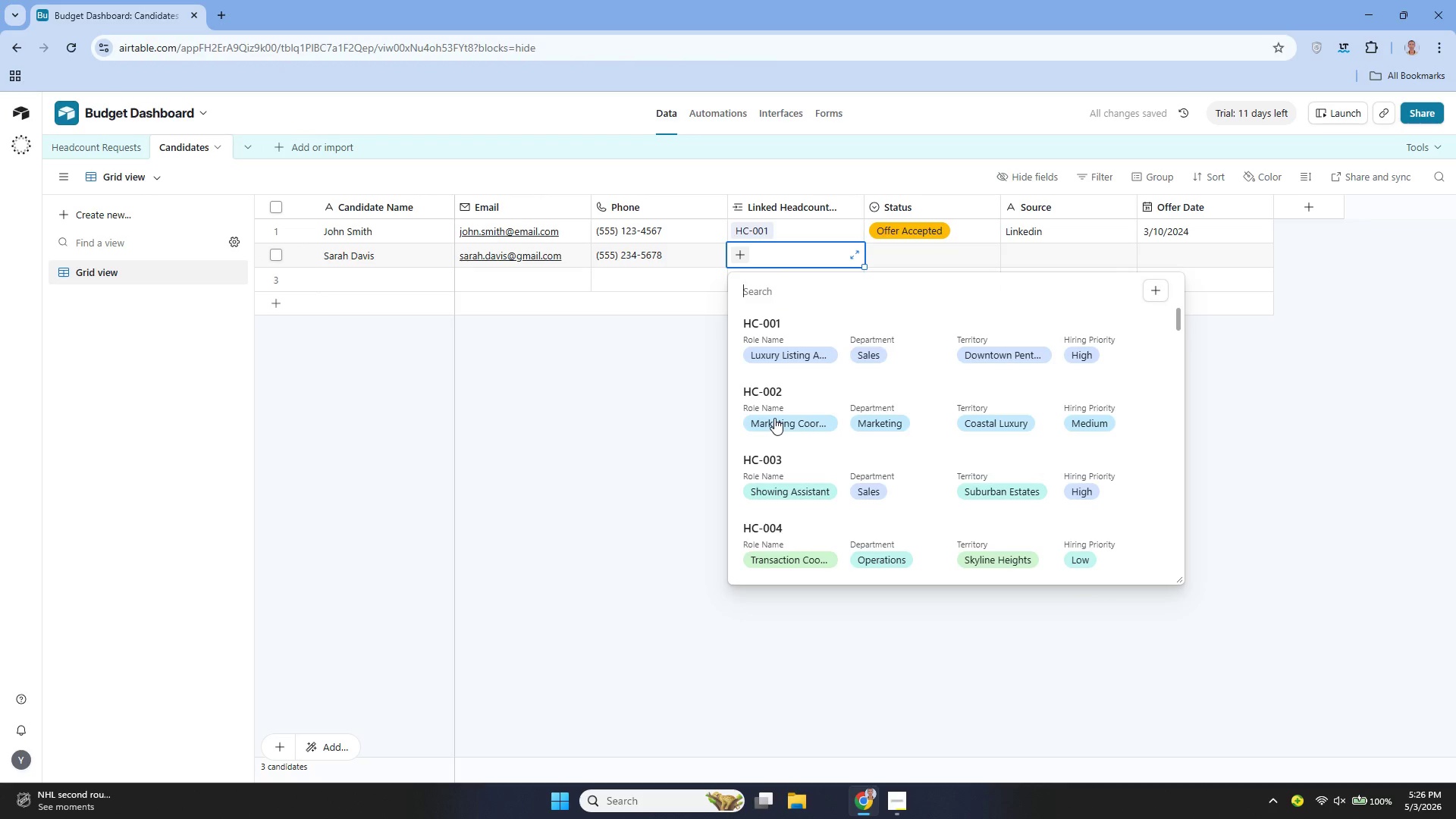 
left_click([774, 418])
 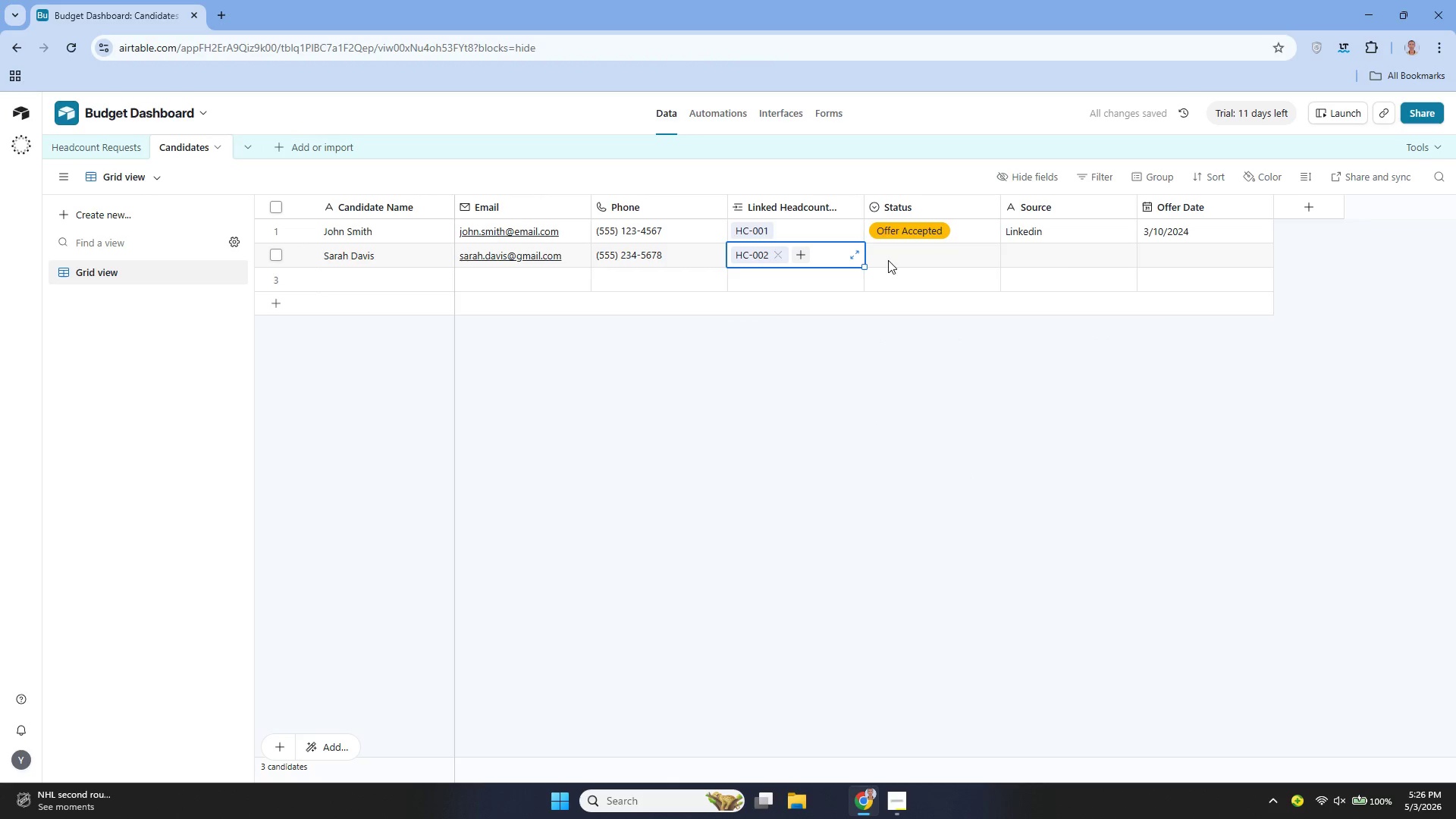 
left_click([905, 256])
 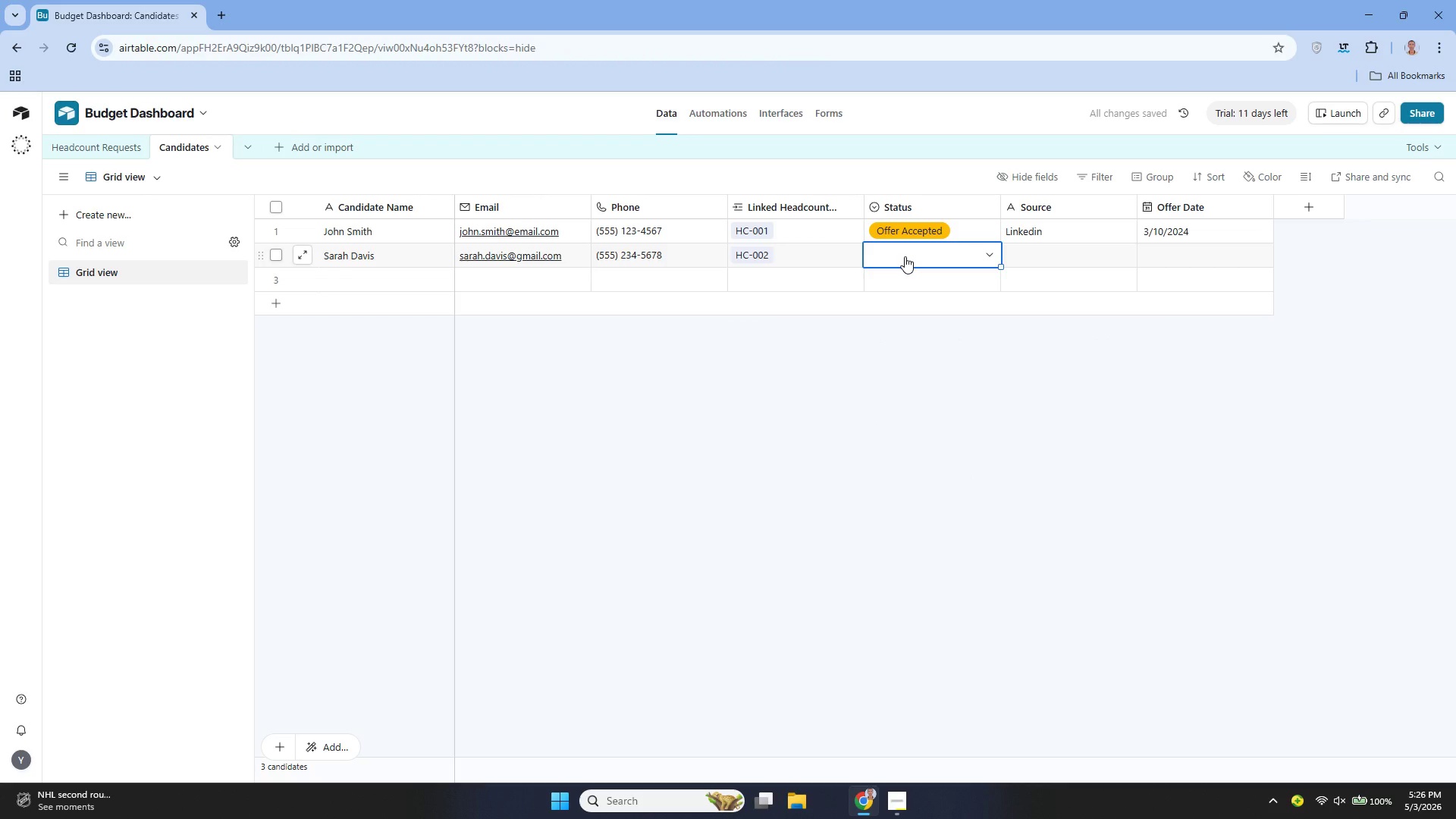 
type(Inter)
 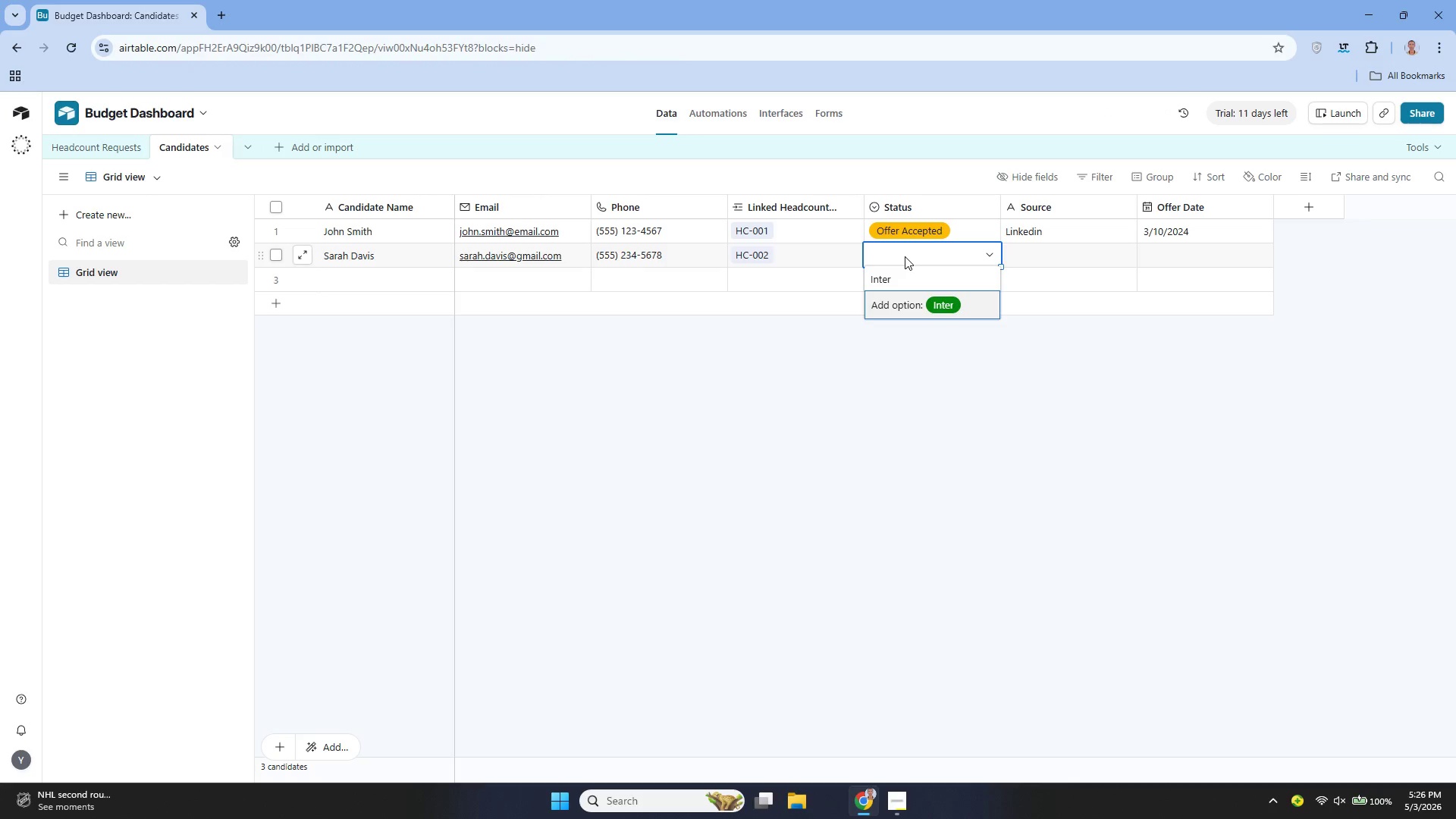 
type(viwing)
 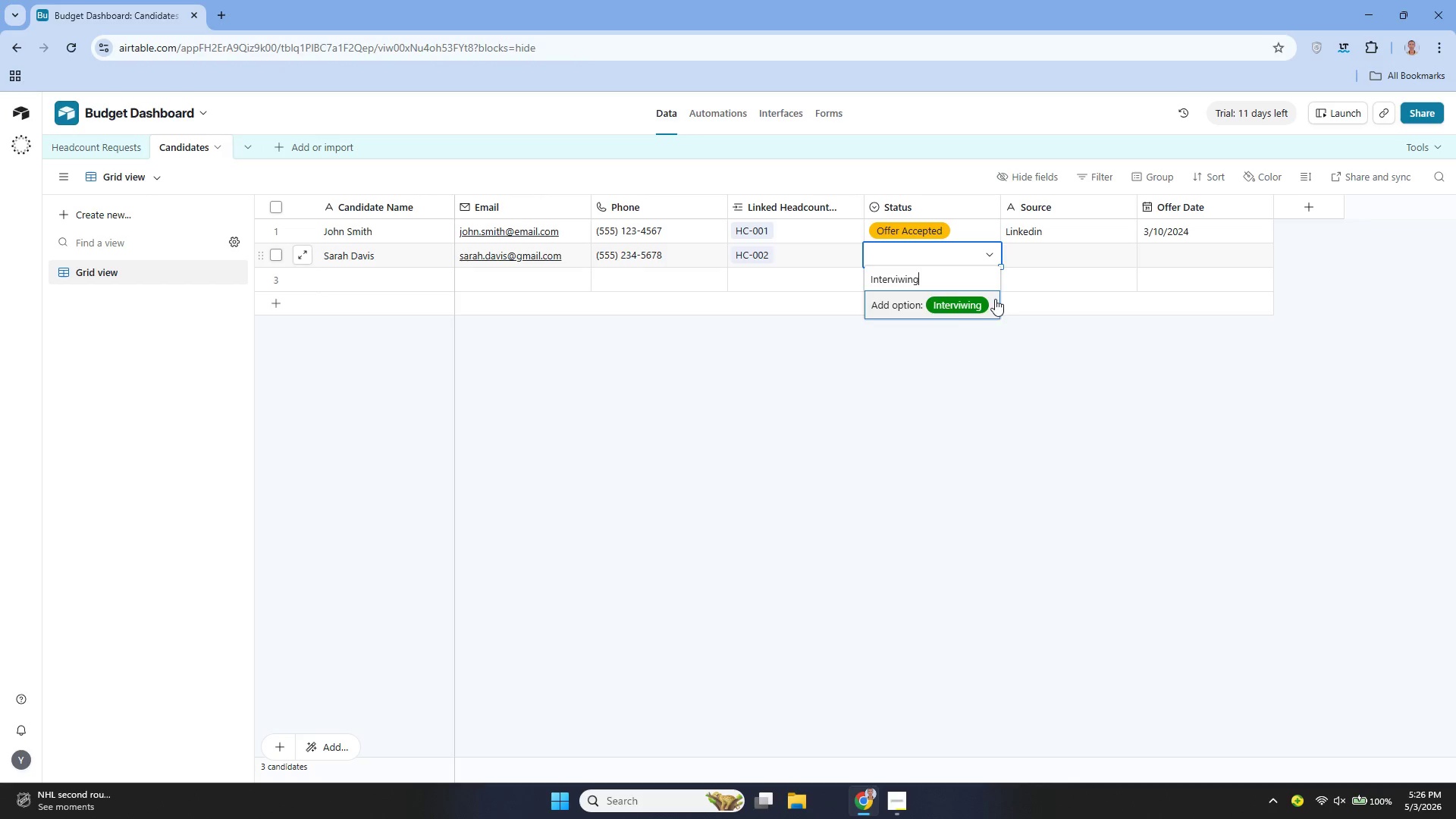 
left_click([963, 306])
 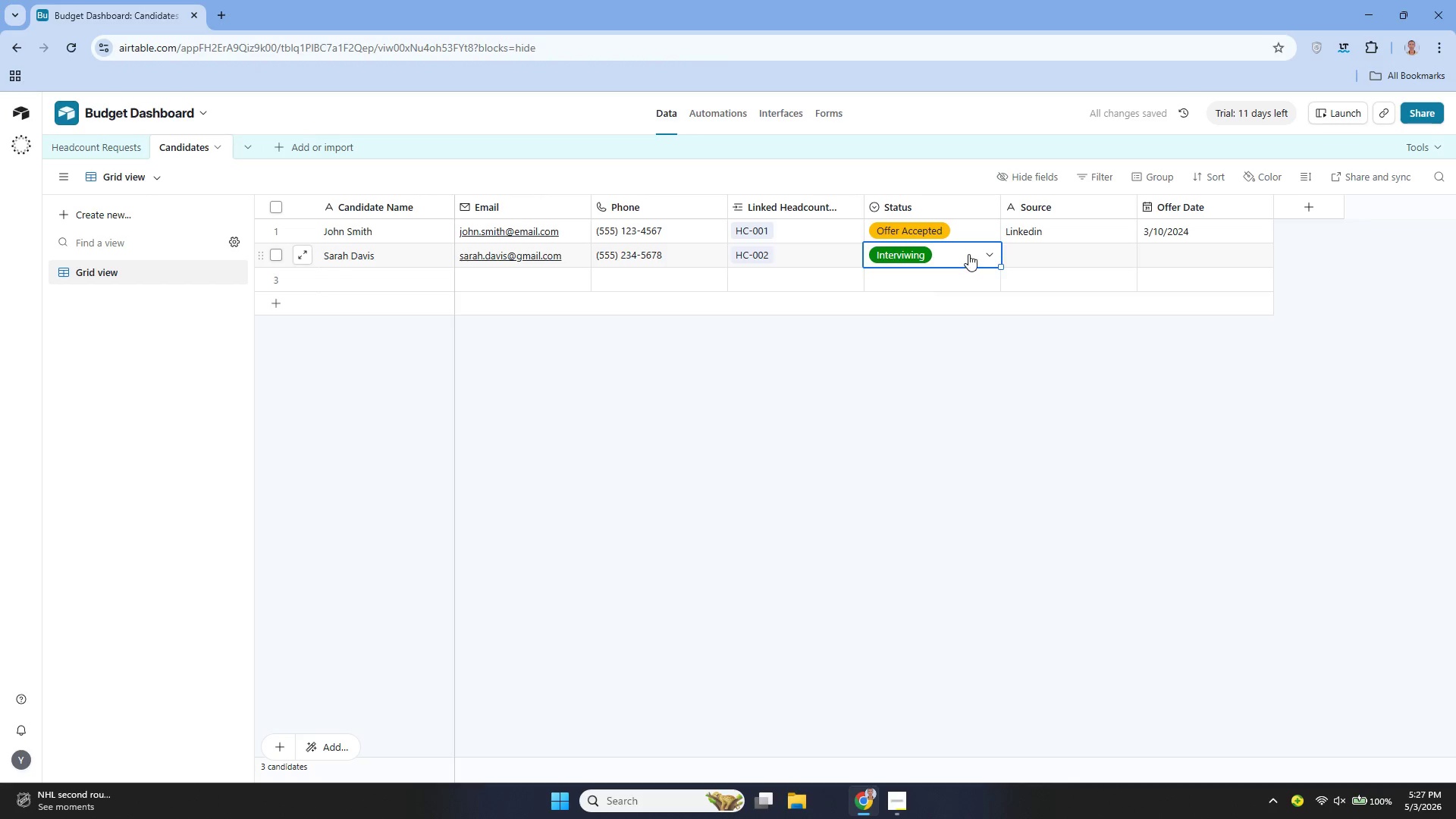 
left_click([922, 246])
 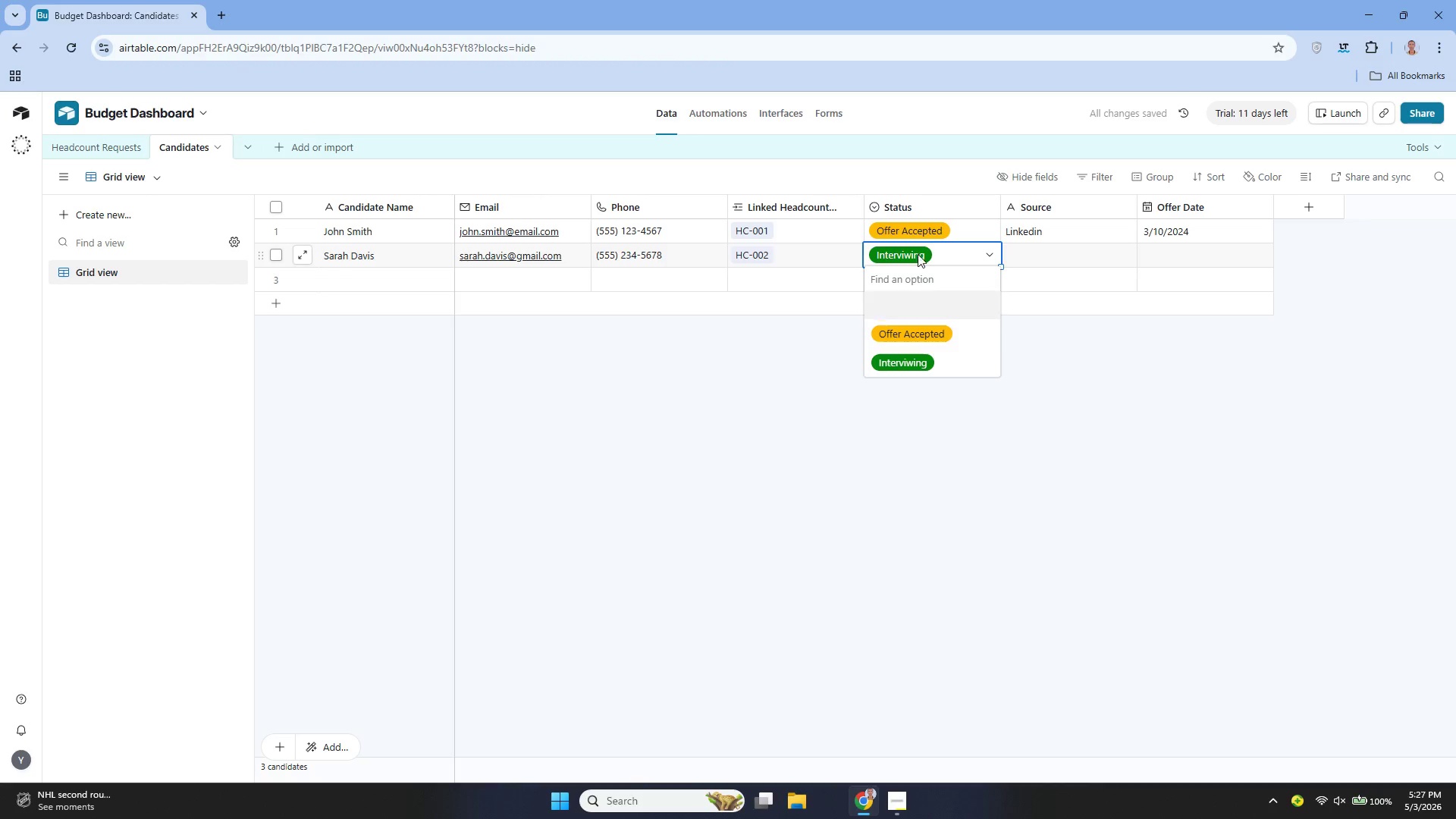 
double_click([916, 249])
 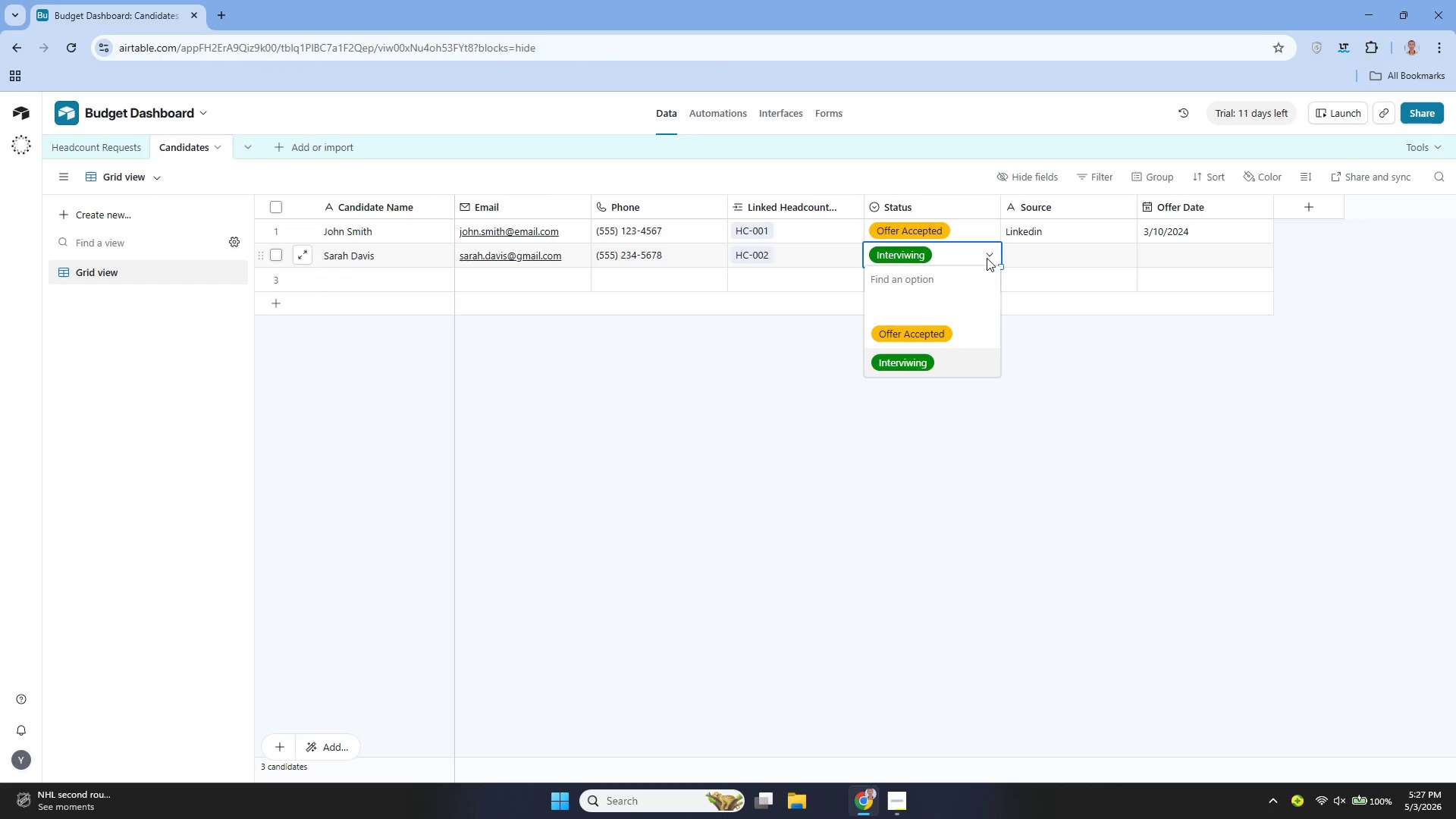 
left_click([988, 257])
 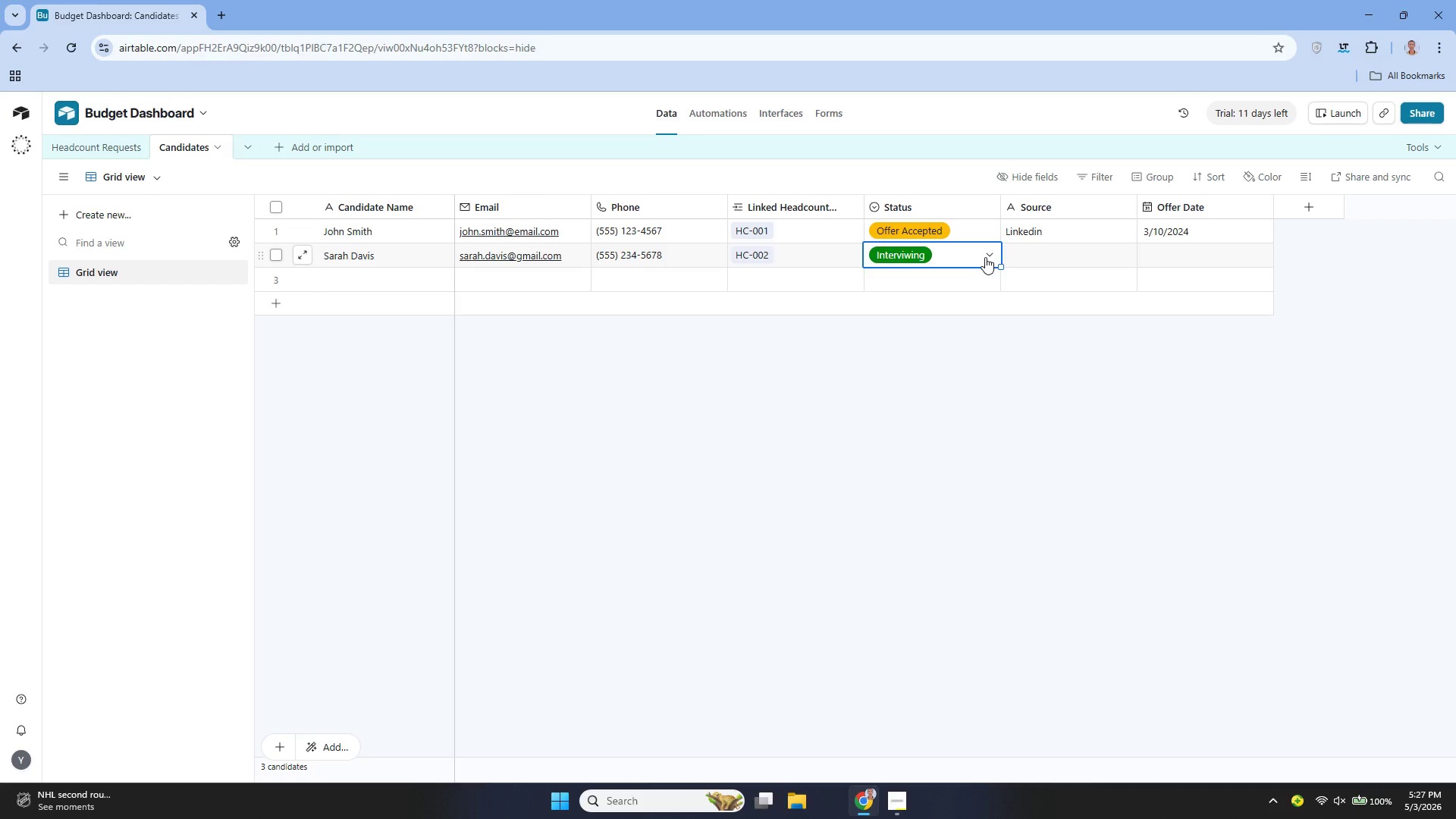 
key(Backspace)
 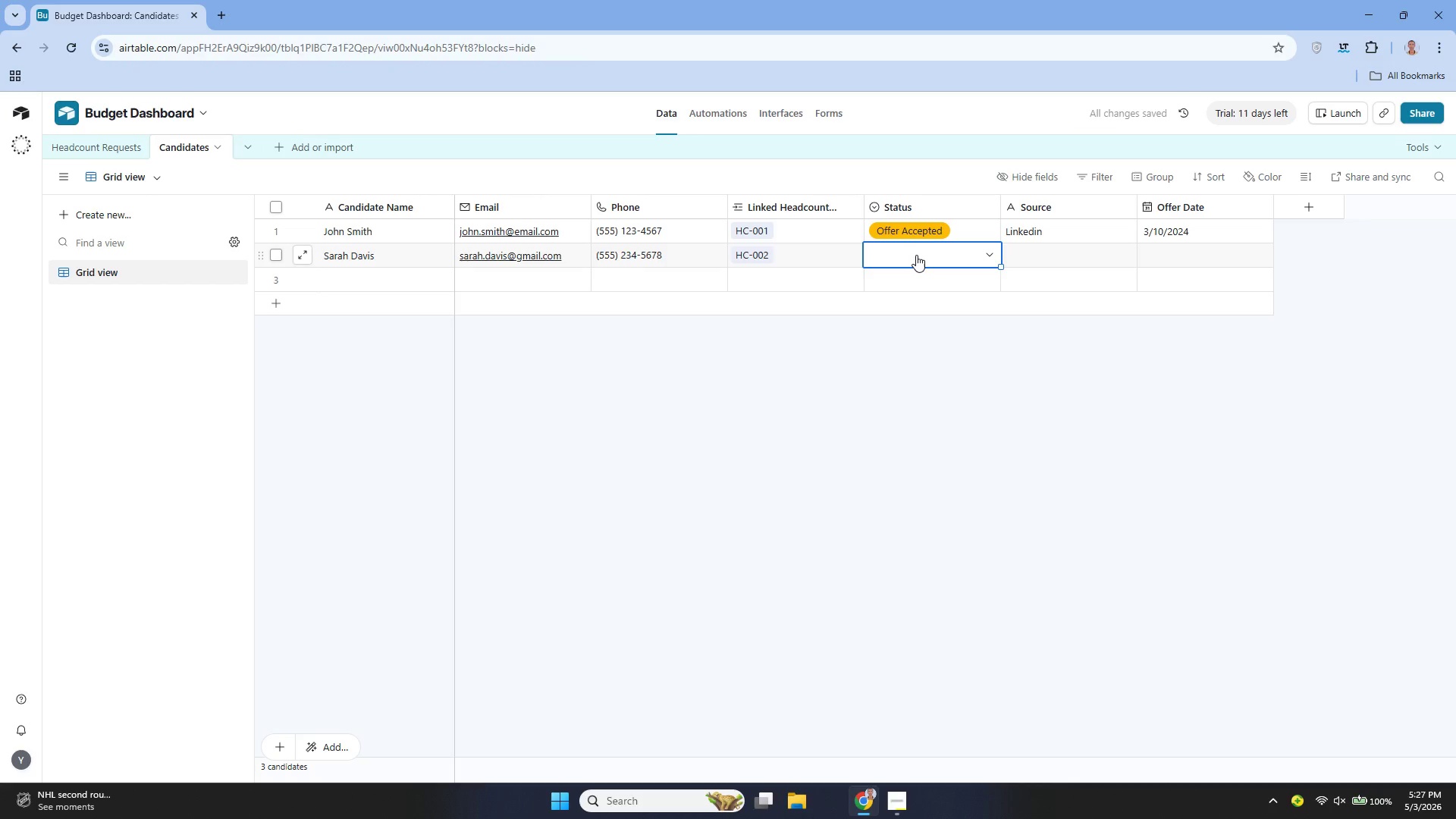 
type(Interviewing)
 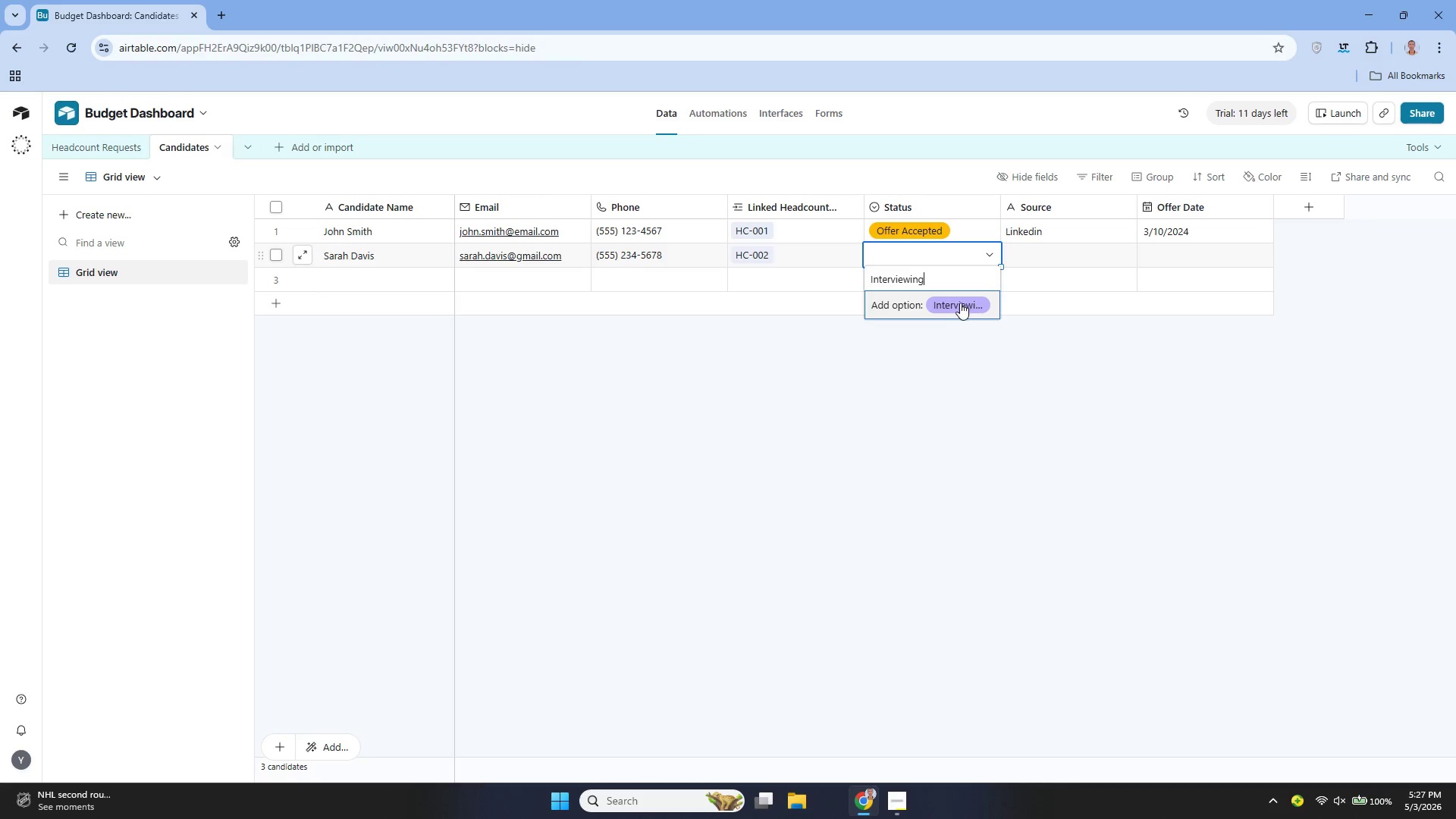 
left_click([961, 303])
 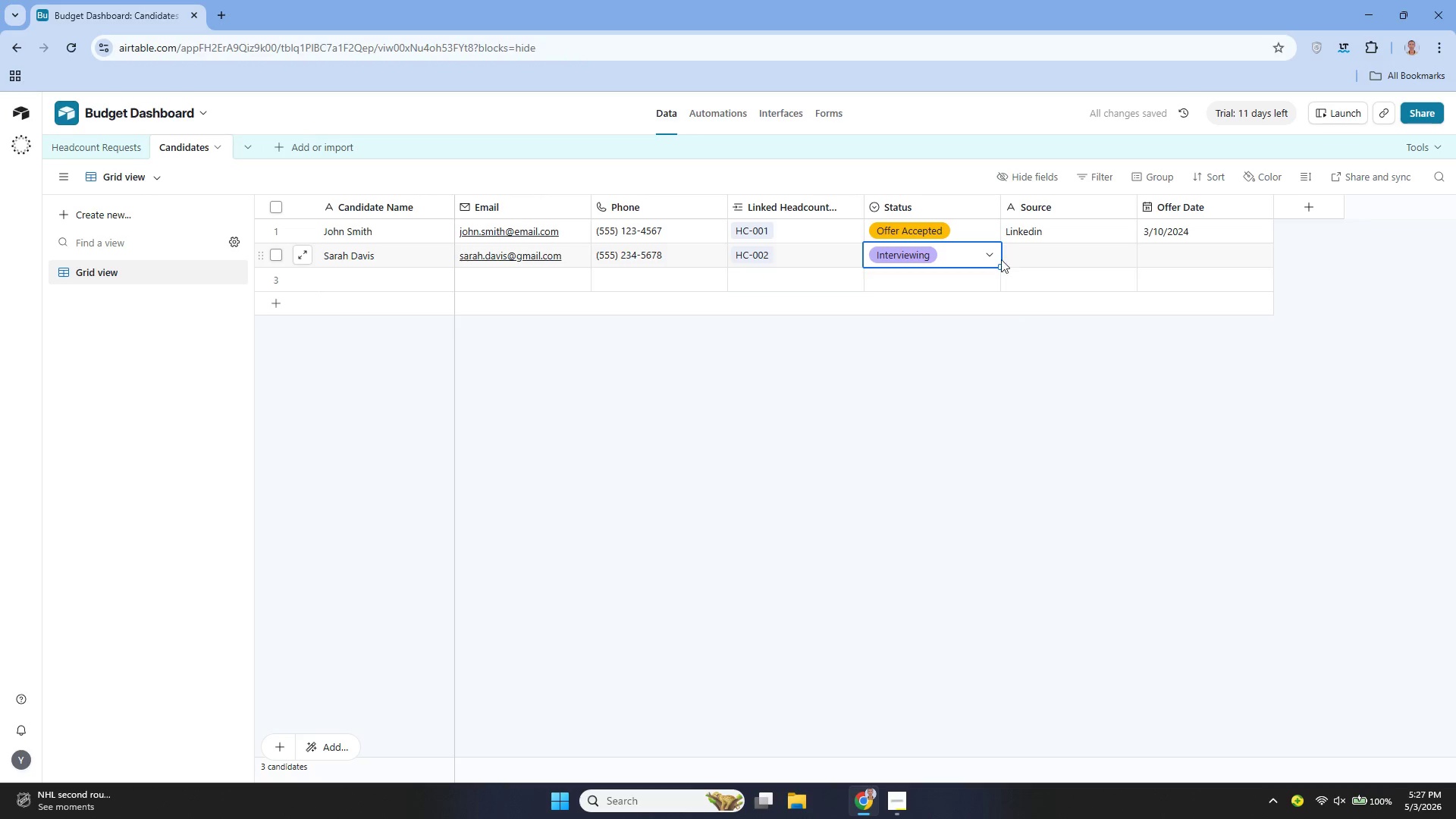 
left_click([1033, 248])
 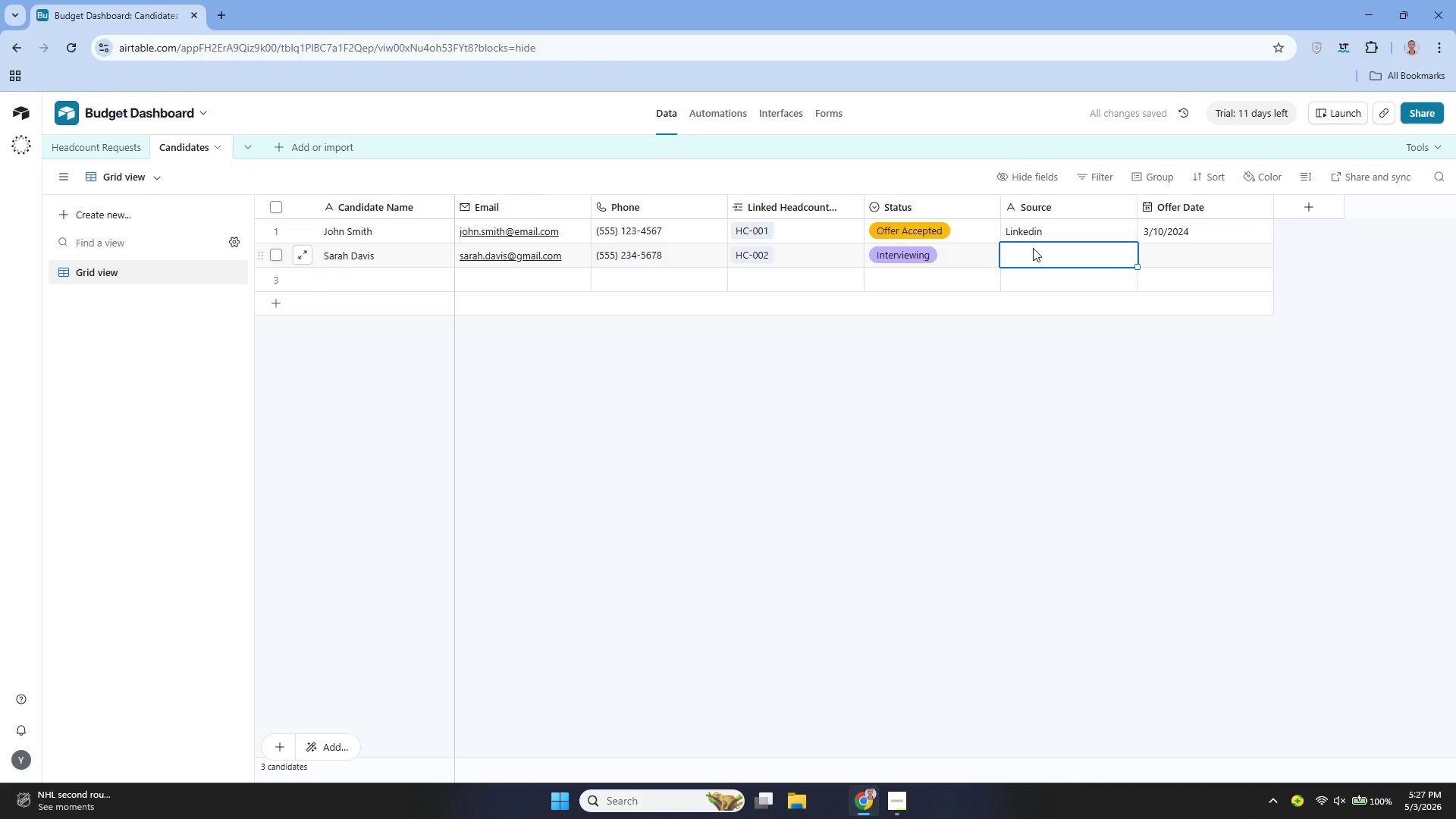 
type(Referral)
 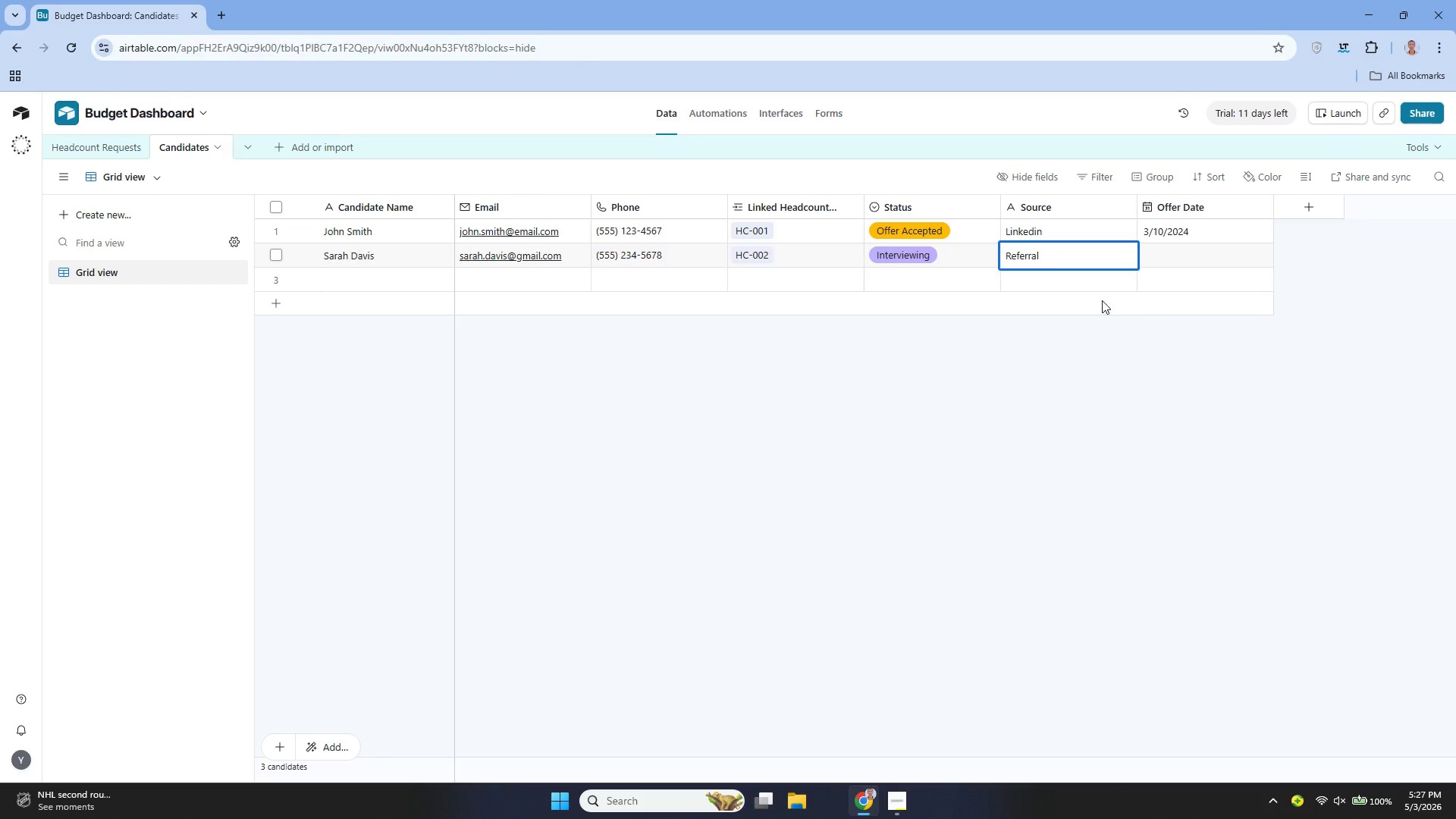 
wait(6.44)
 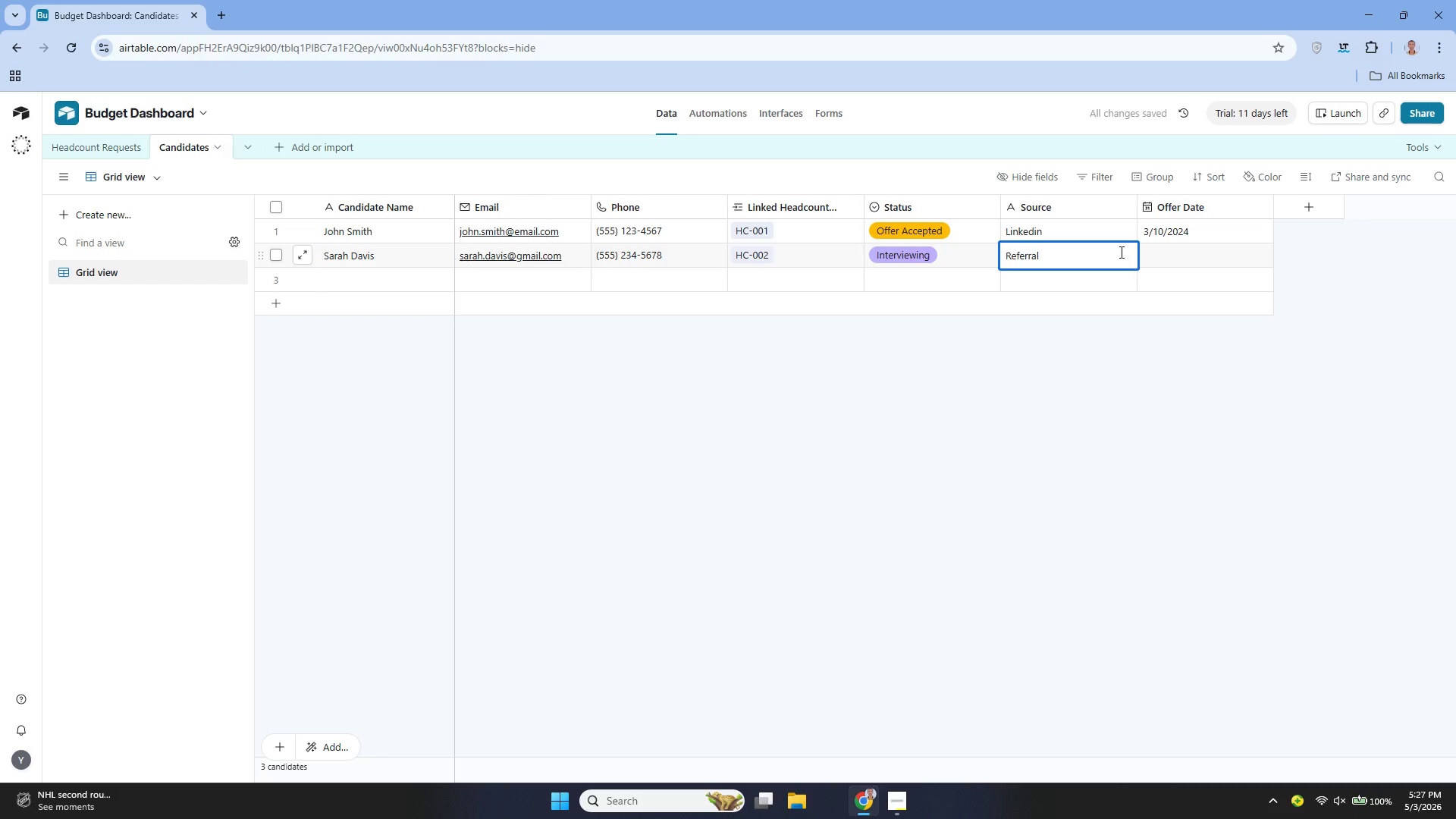 
left_click([382, 268])
 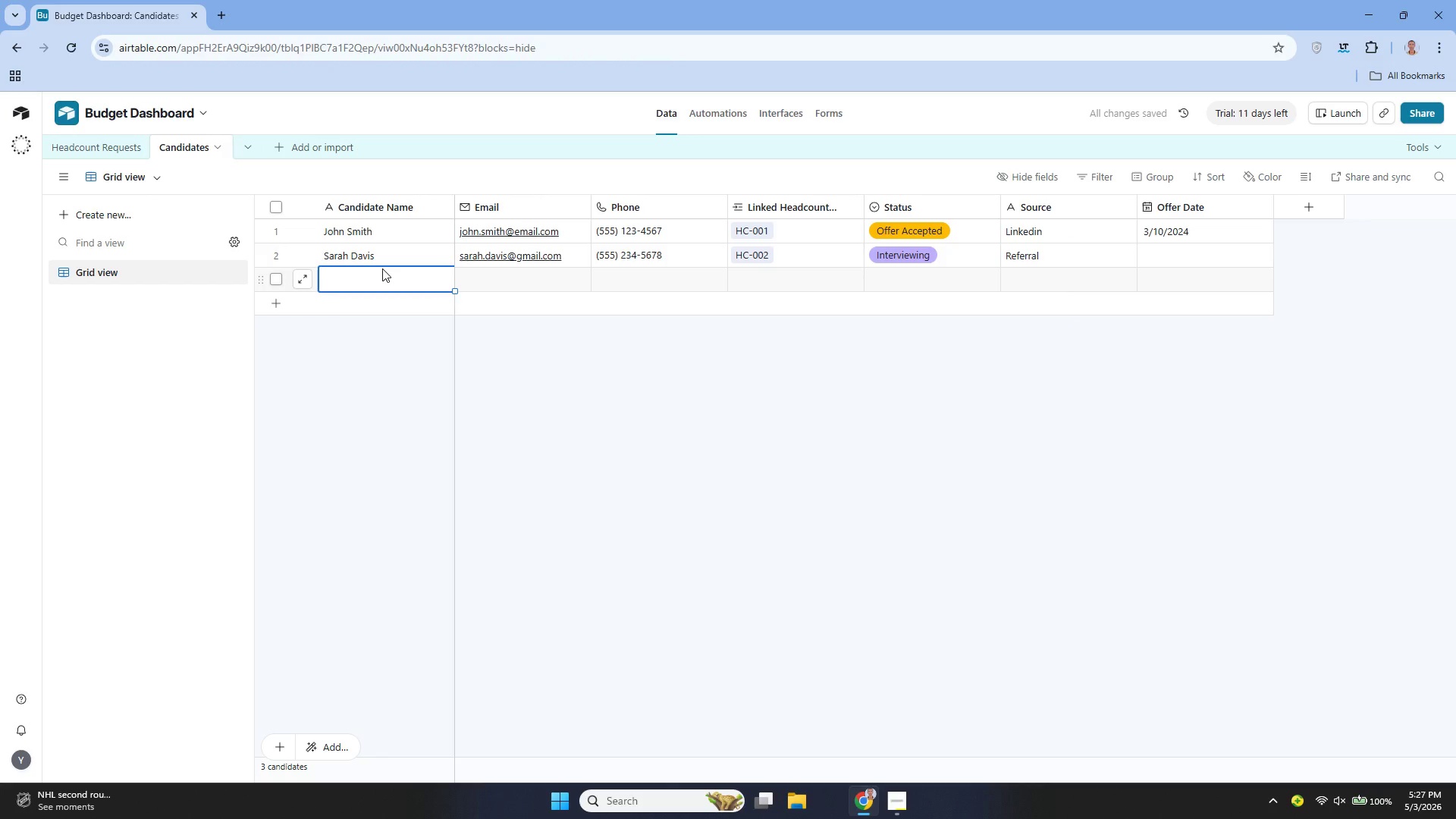 
type(Michael Lee)
 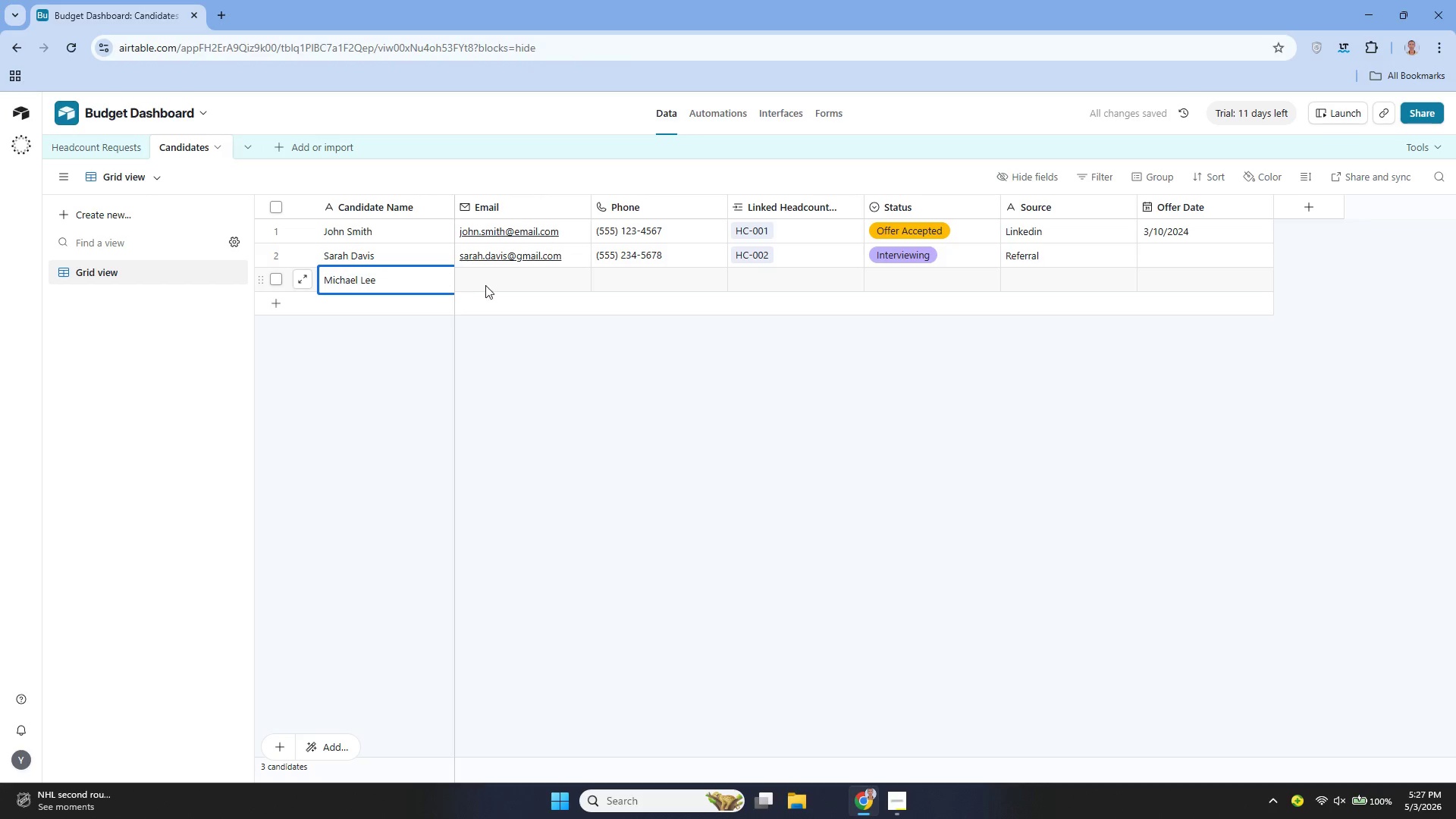 
left_click([498, 286])
 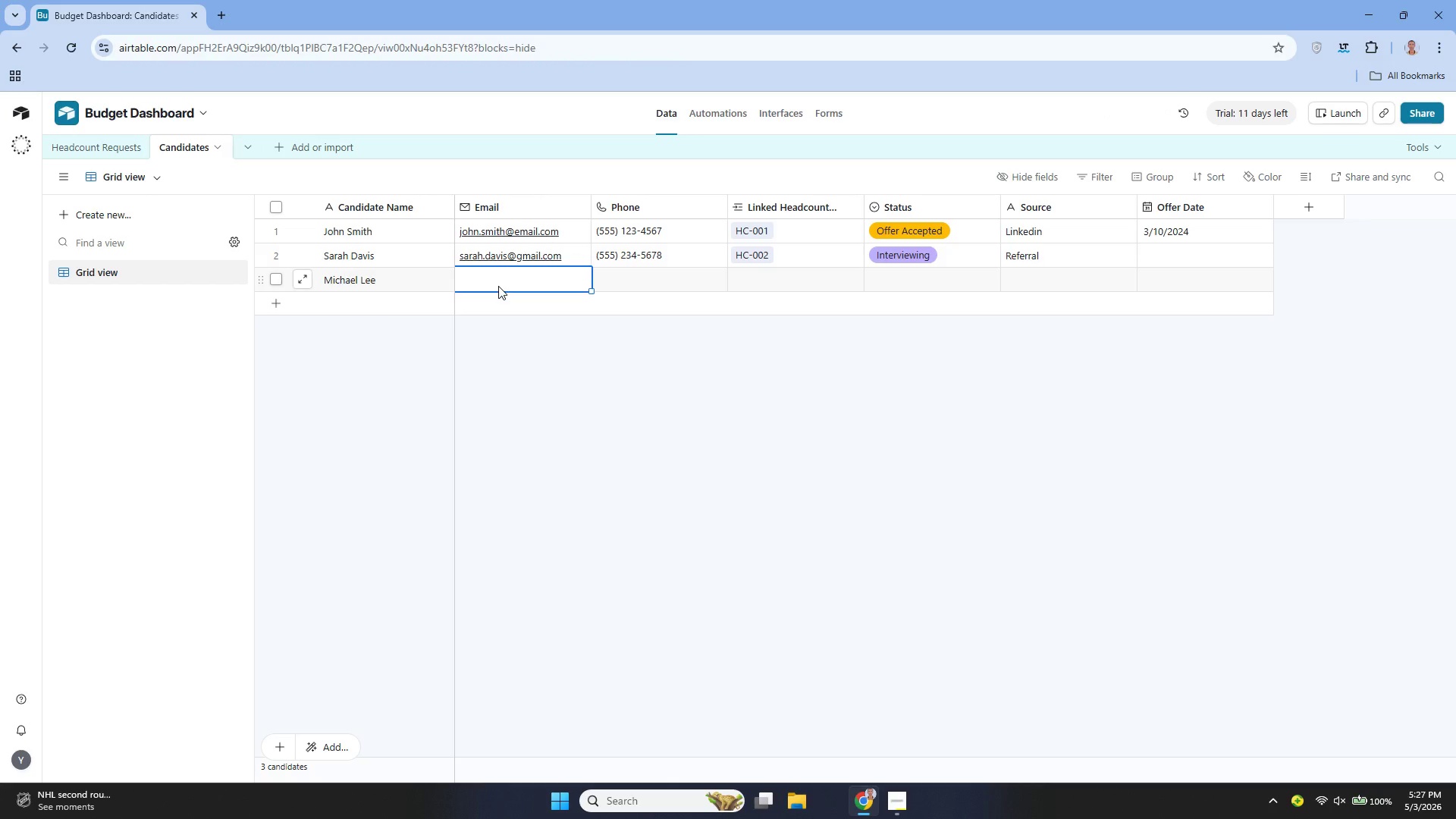 
type(michael.lee@gmail.com)
 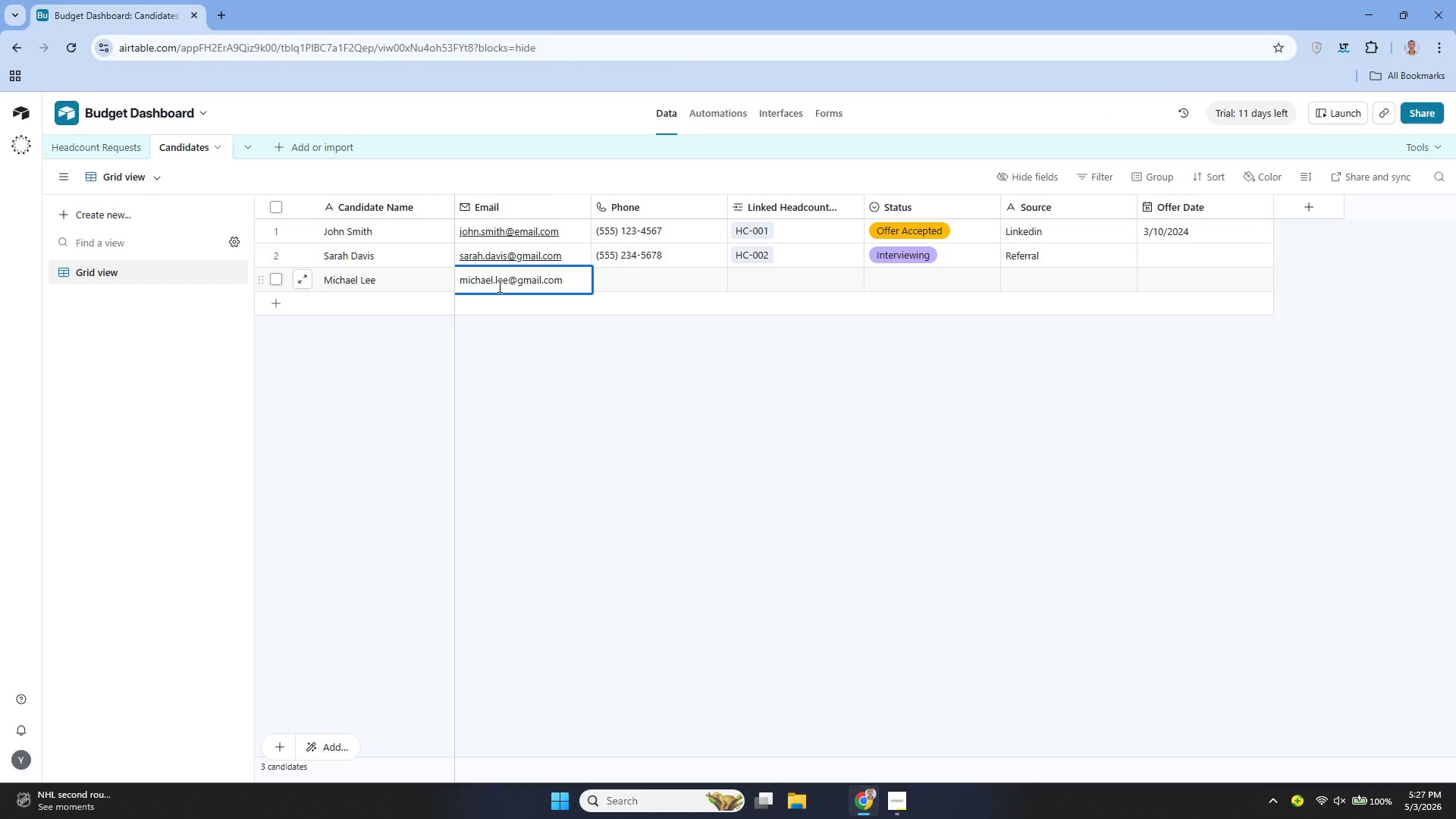 
left_click([618, 277])
 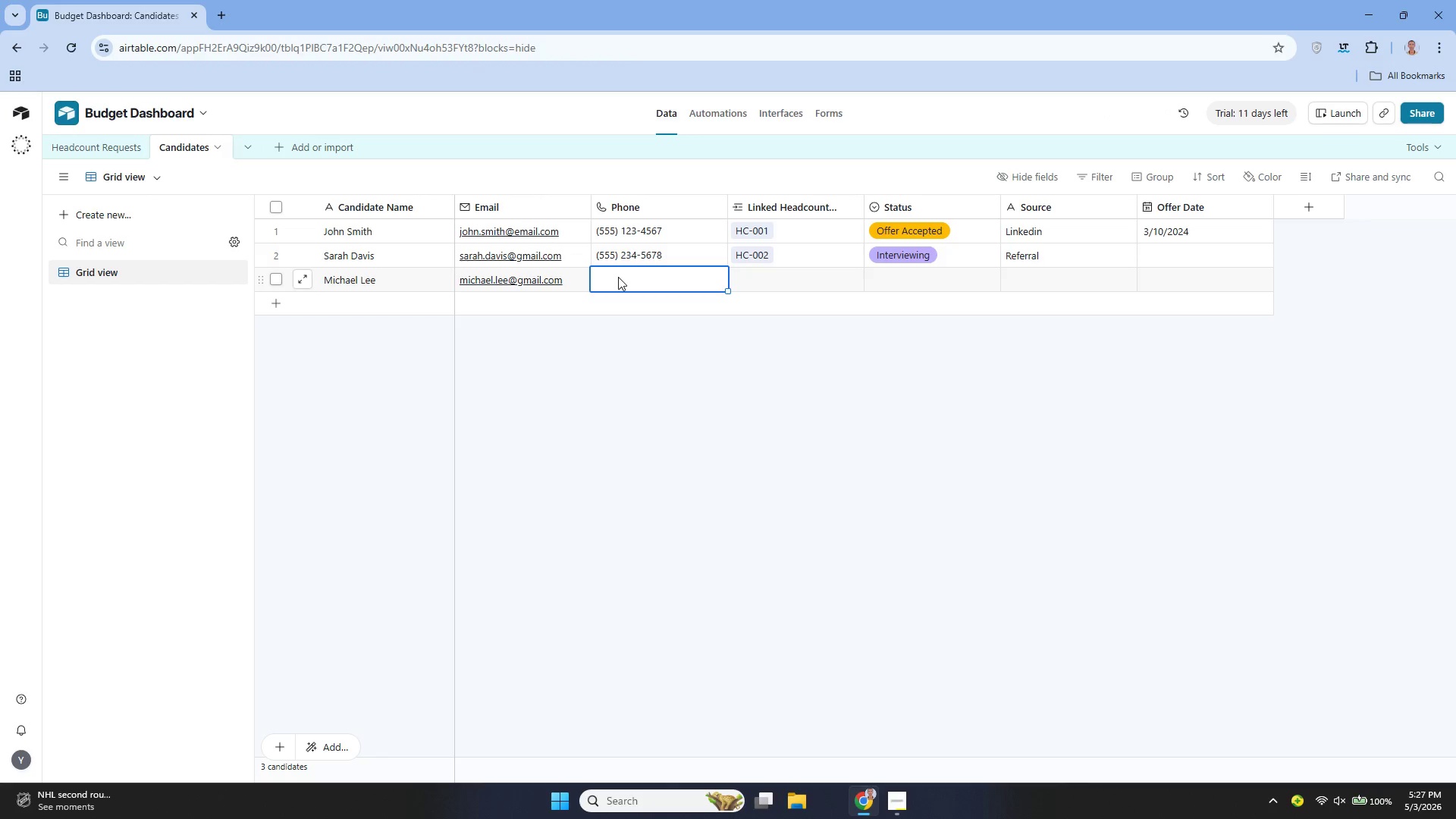 
type((555))
 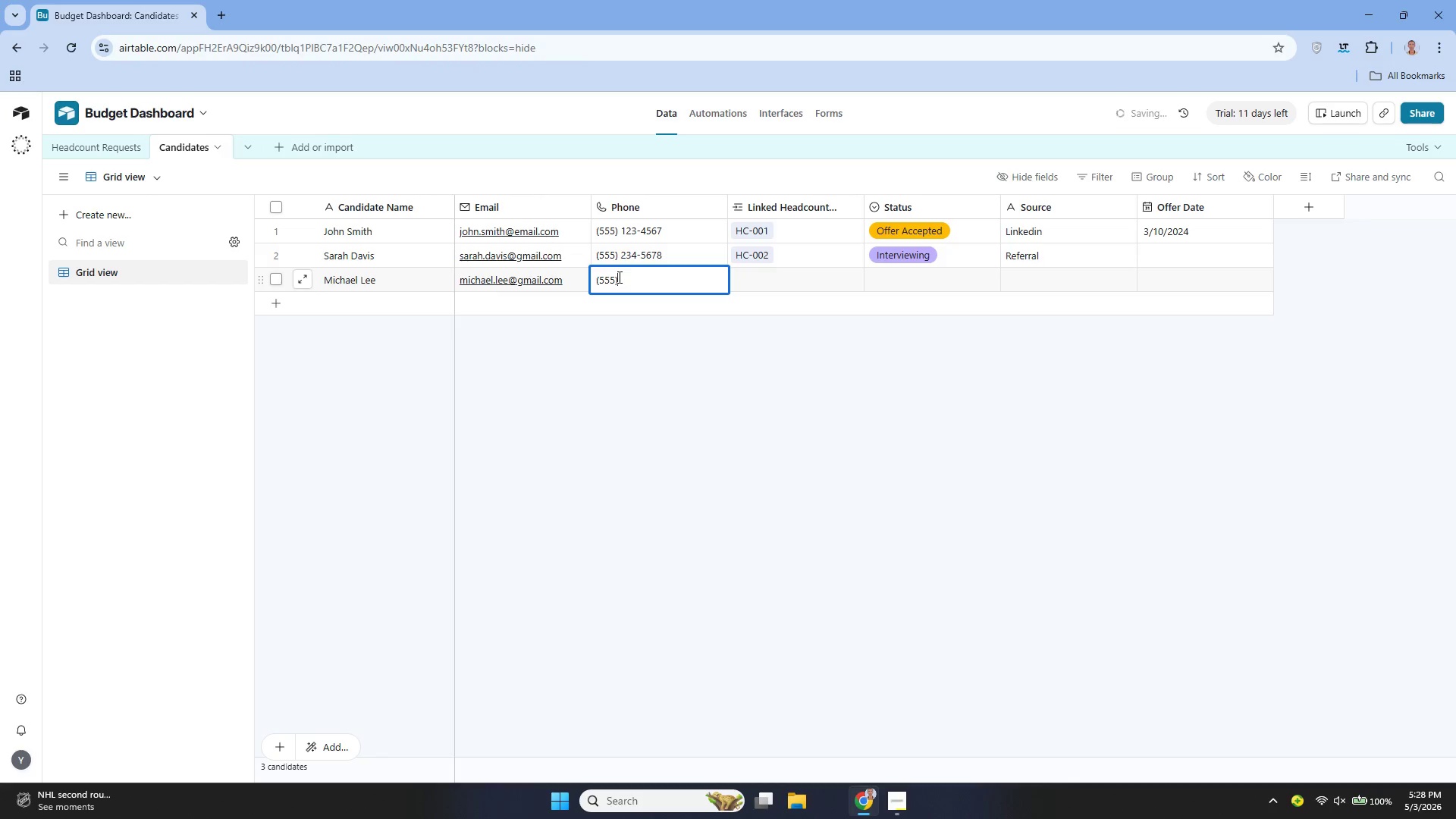 
type( 345-67839)
key(Backspace)
key(Backspace)
key(Backspace)
type(89)
 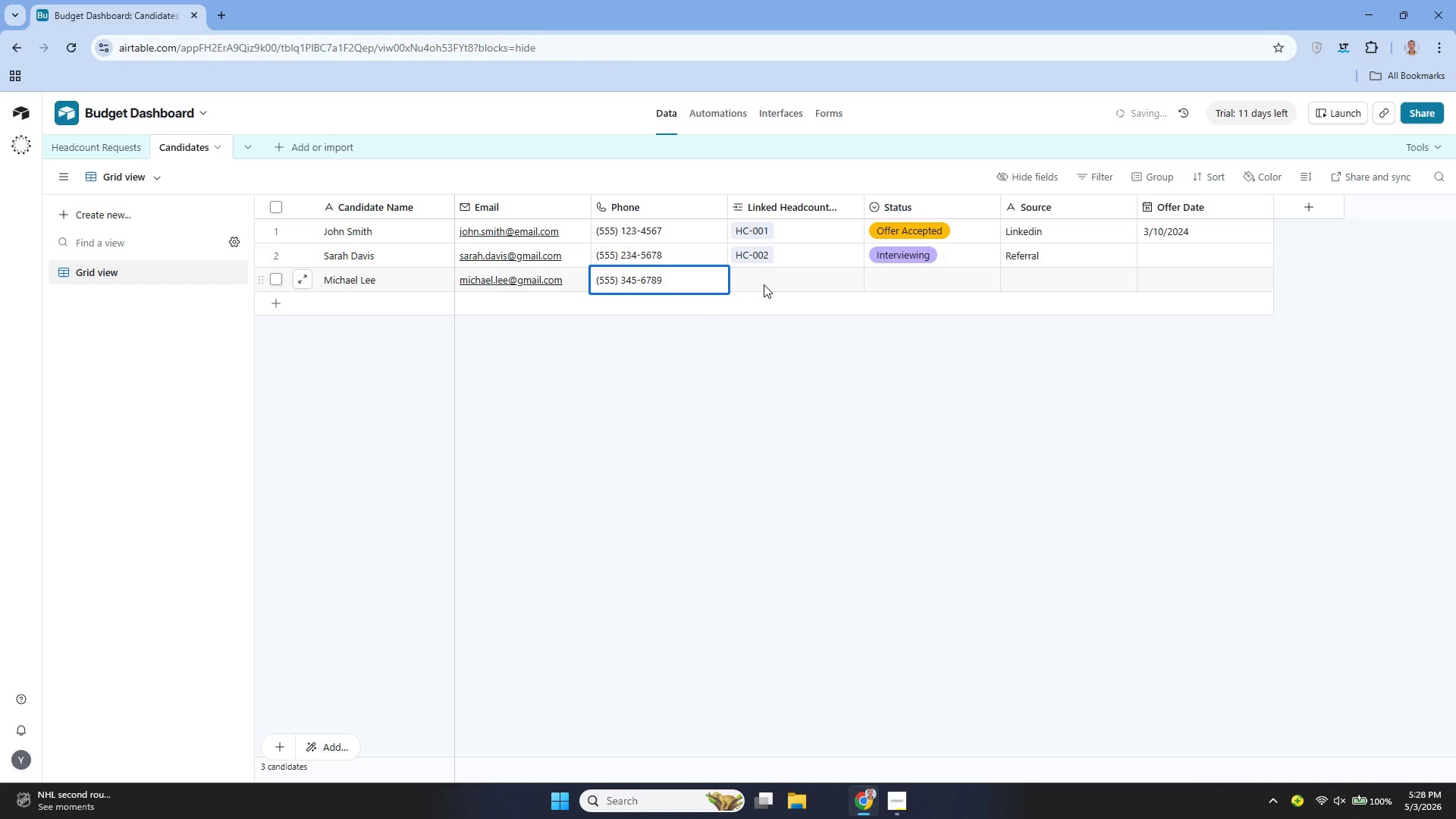 
left_click([765, 284])
 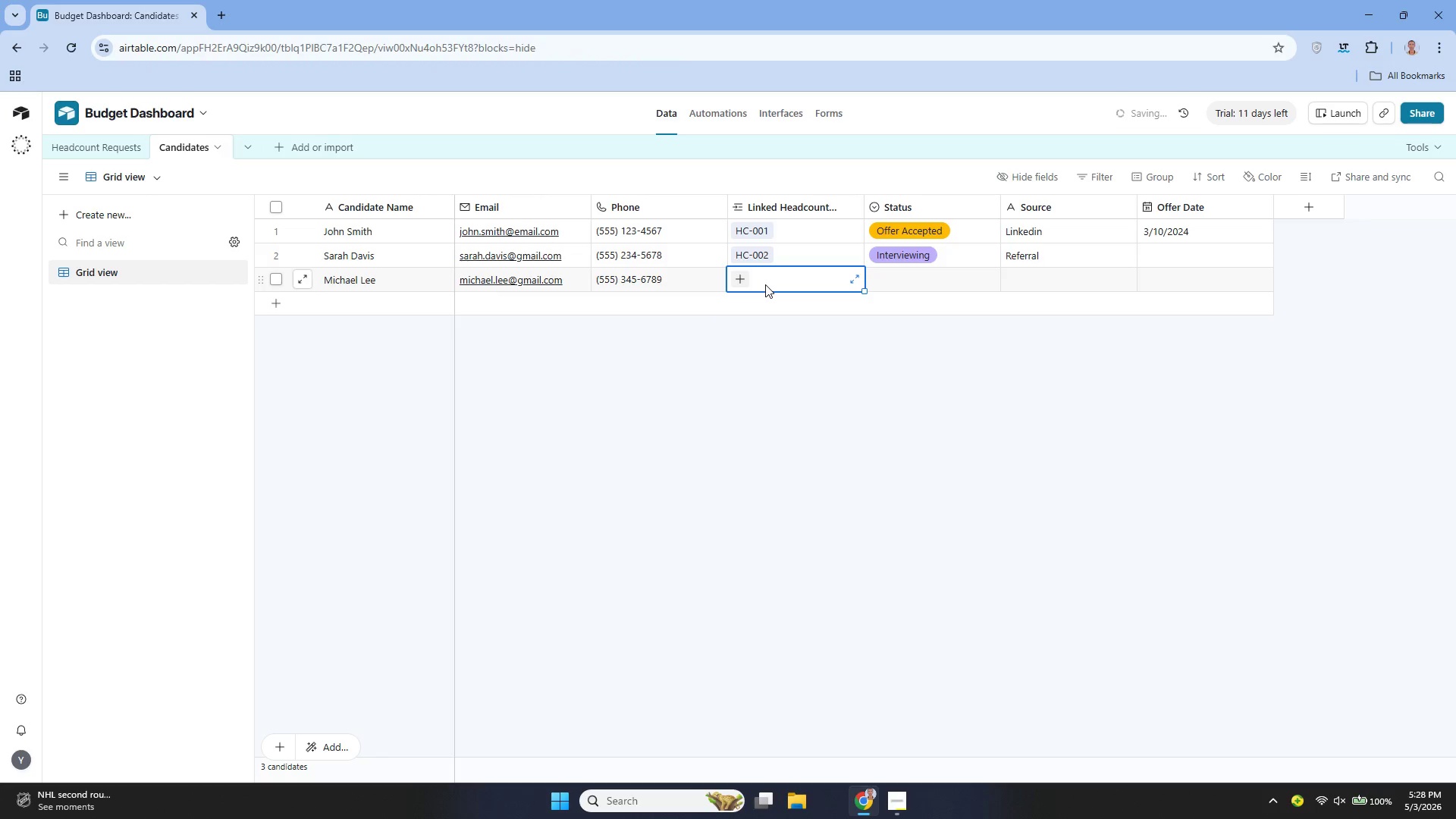 
left_click([765, 284])
 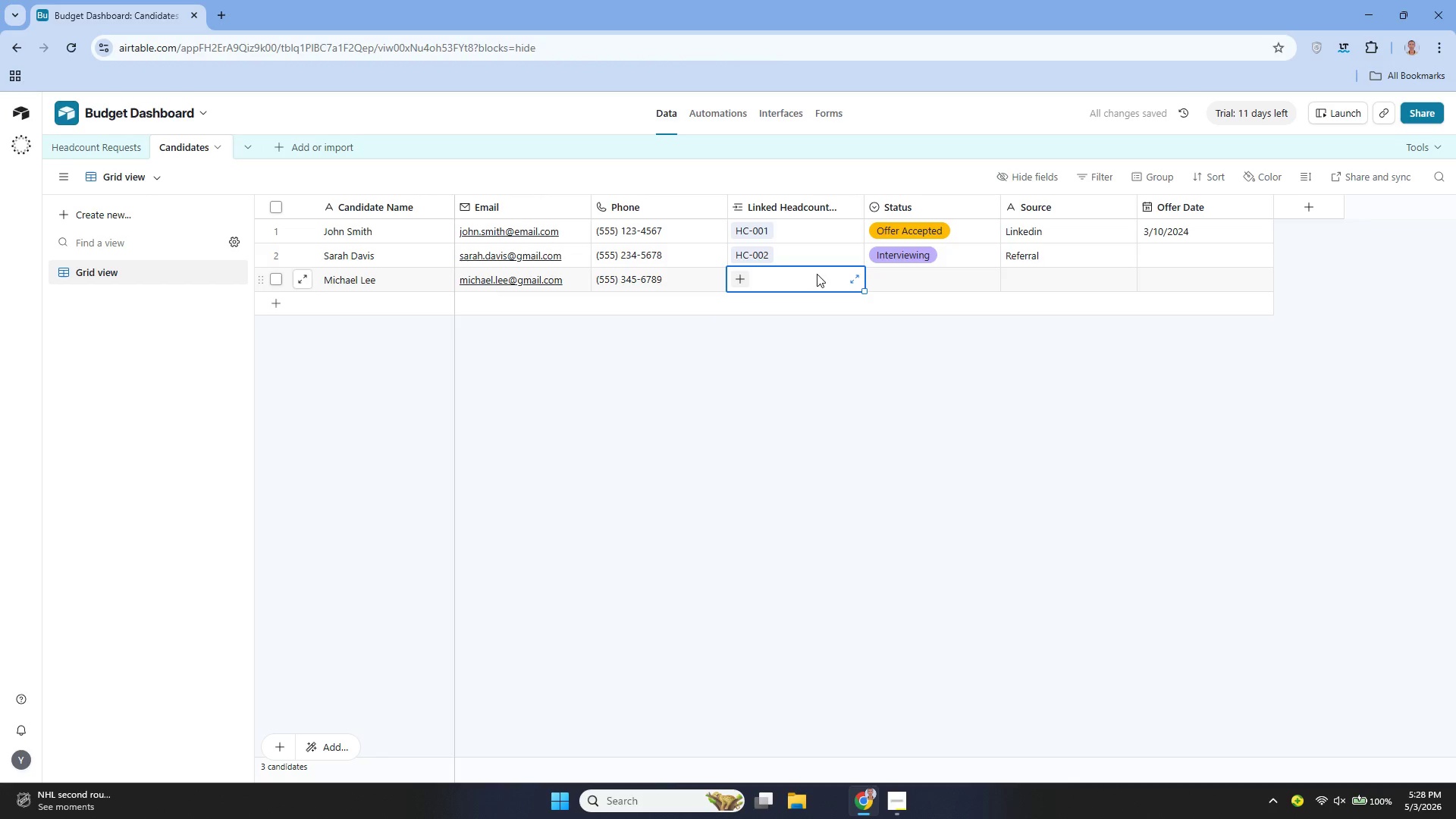 
left_click([832, 271])
 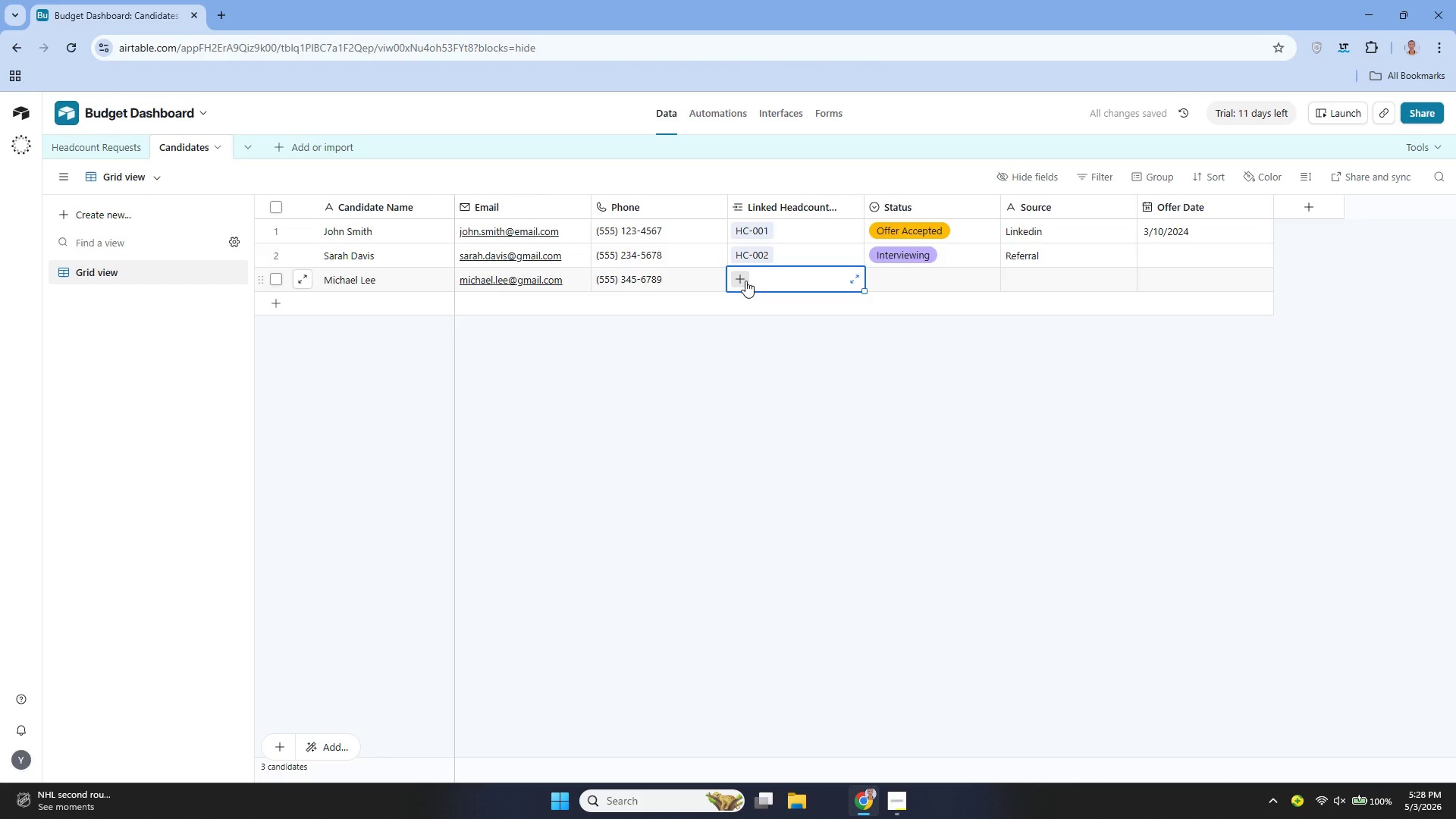 
left_click([745, 281])
 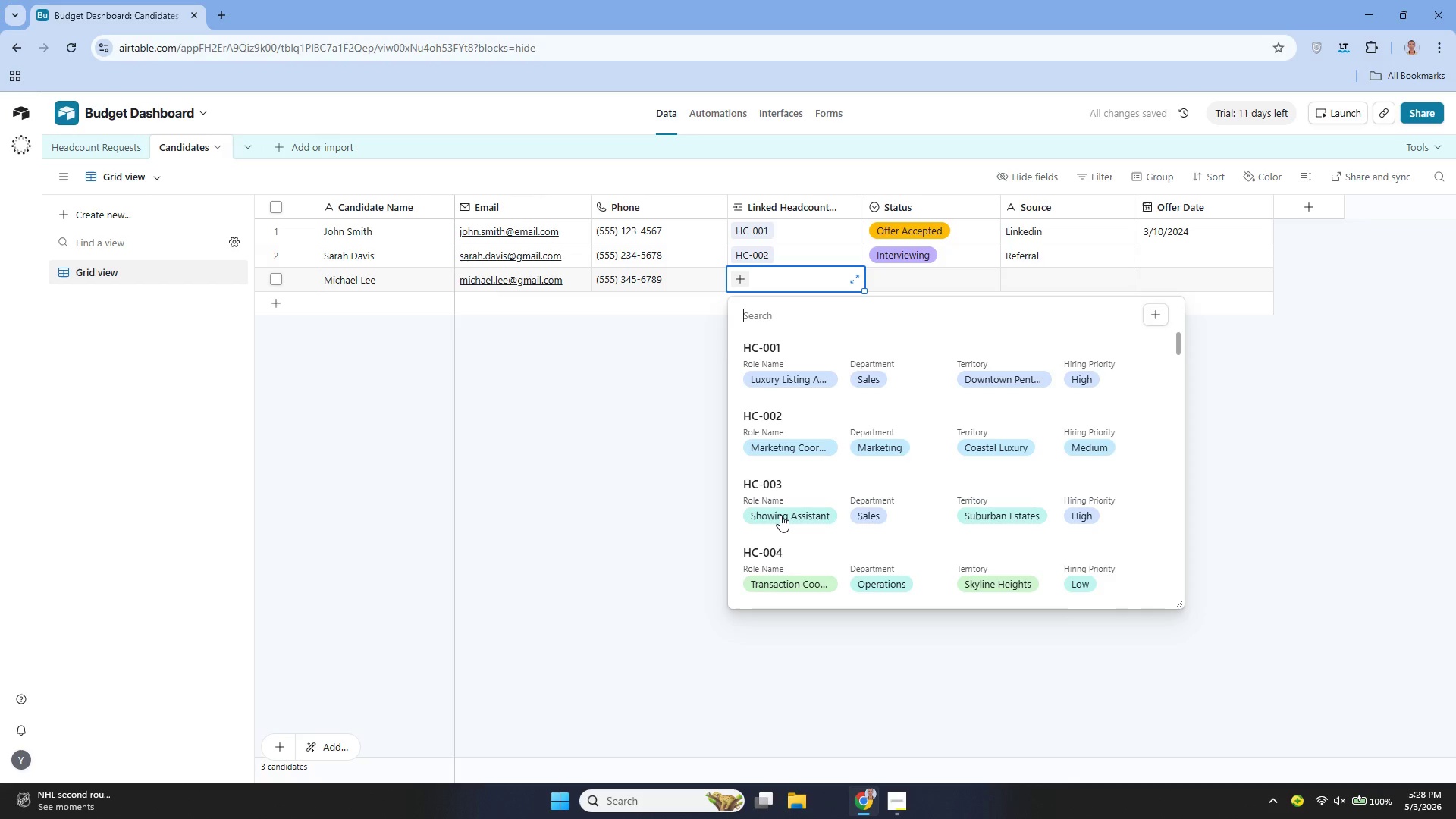 
left_click([780, 515])
 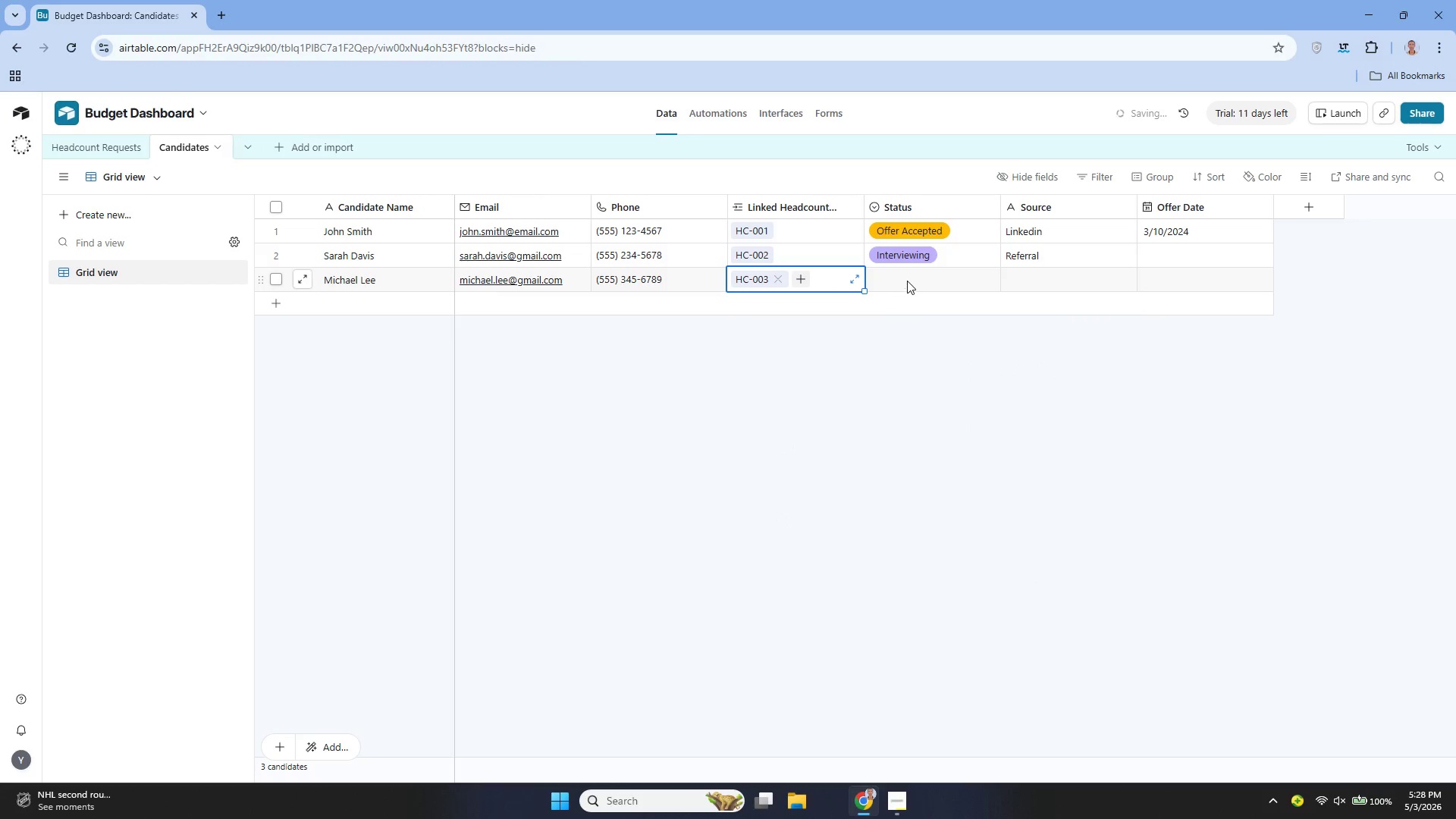 
left_click([908, 279])
 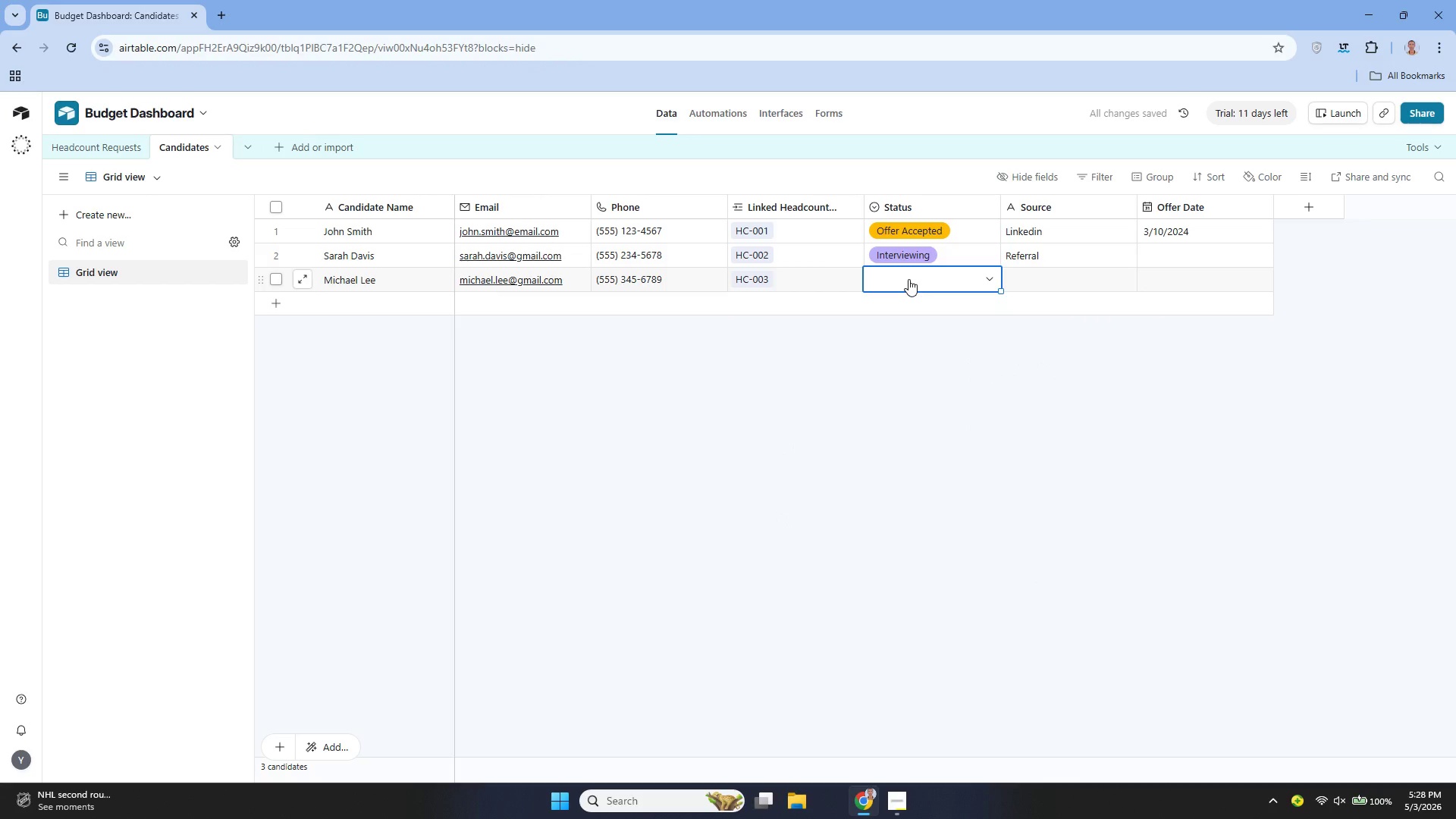 
type(Sourci)
 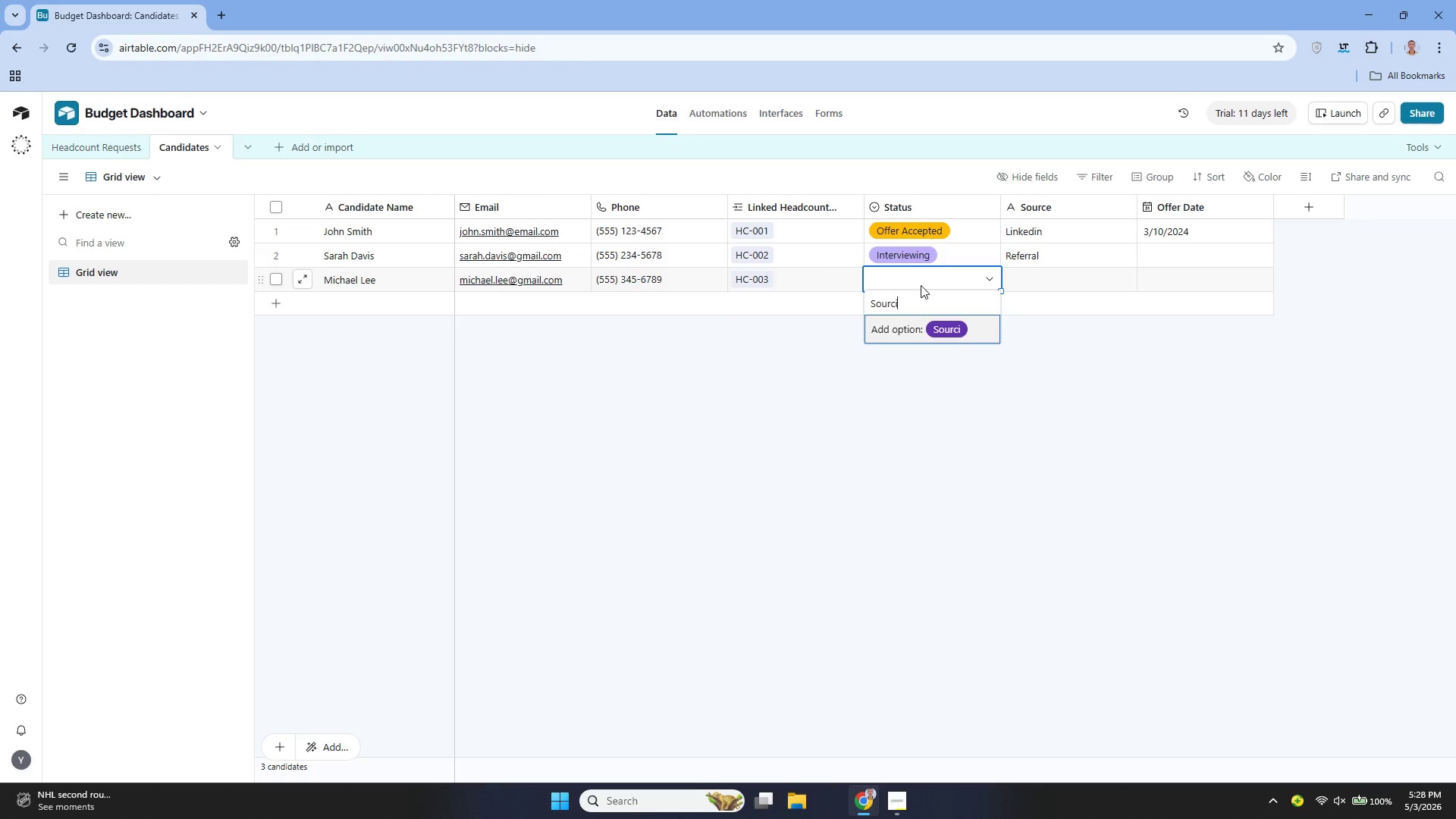 
type(ng)
 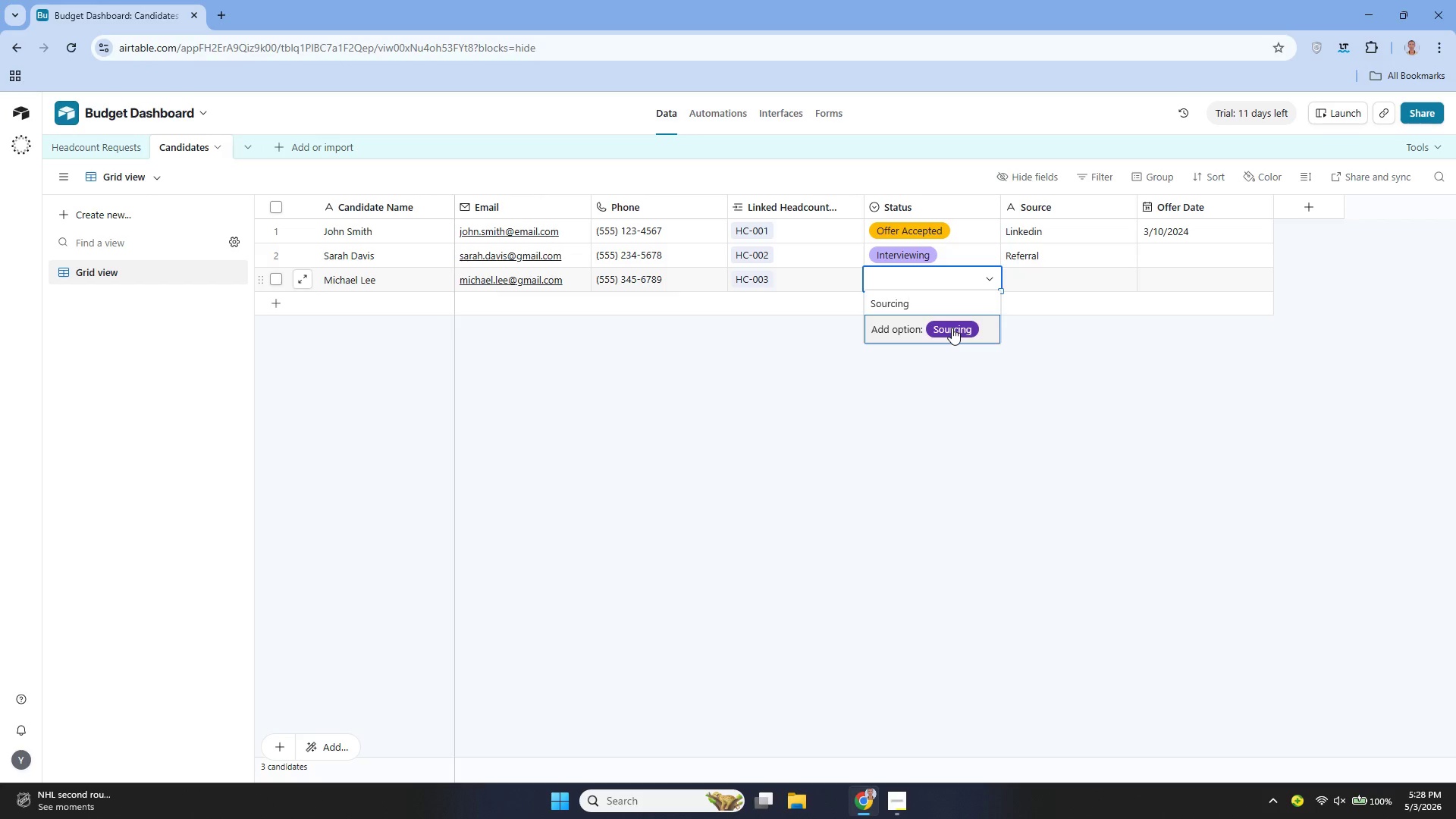 
left_click([952, 328])
 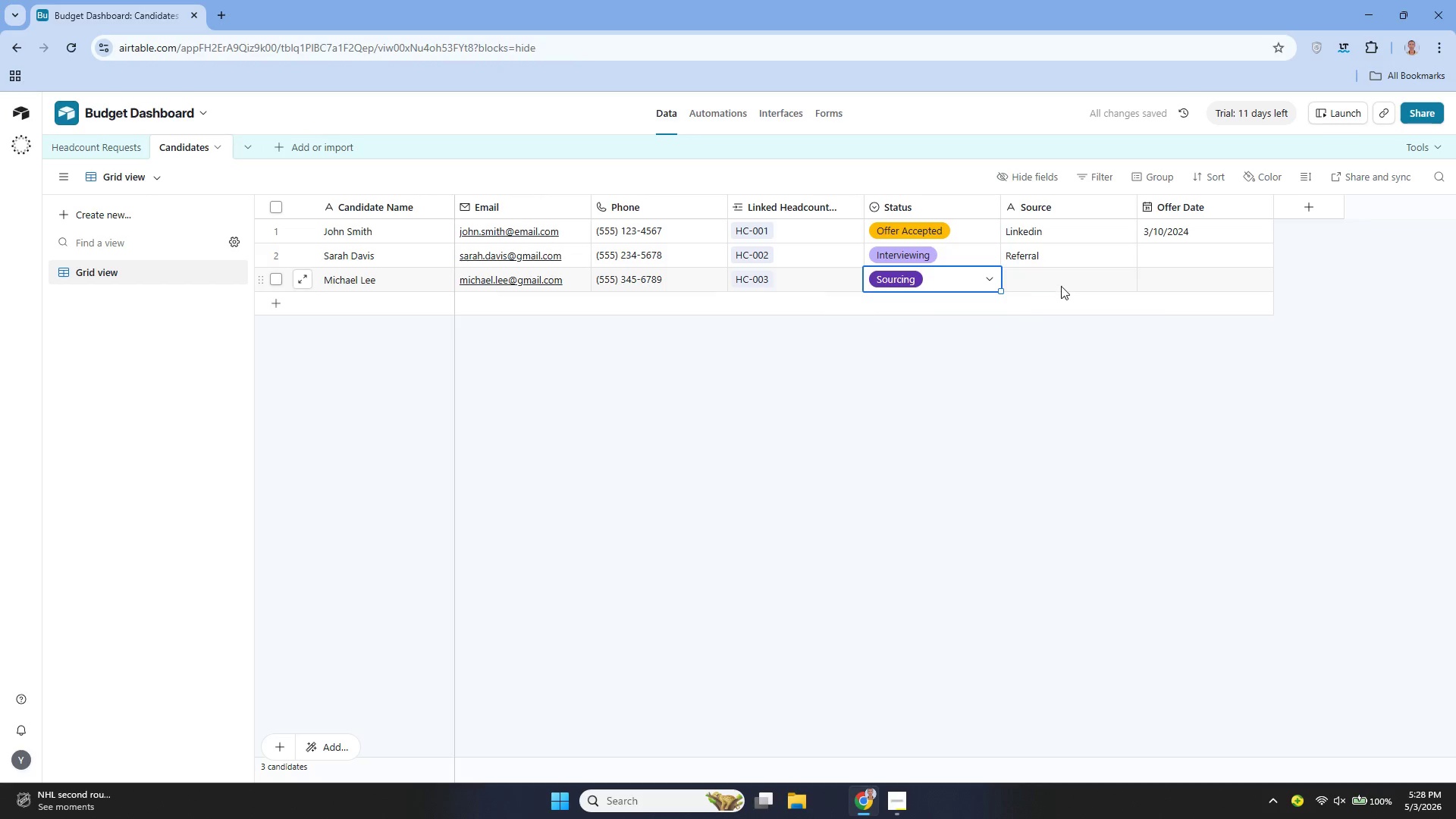 
left_click([1053, 281])
 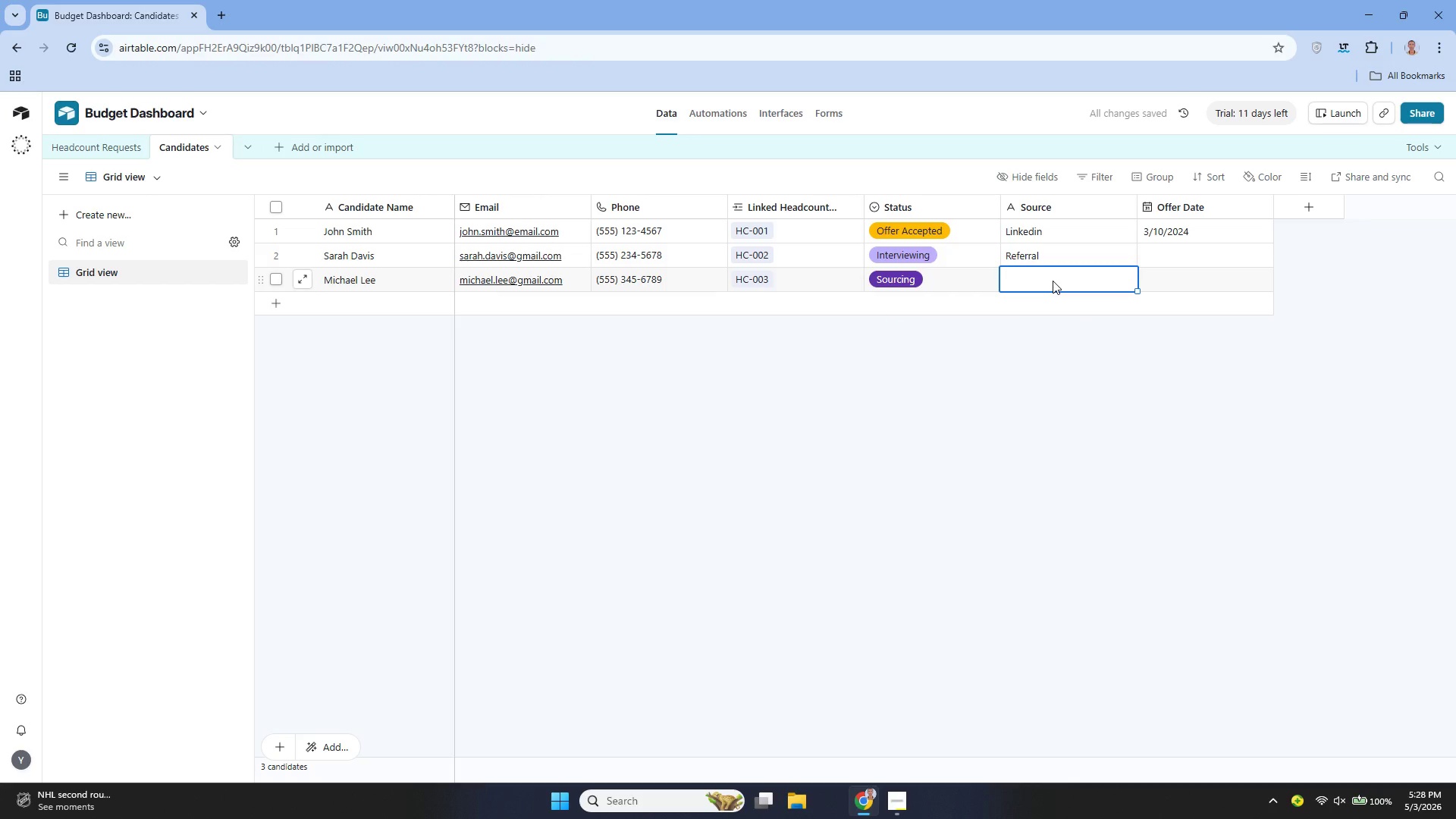 
type(Indeed)
 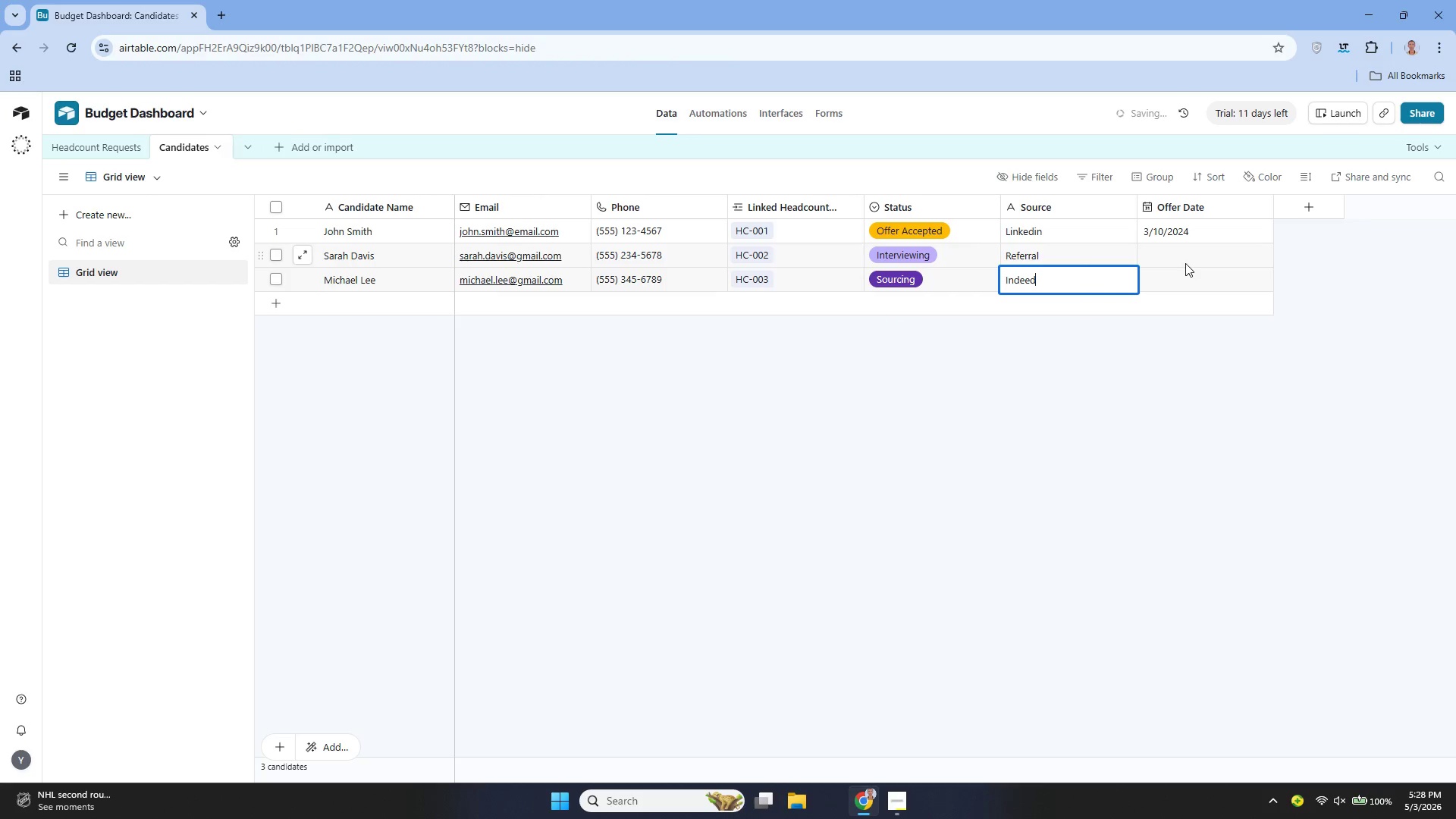 
left_click([1178, 273])
 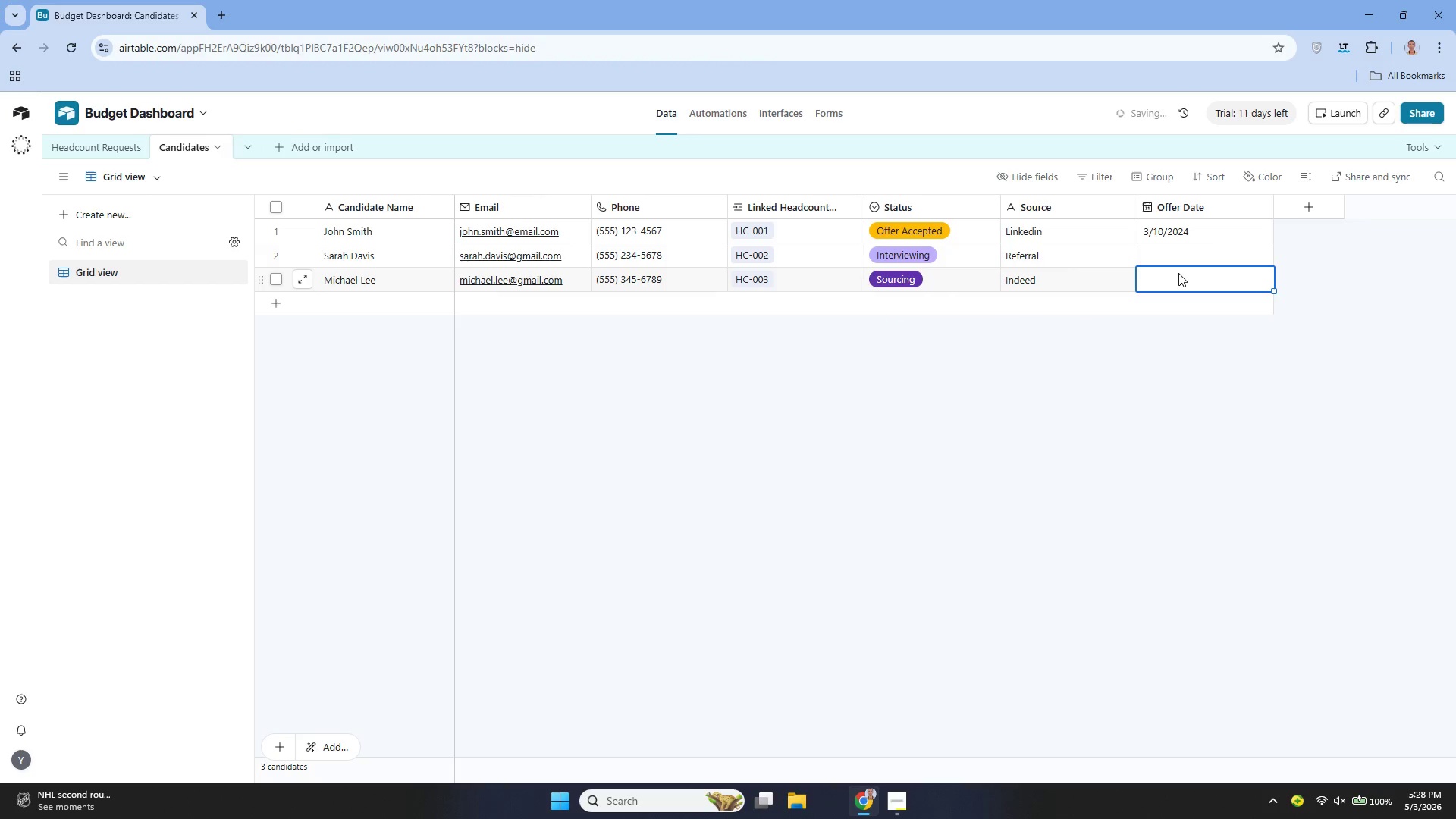 
type(2)
key(Backspace)
type(04)
 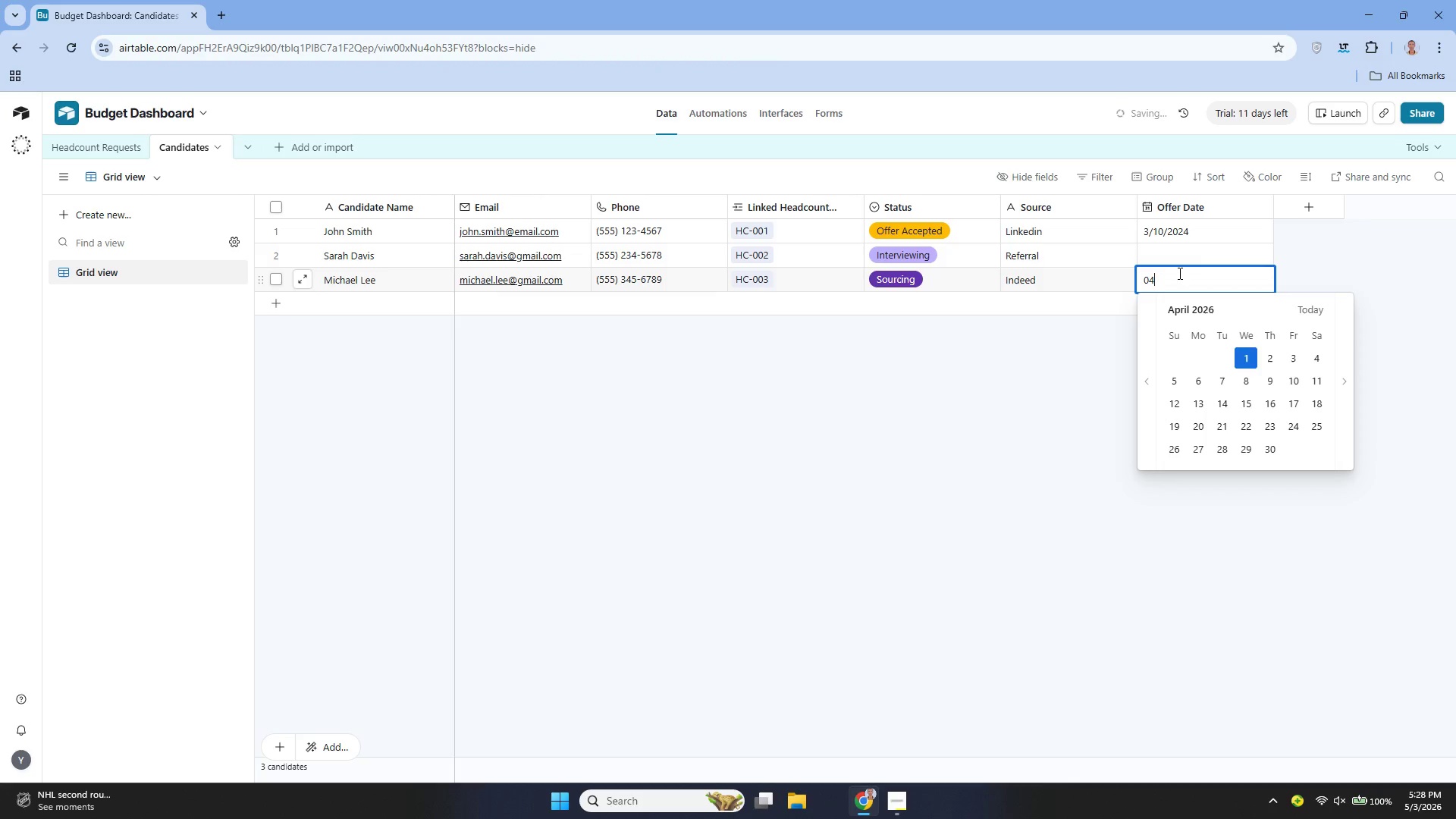 
key(Backspace)
key(Backspace)
type(2024-04-20)
 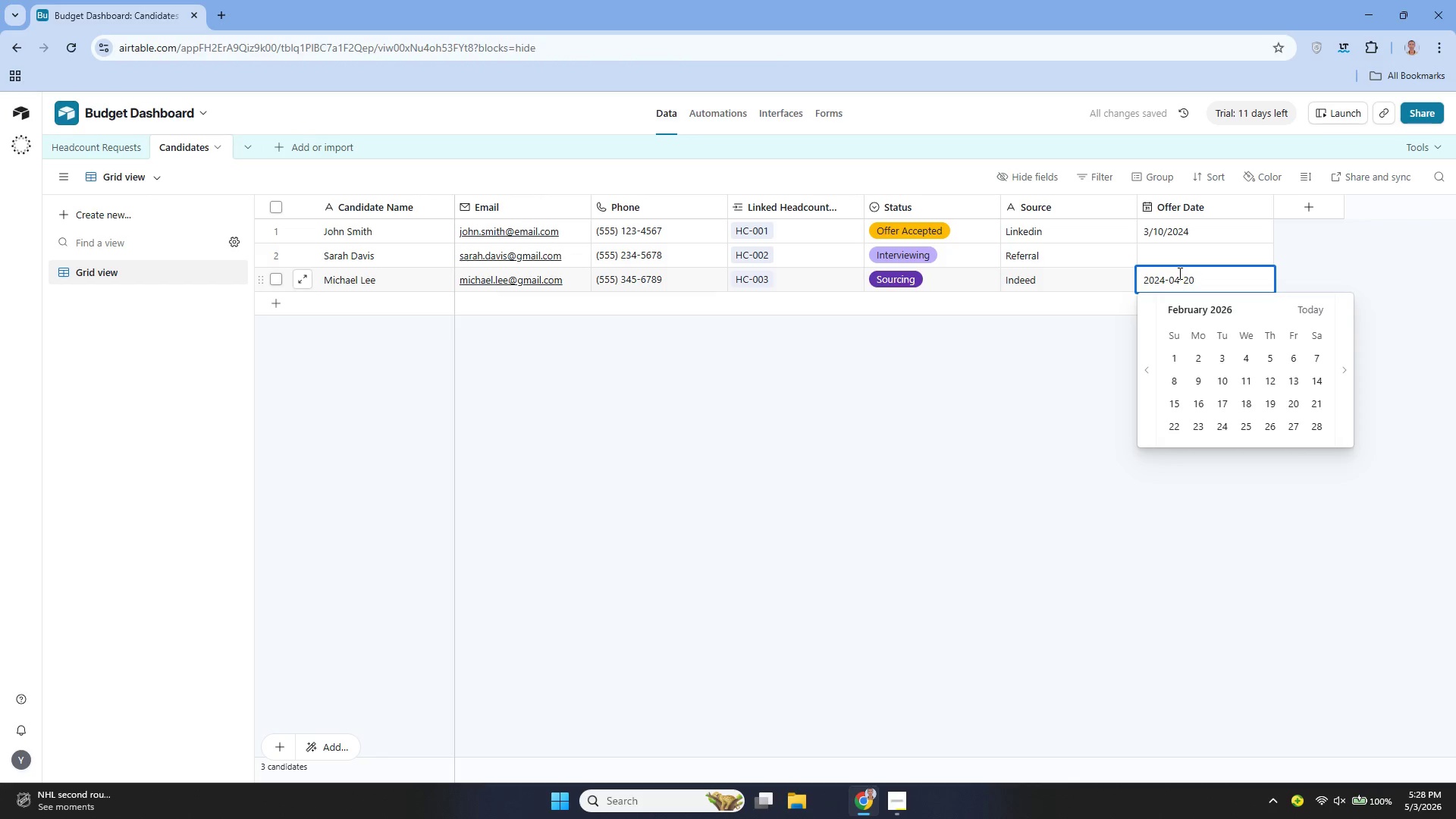 
key(Enter)
 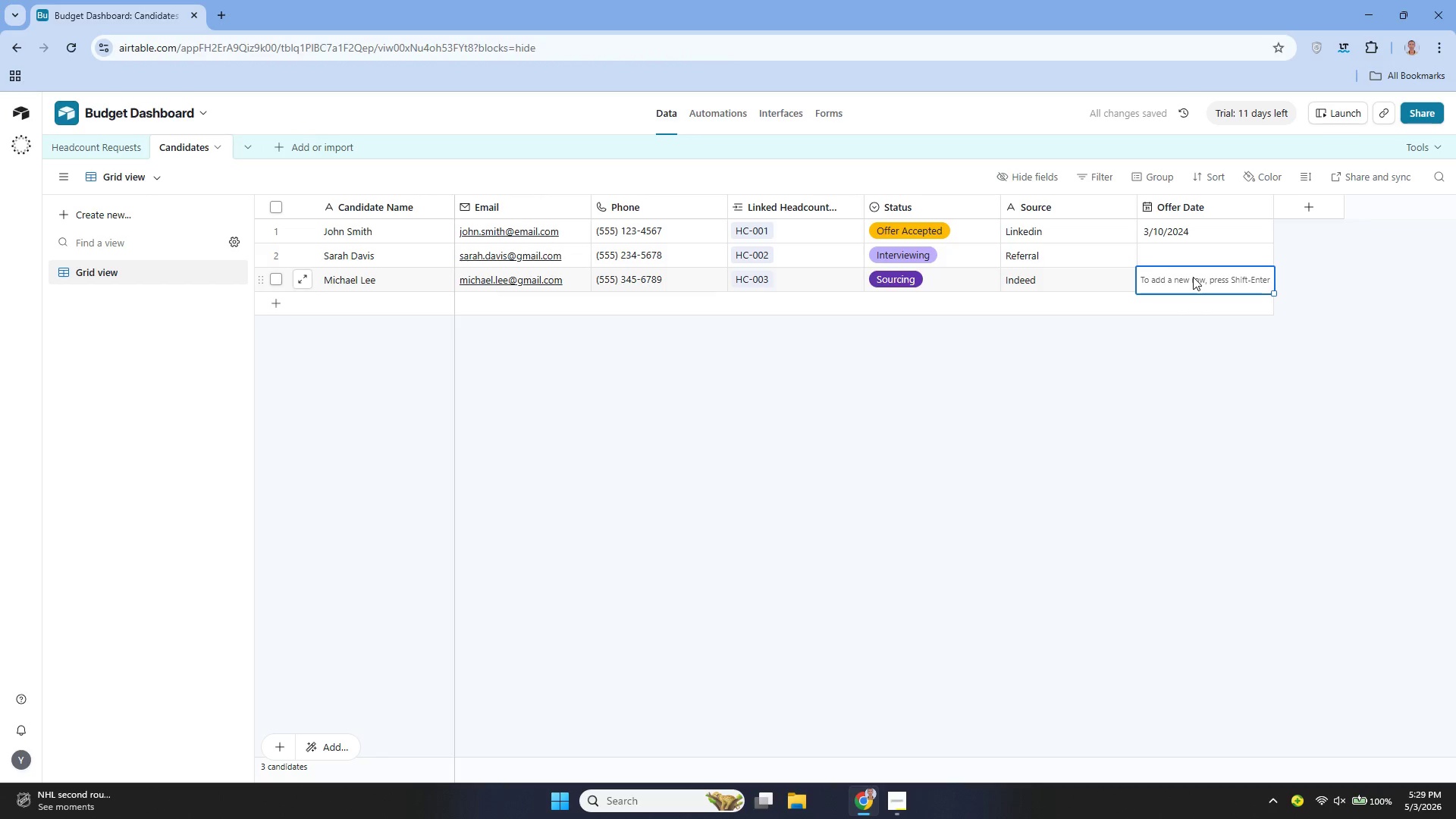 
left_click([1193, 277])
 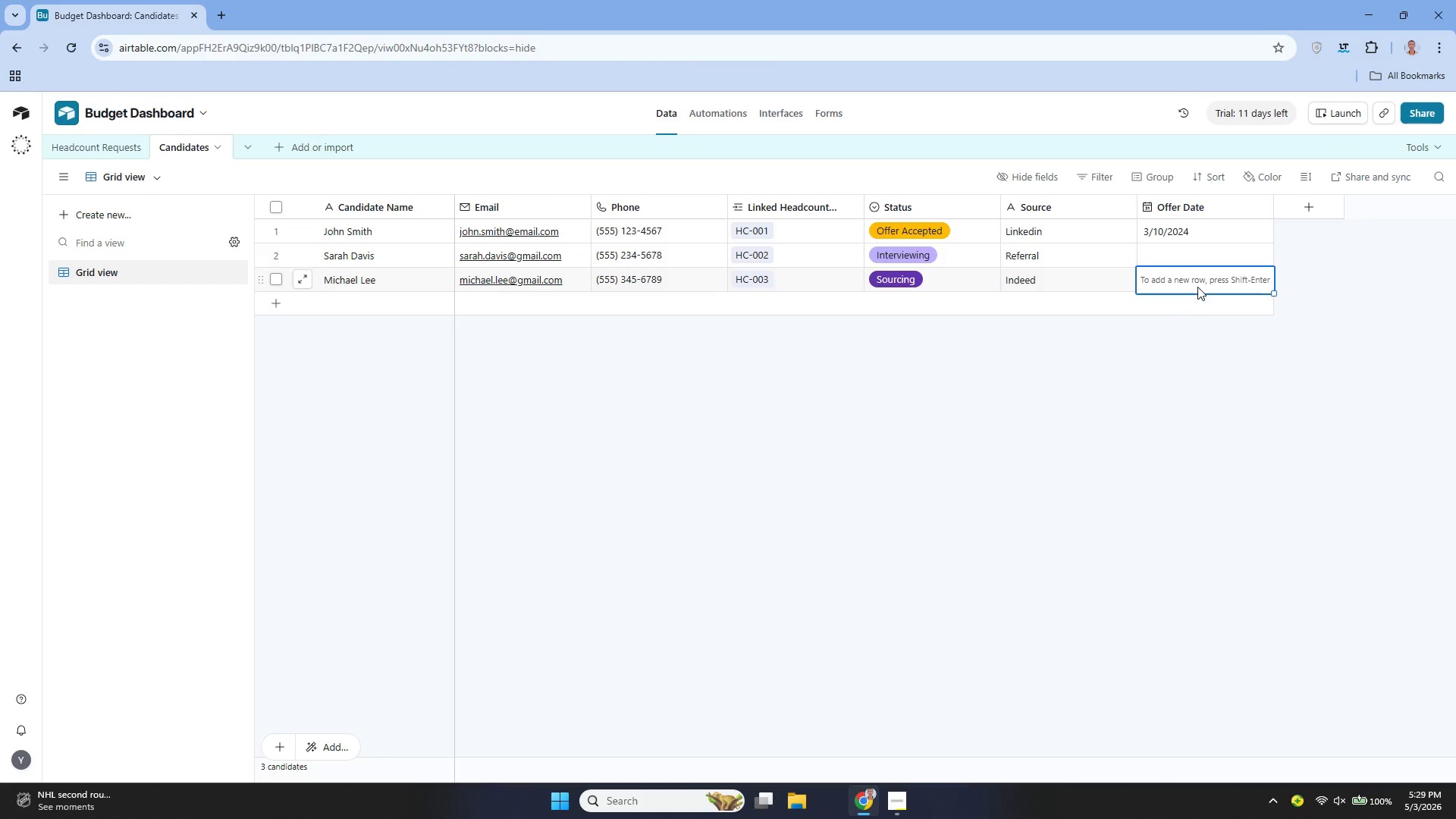 
left_click([1197, 285])
 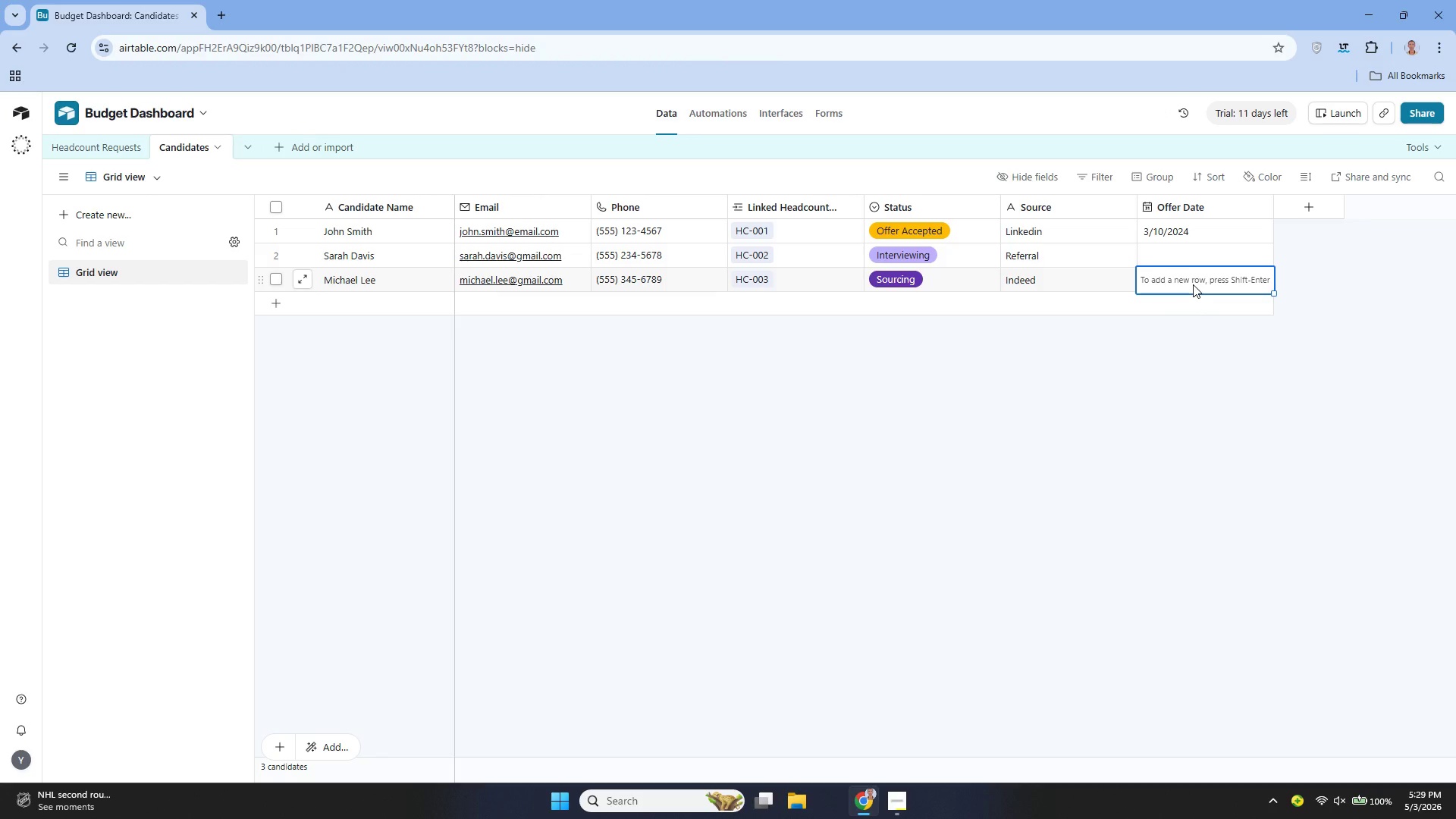 
key(Shift+Enter)
 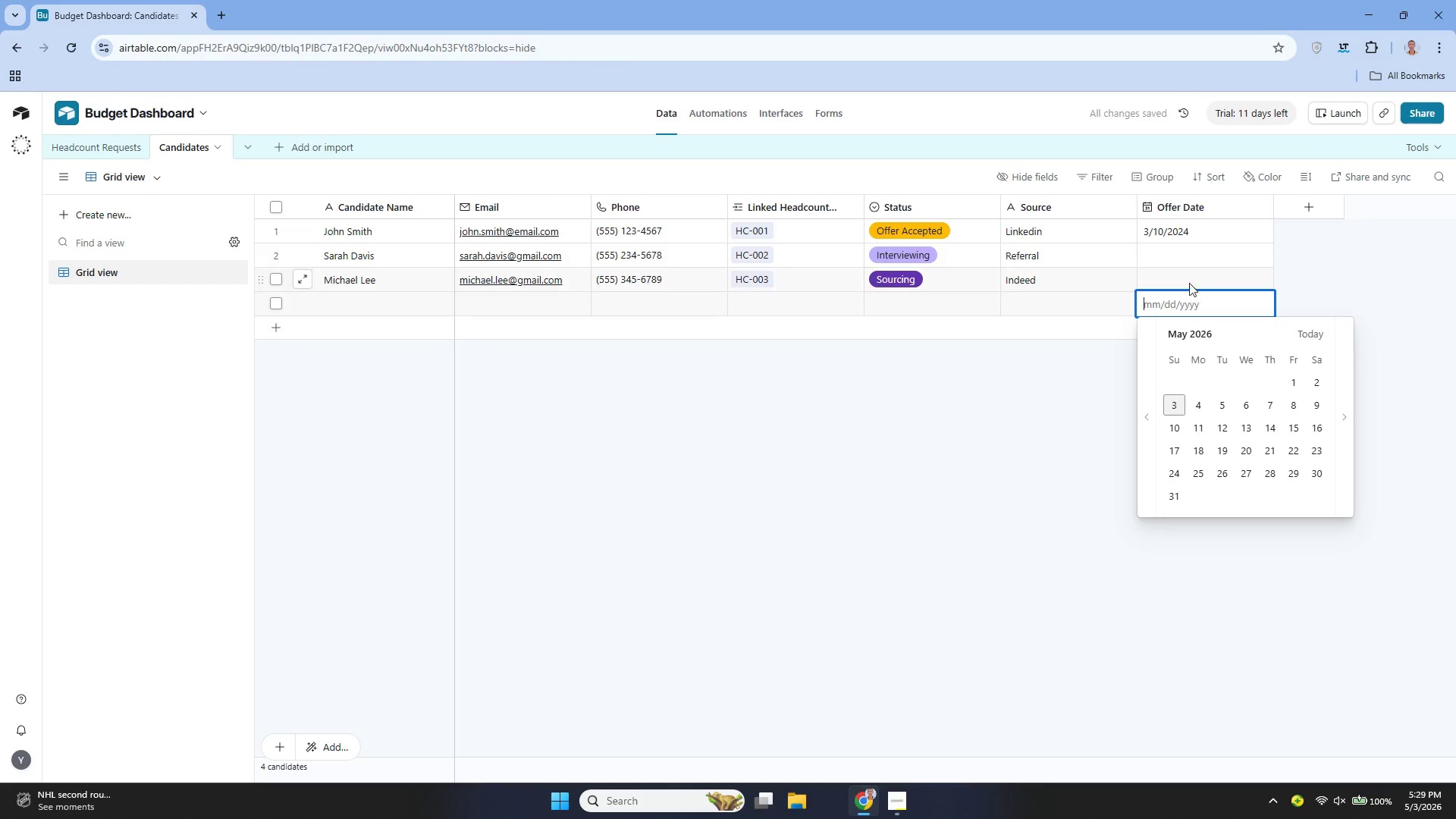 
left_click([1178, 273])
 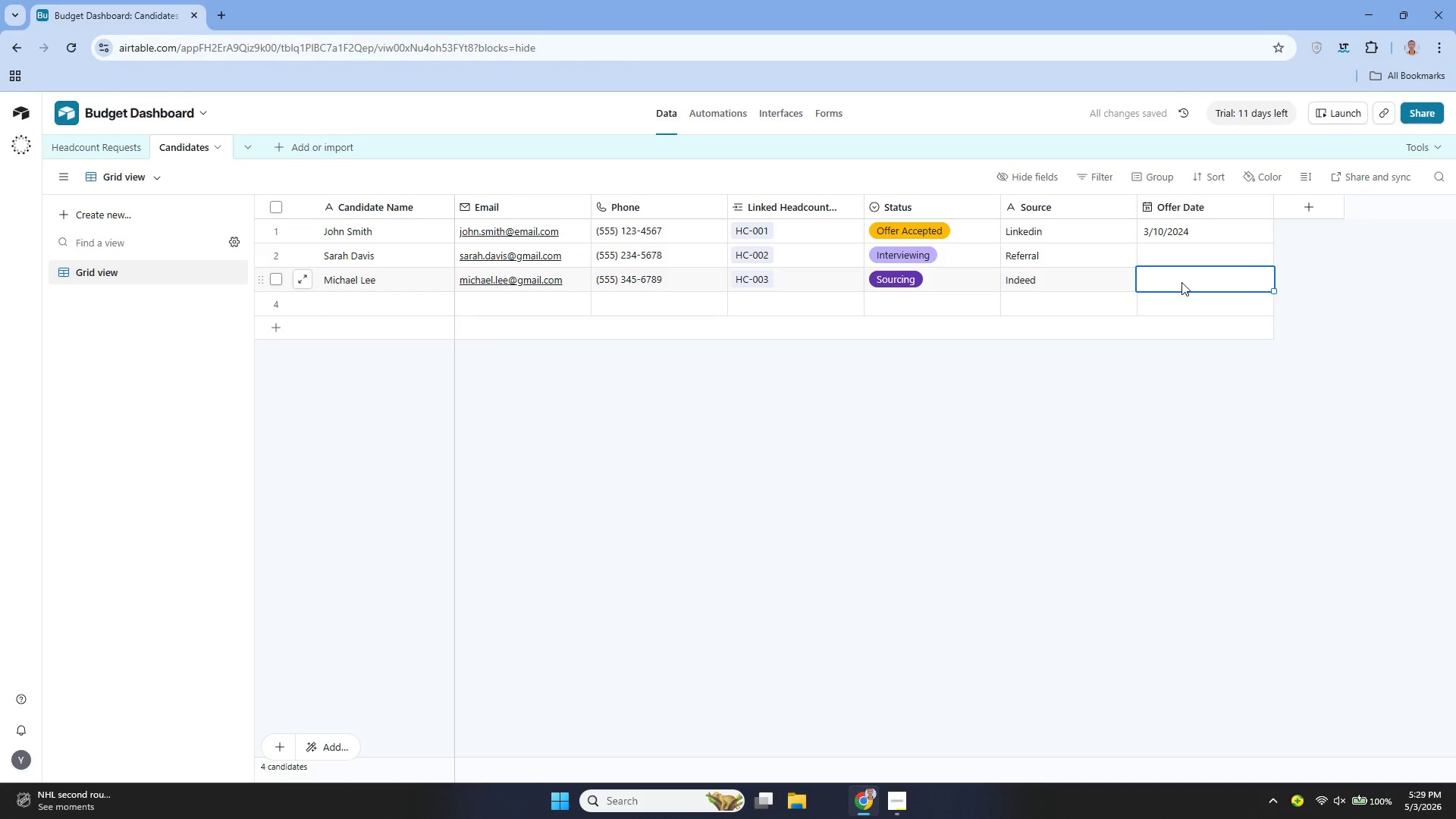 
left_click([1177, 283])
 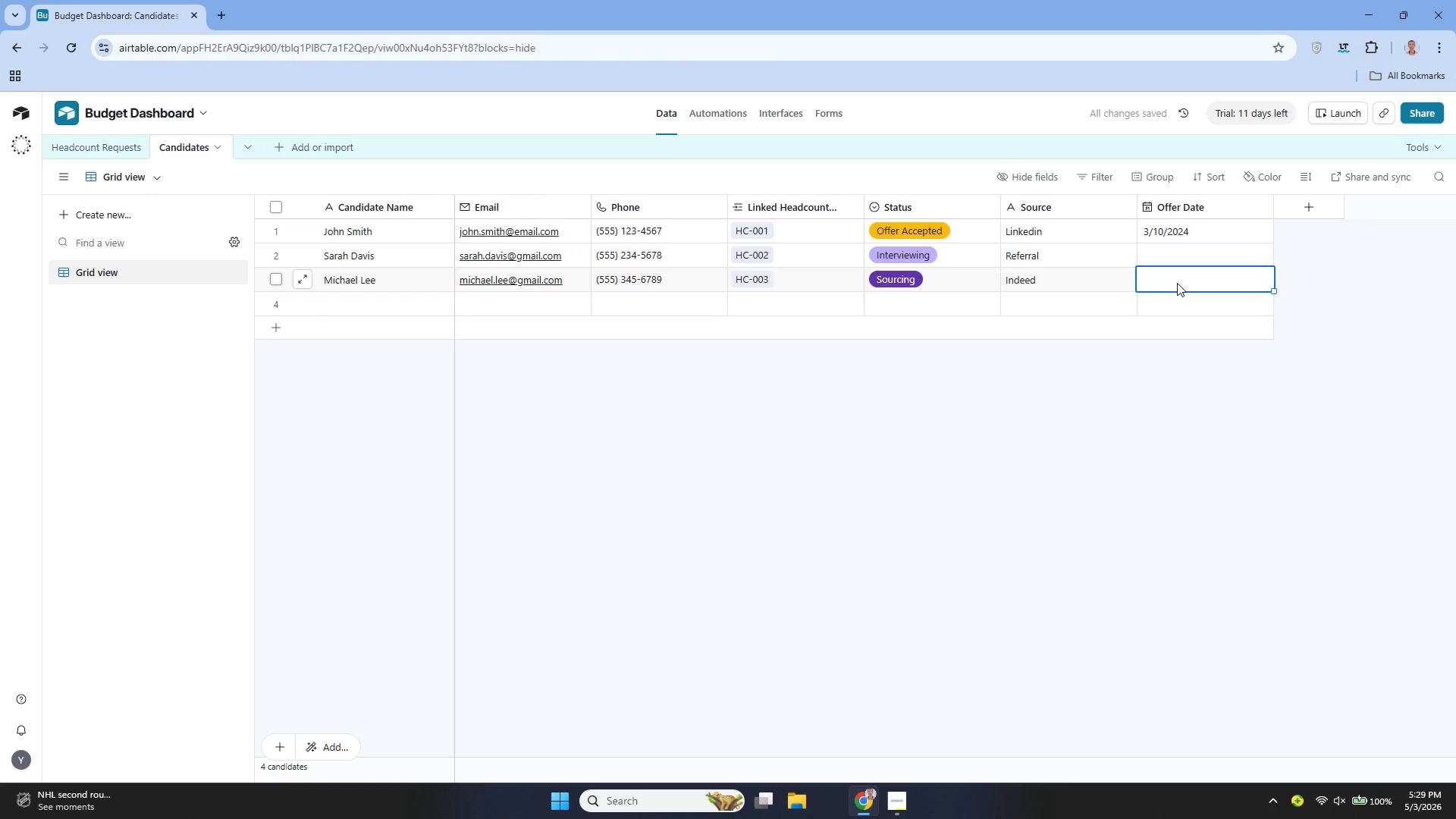 
double_click([1177, 283])
 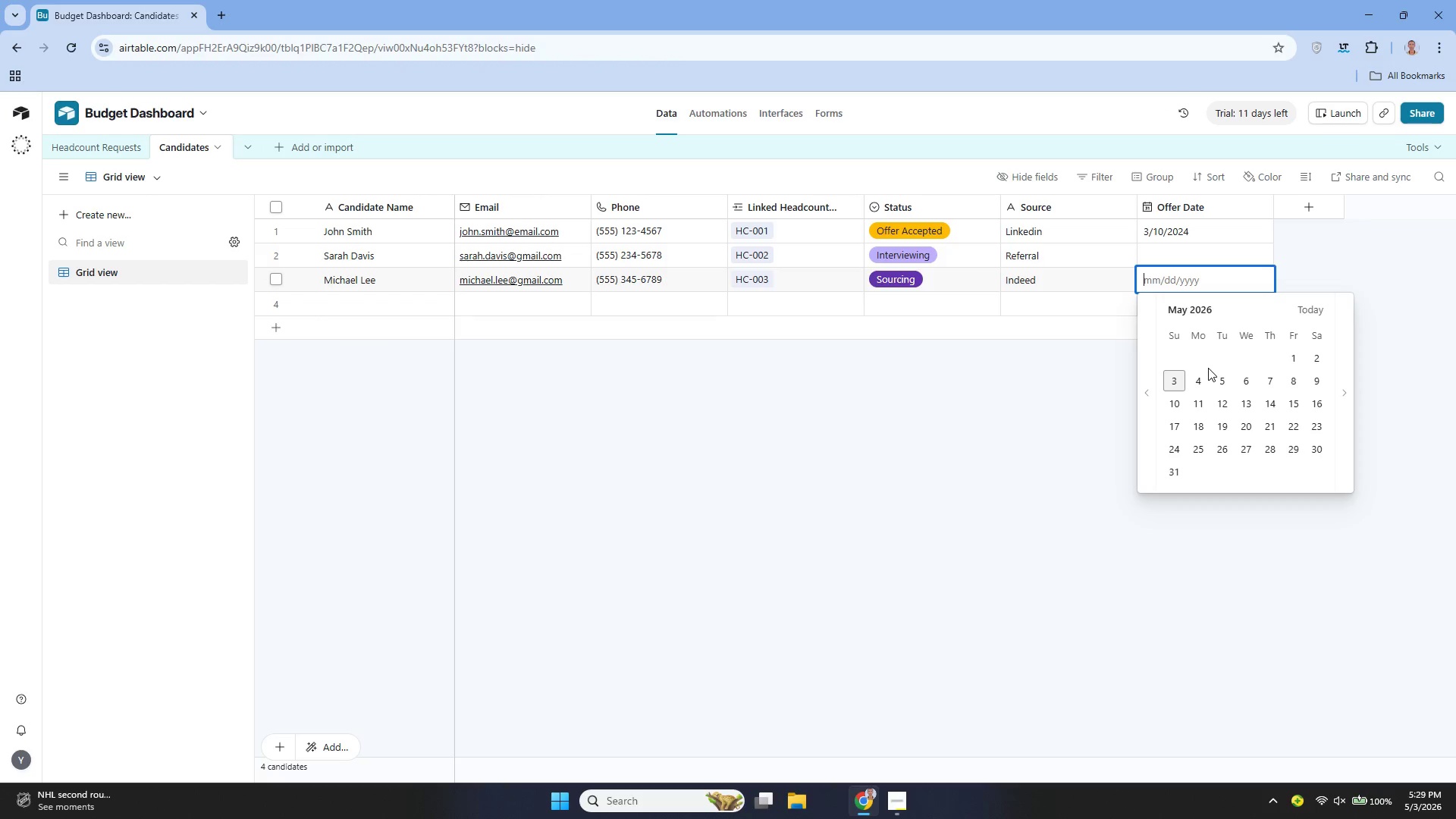 
wait(6.19)
 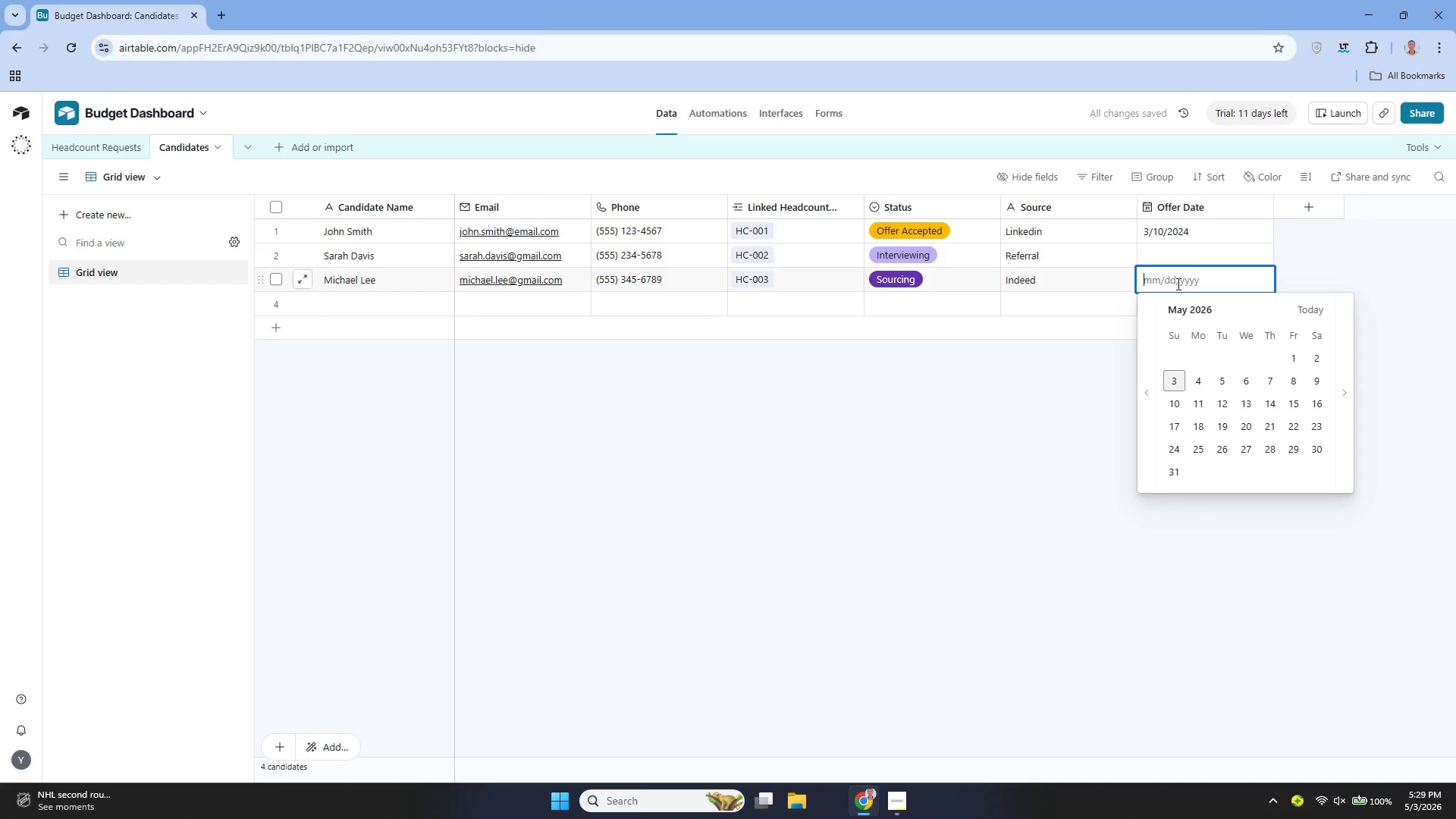 
left_click([1198, 309])
 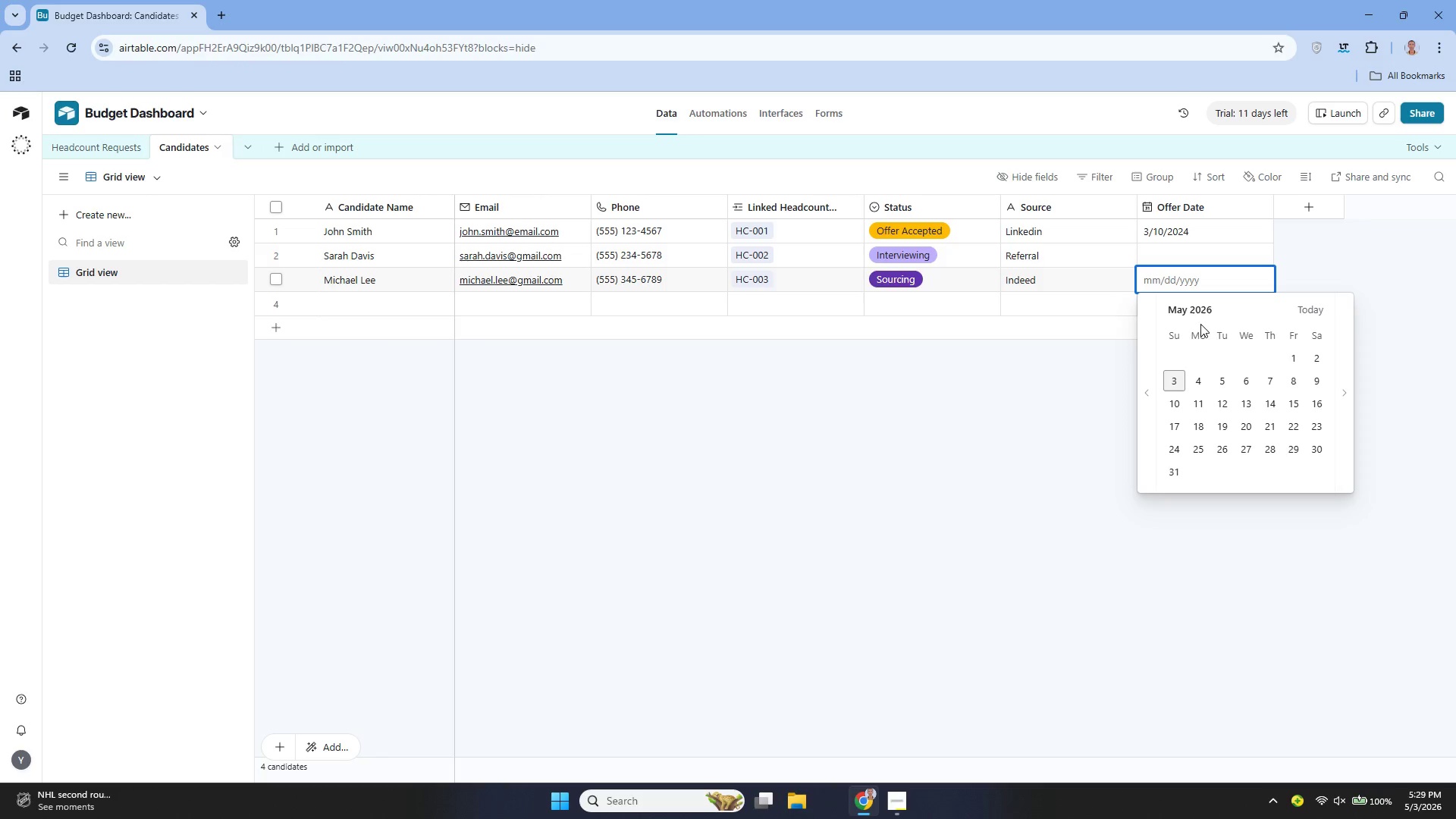 
left_click_drag(start_coordinate=[1195, 309], to_coordinate=[1179, 309])
 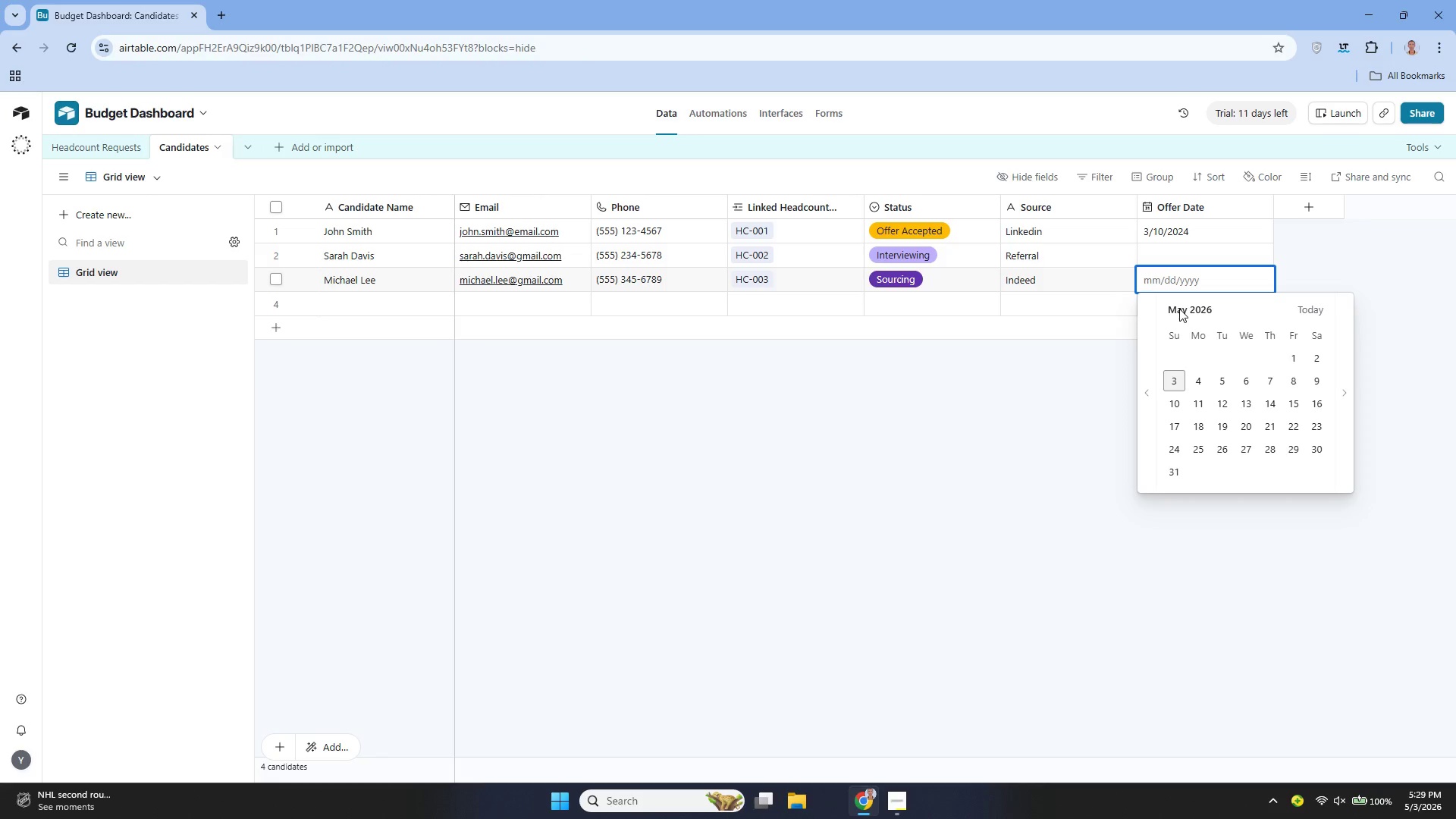 
wait(15.66)
 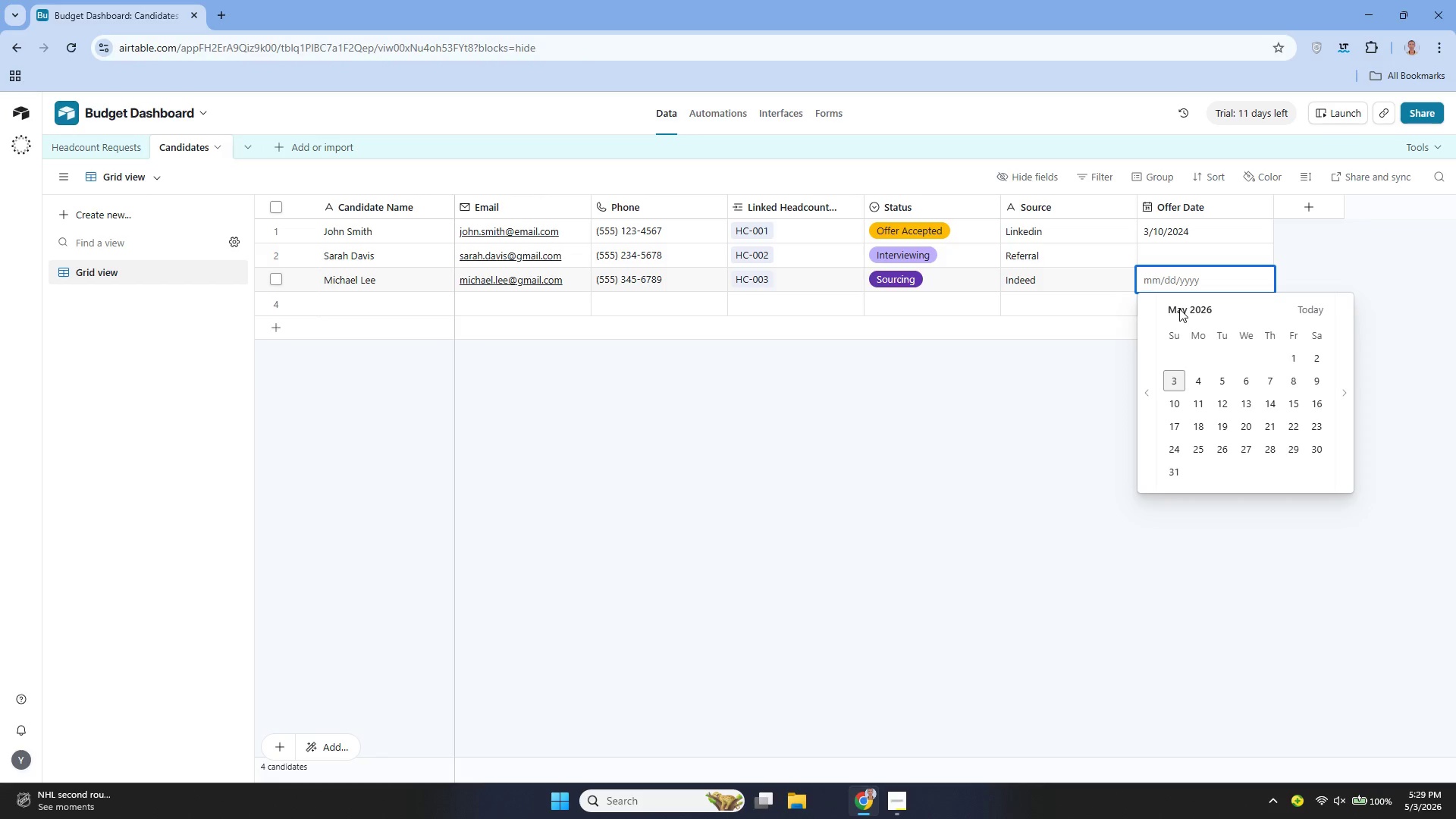 
type(04)
key(Backspace)
key(Backspace)
type(4-)
 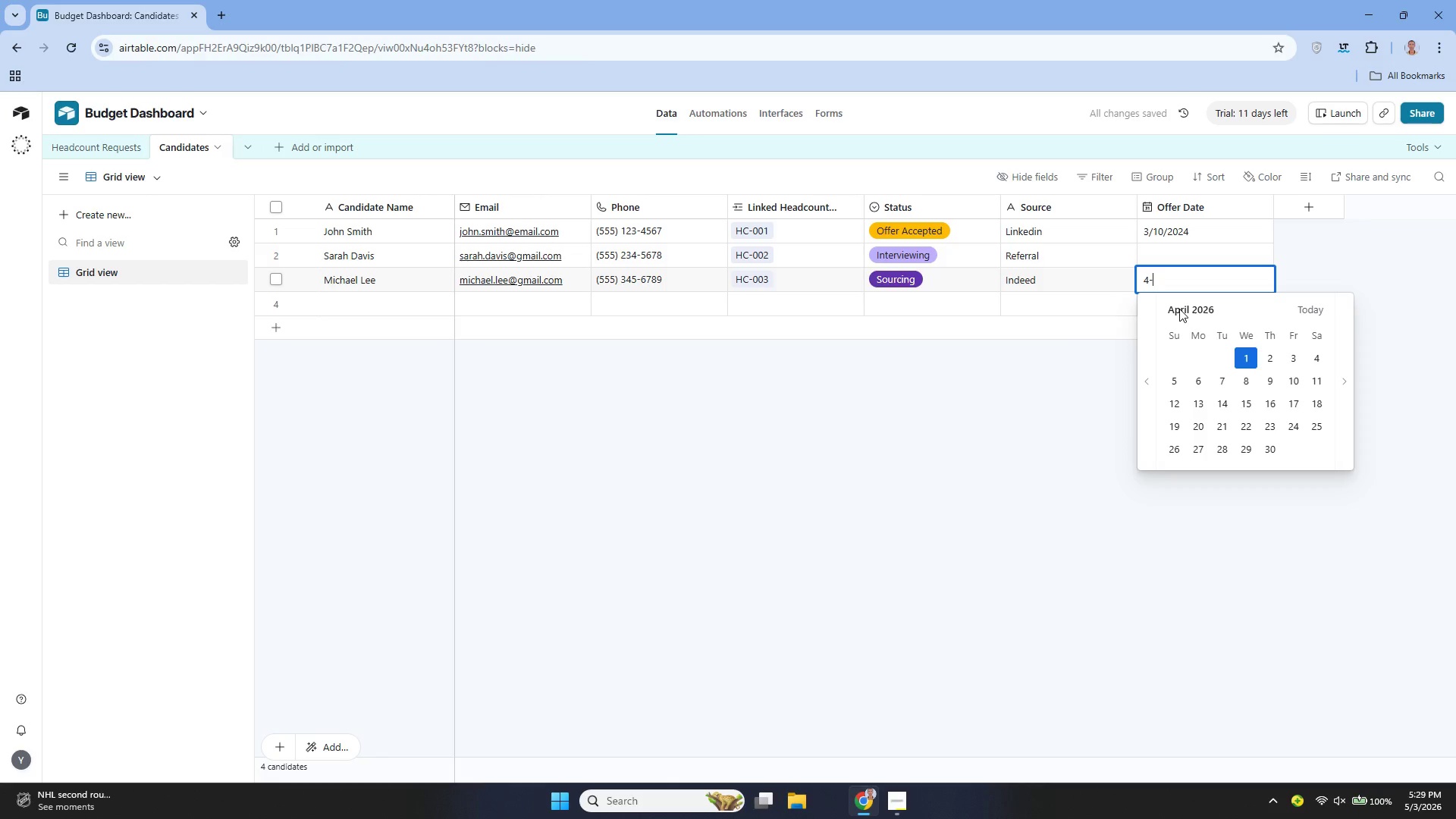 
type(20-2024)
 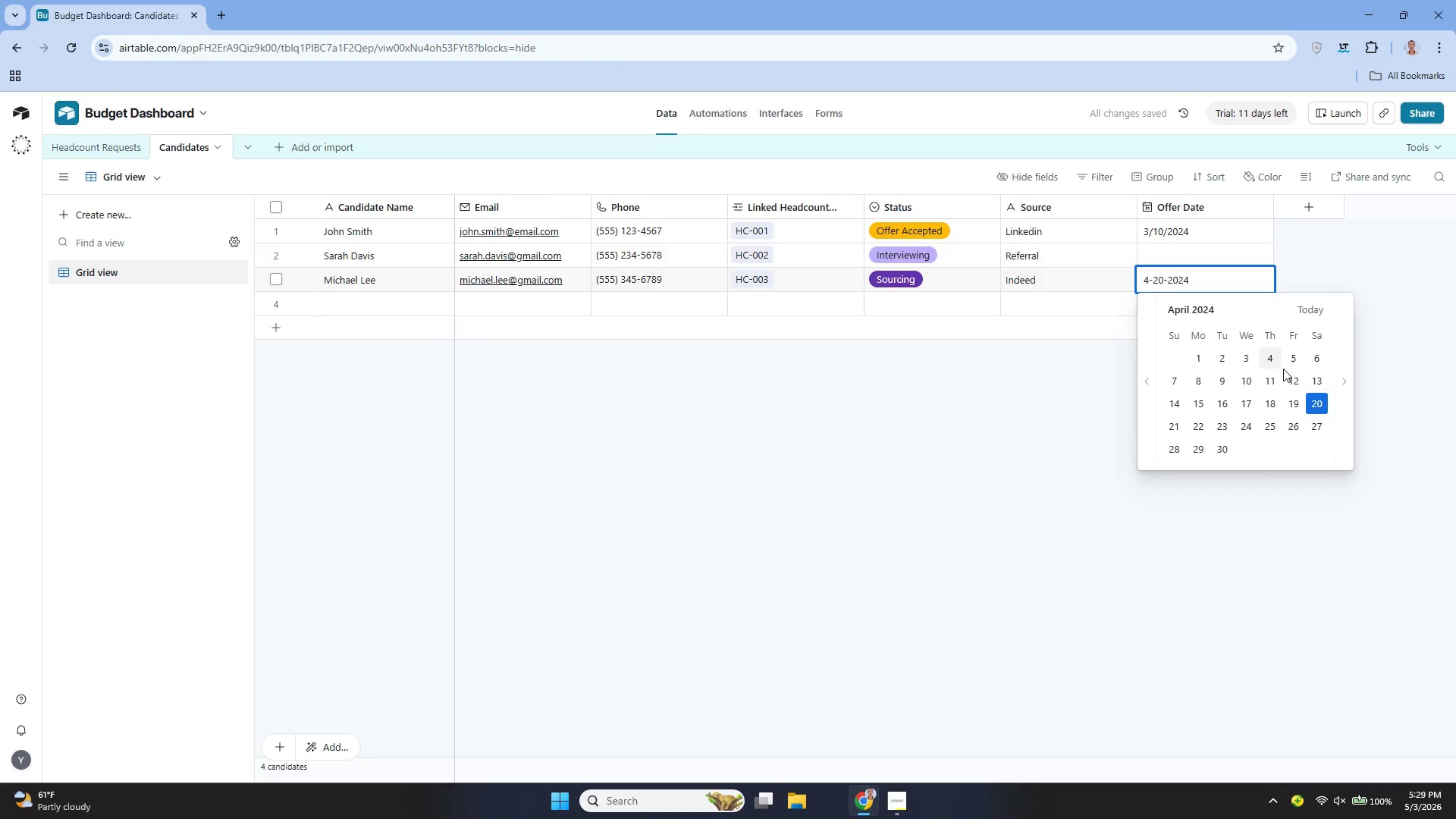 
key(Enter)
 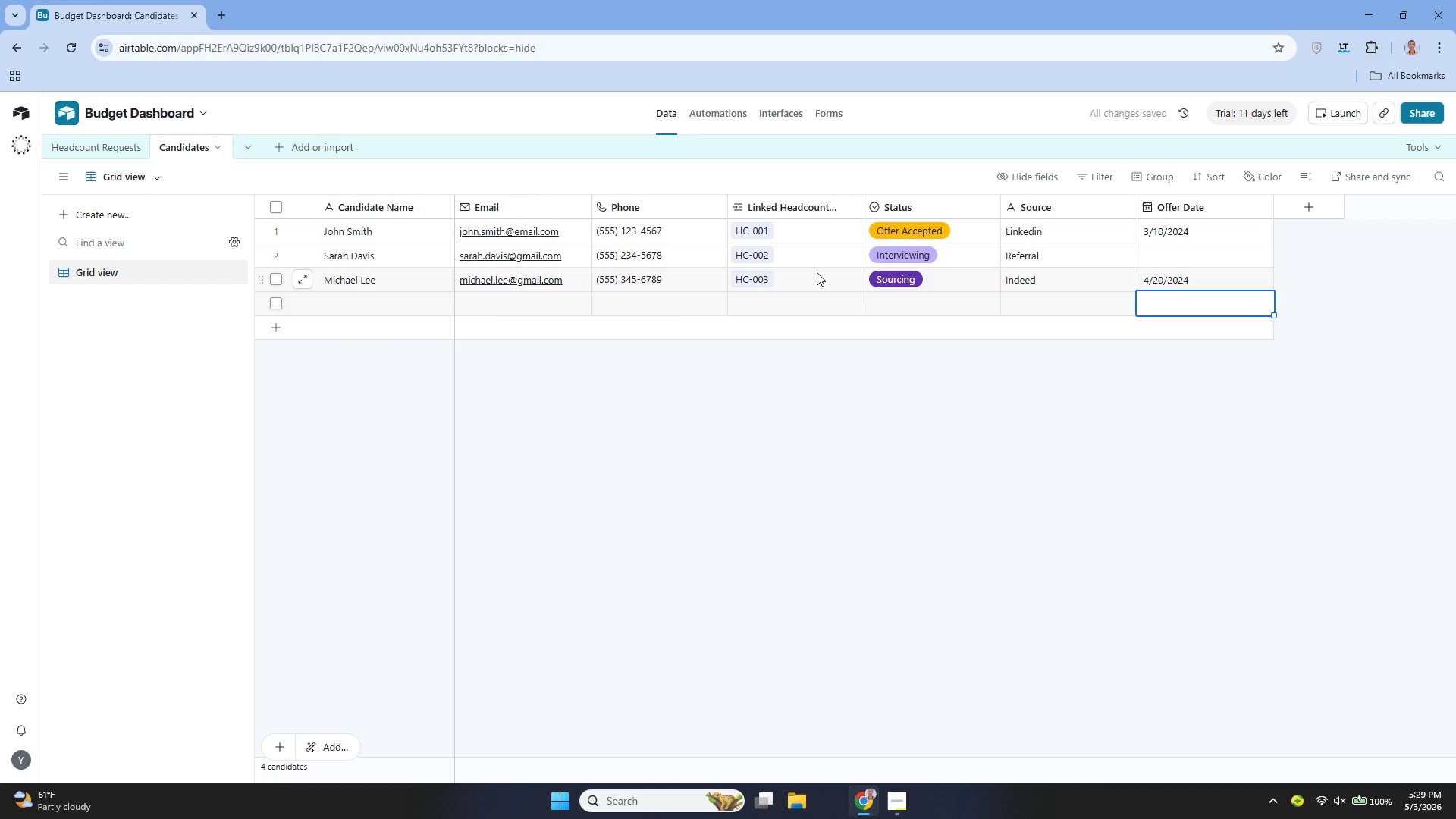 
hold_key(key=ArrowLeft, duration=0.69)
 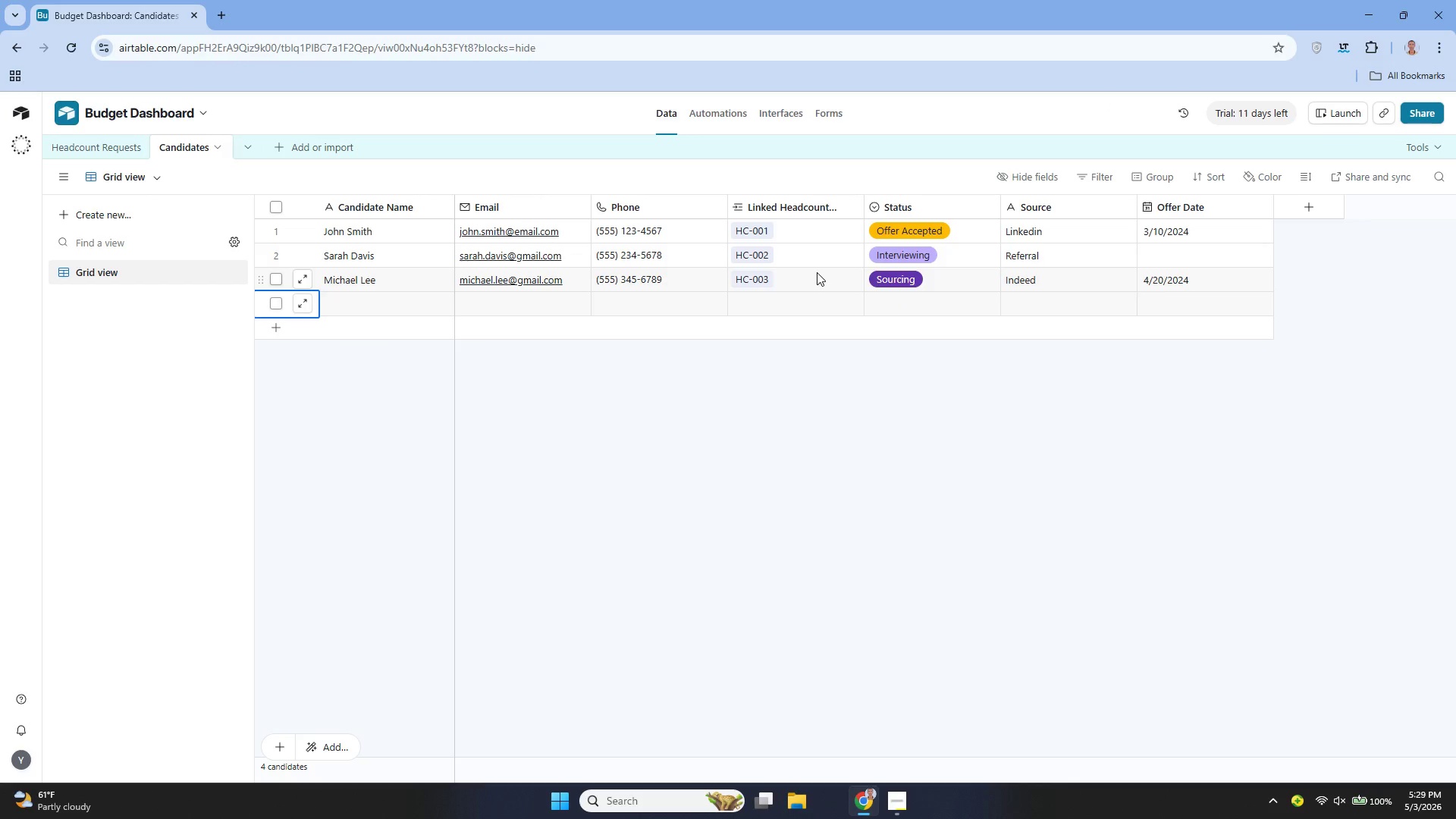 
key(ArrowRight)
 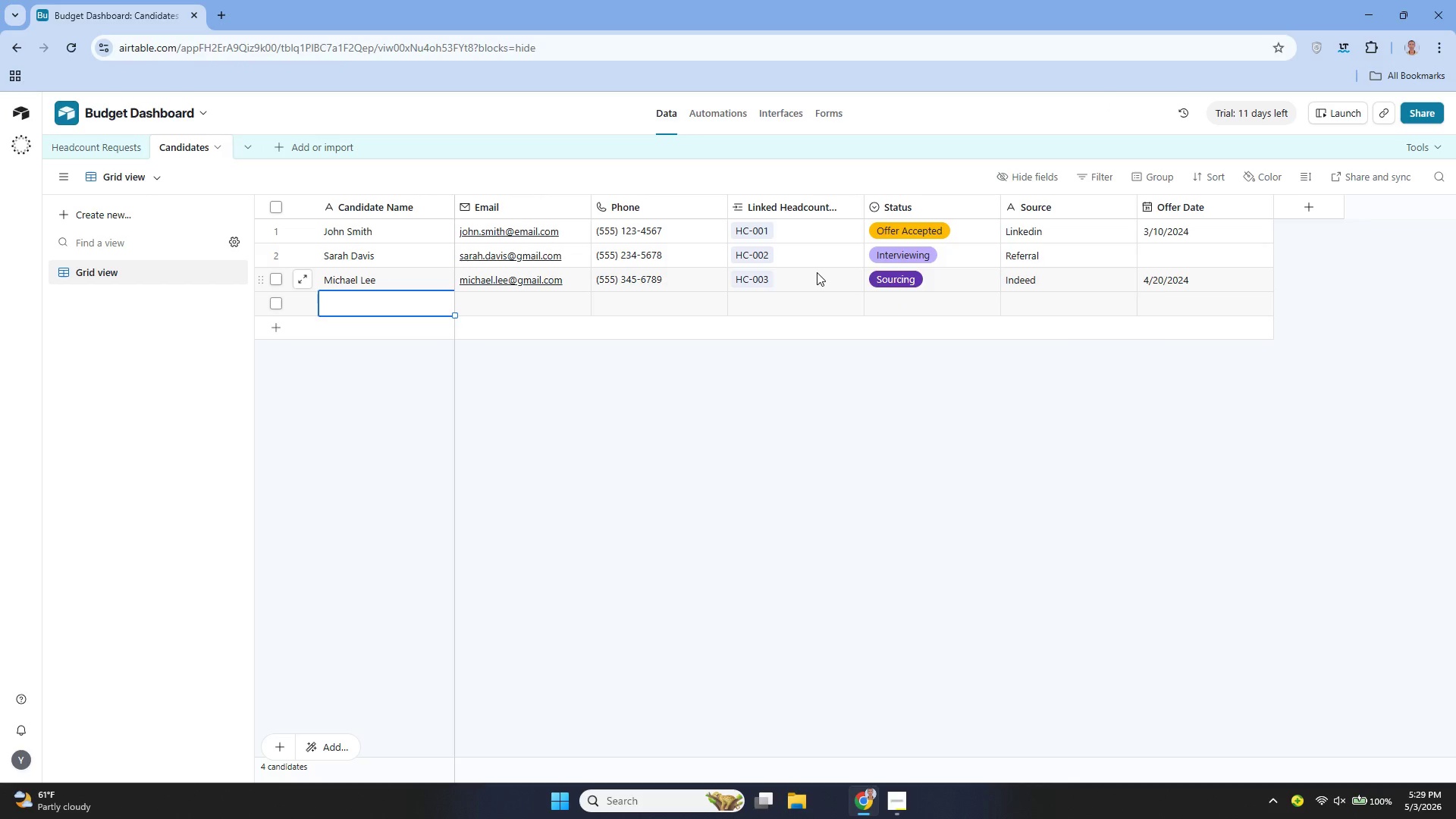 
type(Jessica Wong)
key(Tab)
type(jessica.wong@gmail.com)
 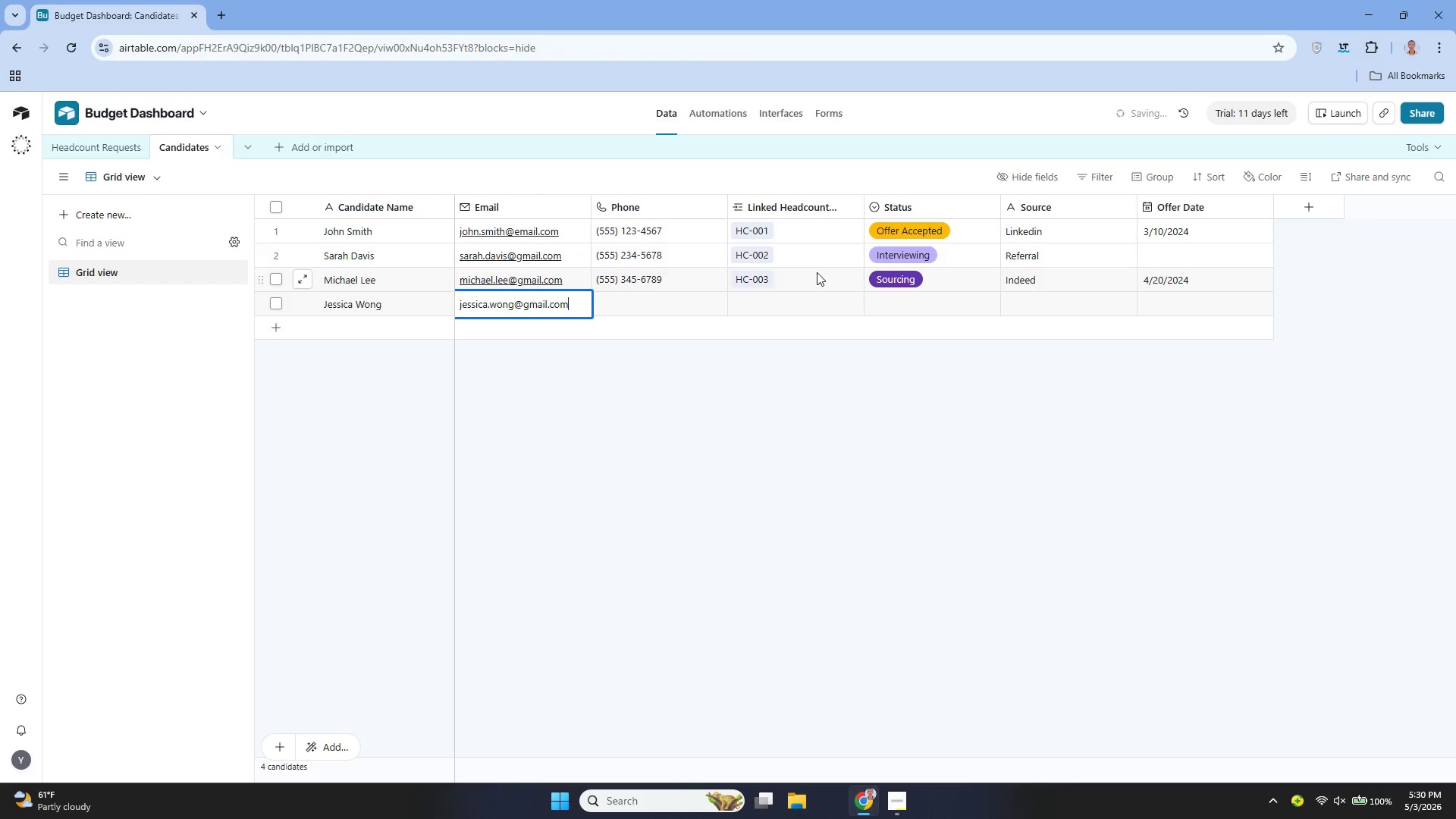 
key(Tab)
type(_555)
key(Backspace)
key(Backspace)
key(Backspace)
key(Backspace)
key(Backspace)
type((555) 456-7890)
 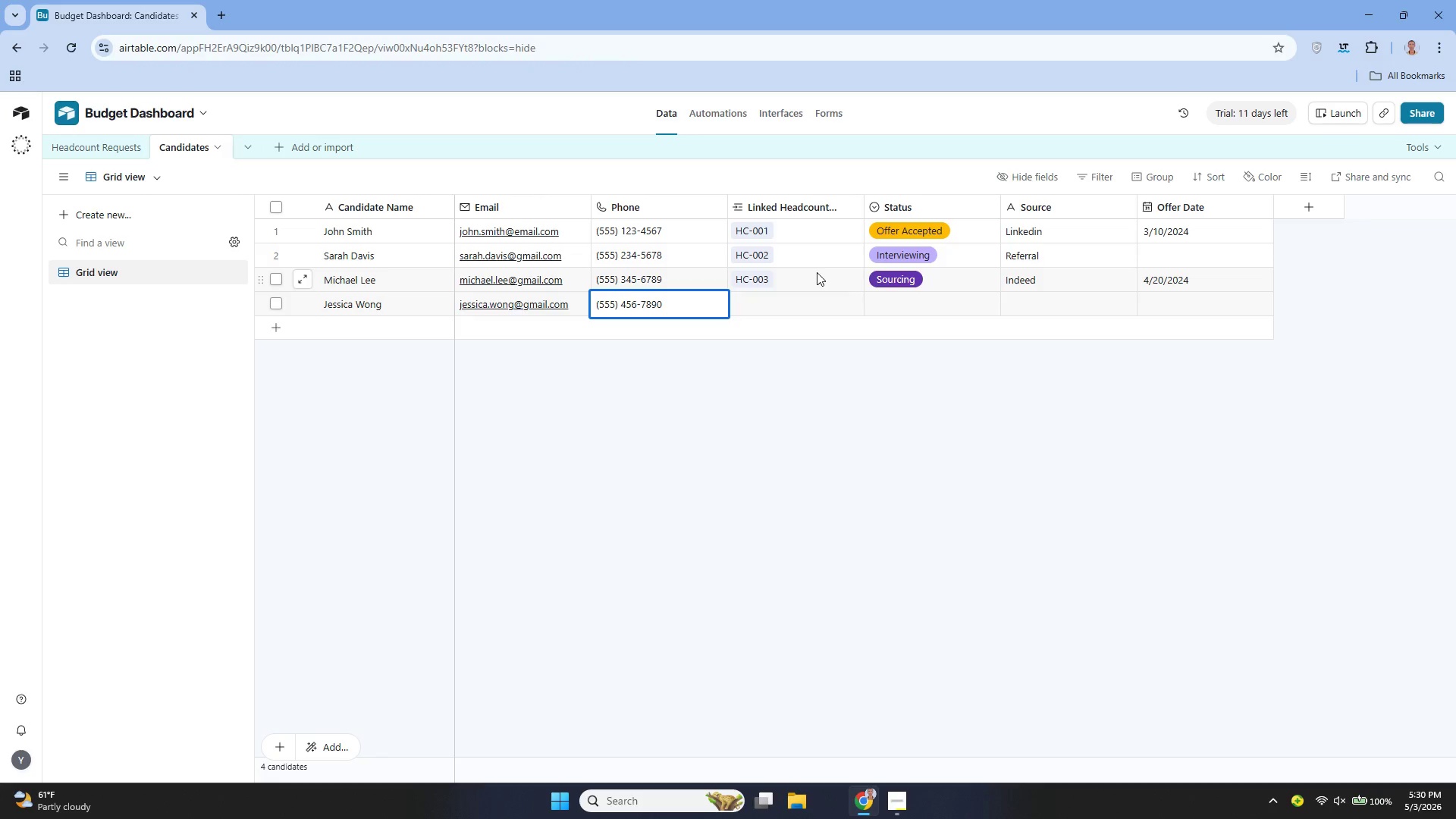 
left_click([817, 297])
 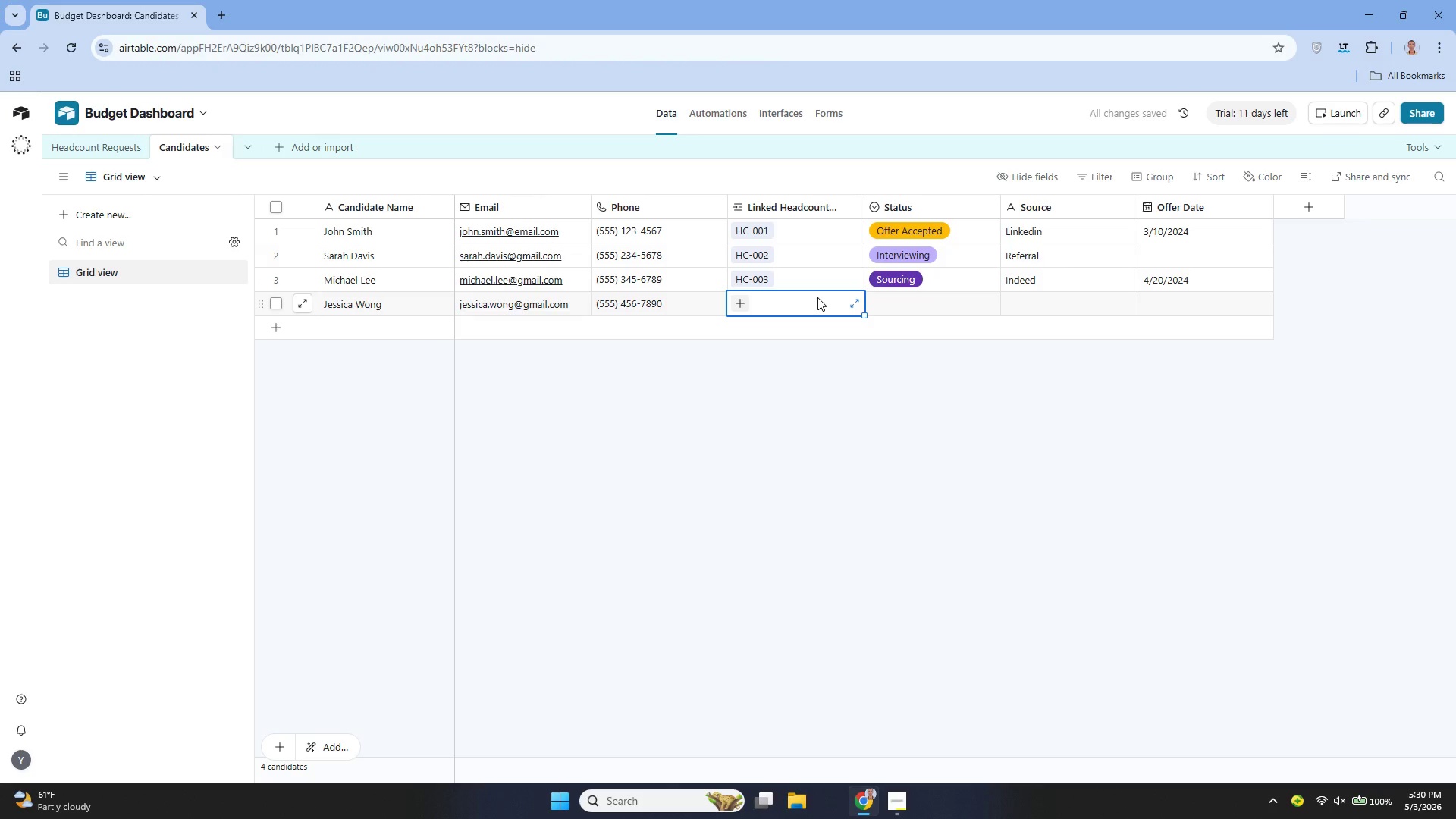 
wait(9.22)
 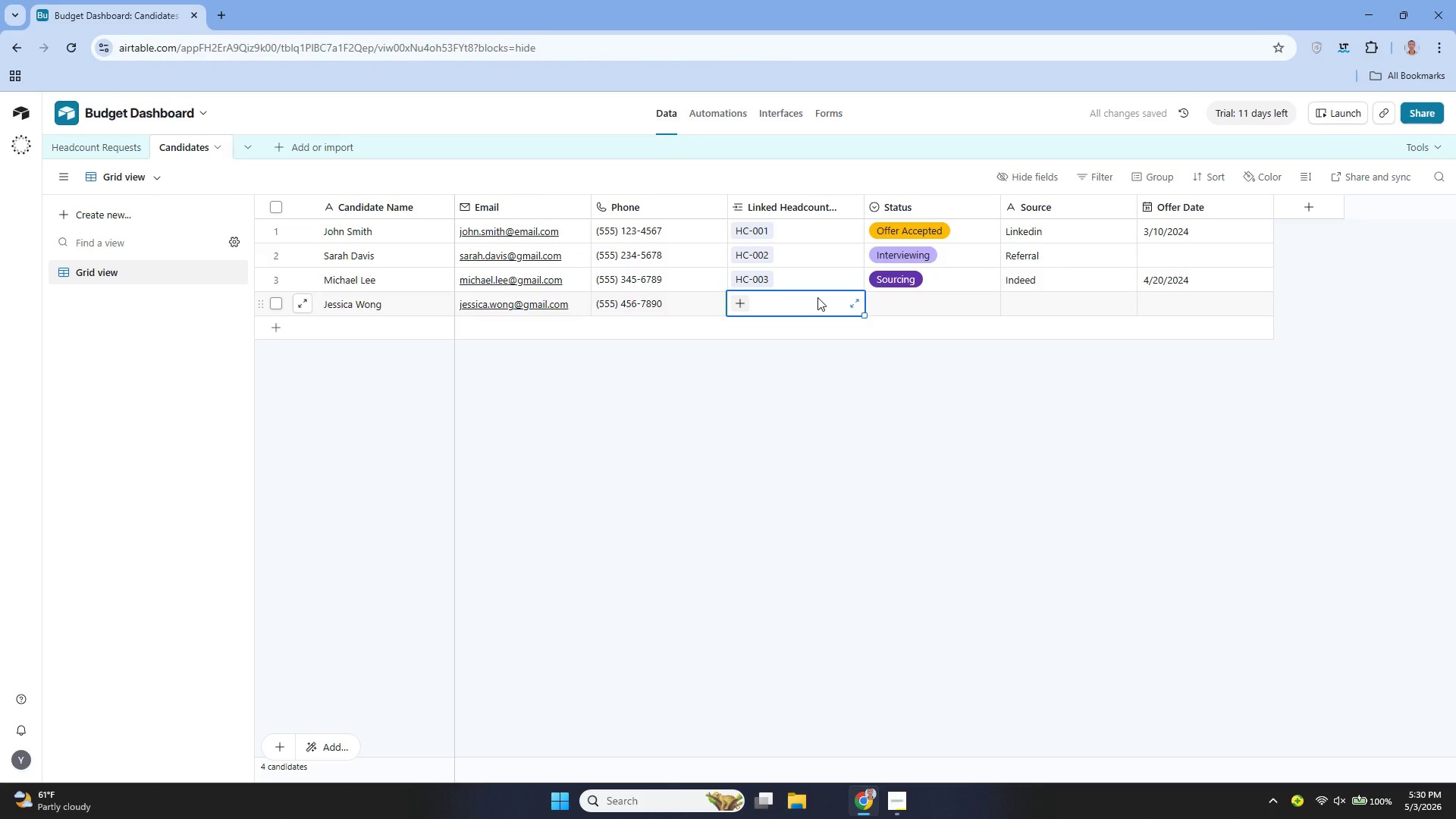 
left_click([786, 304])
 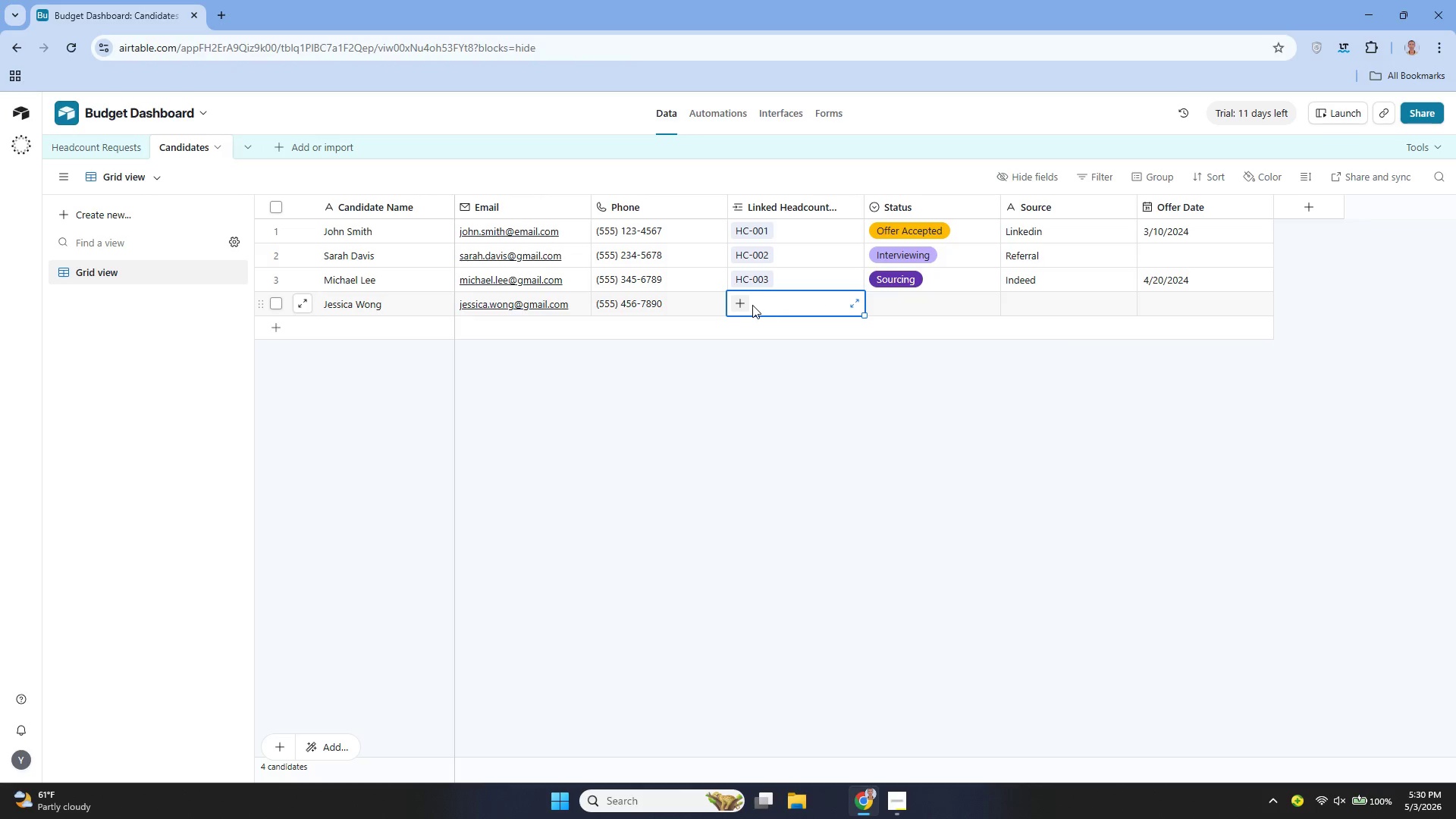 
left_click([745, 305])
 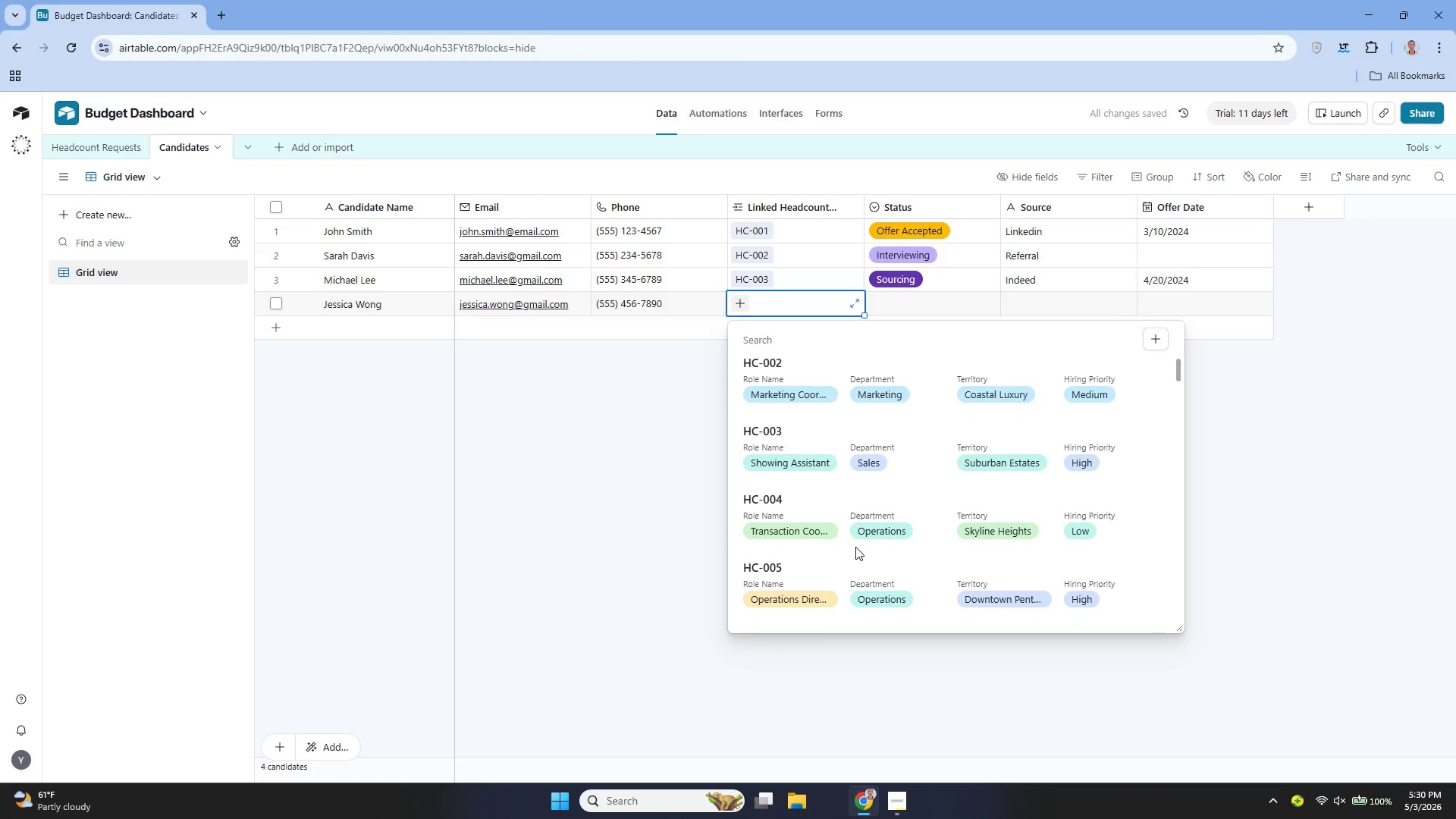 
left_click([799, 577])
 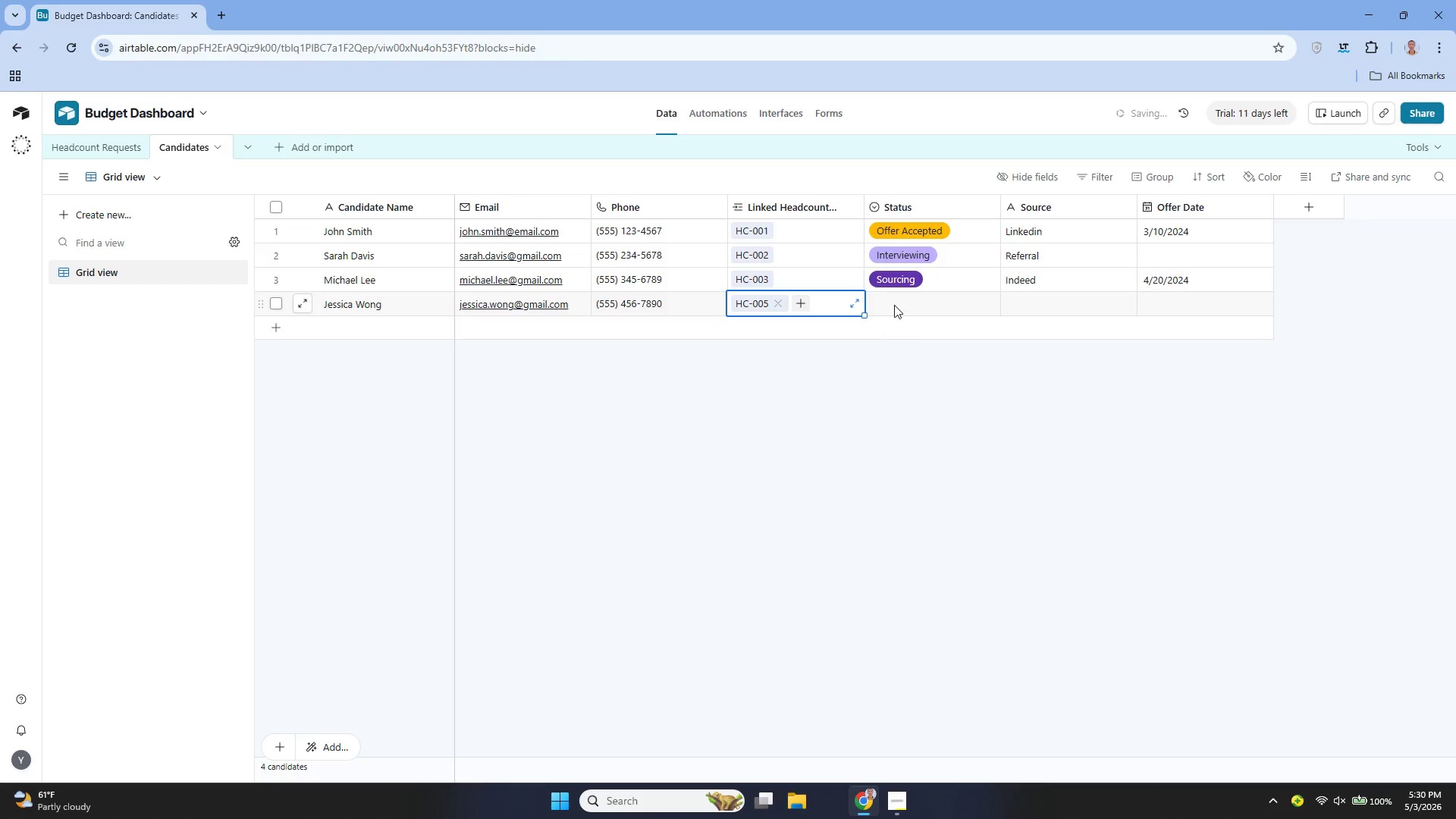 
left_click([895, 298])
 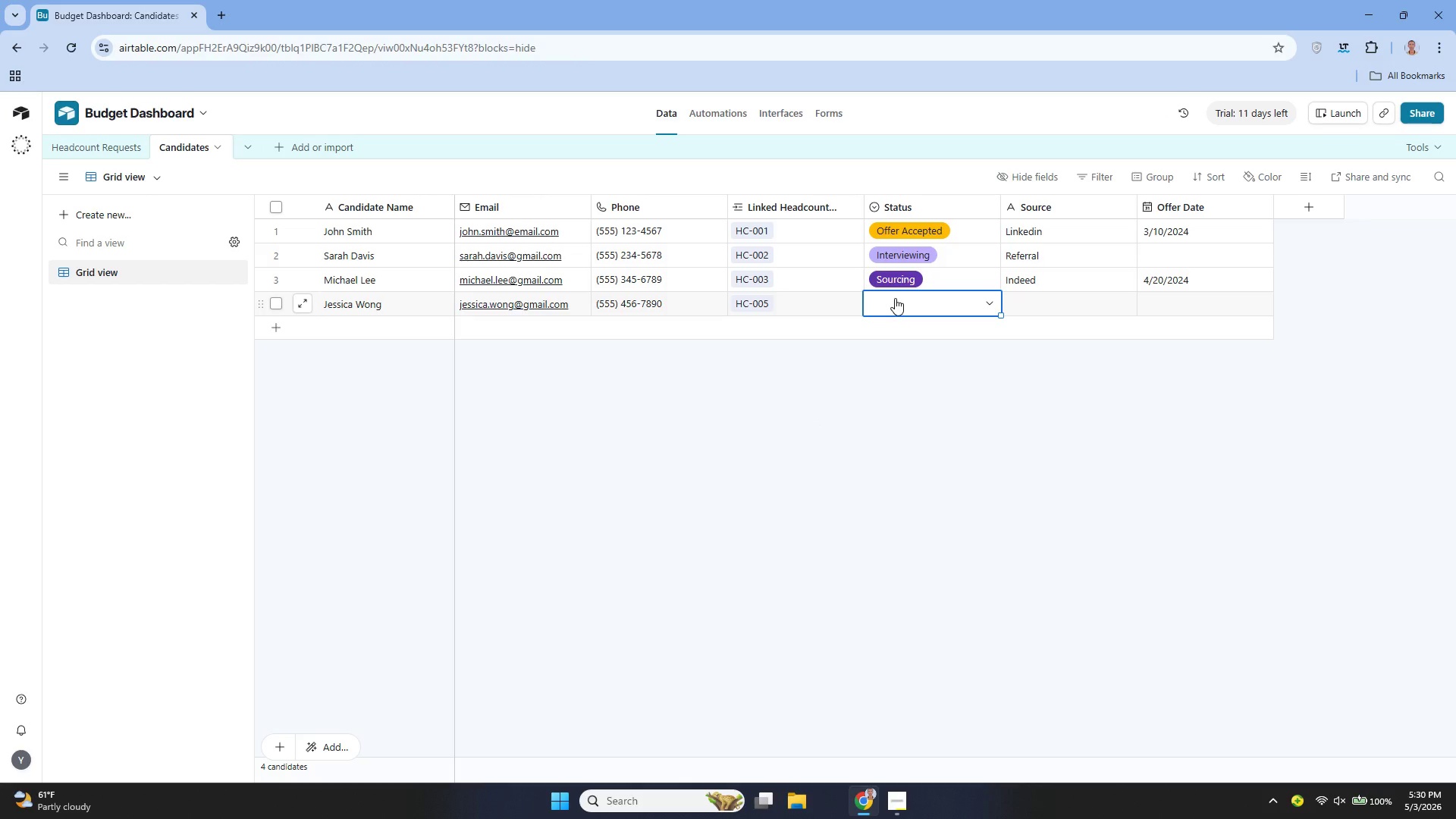 
wait(7.39)
 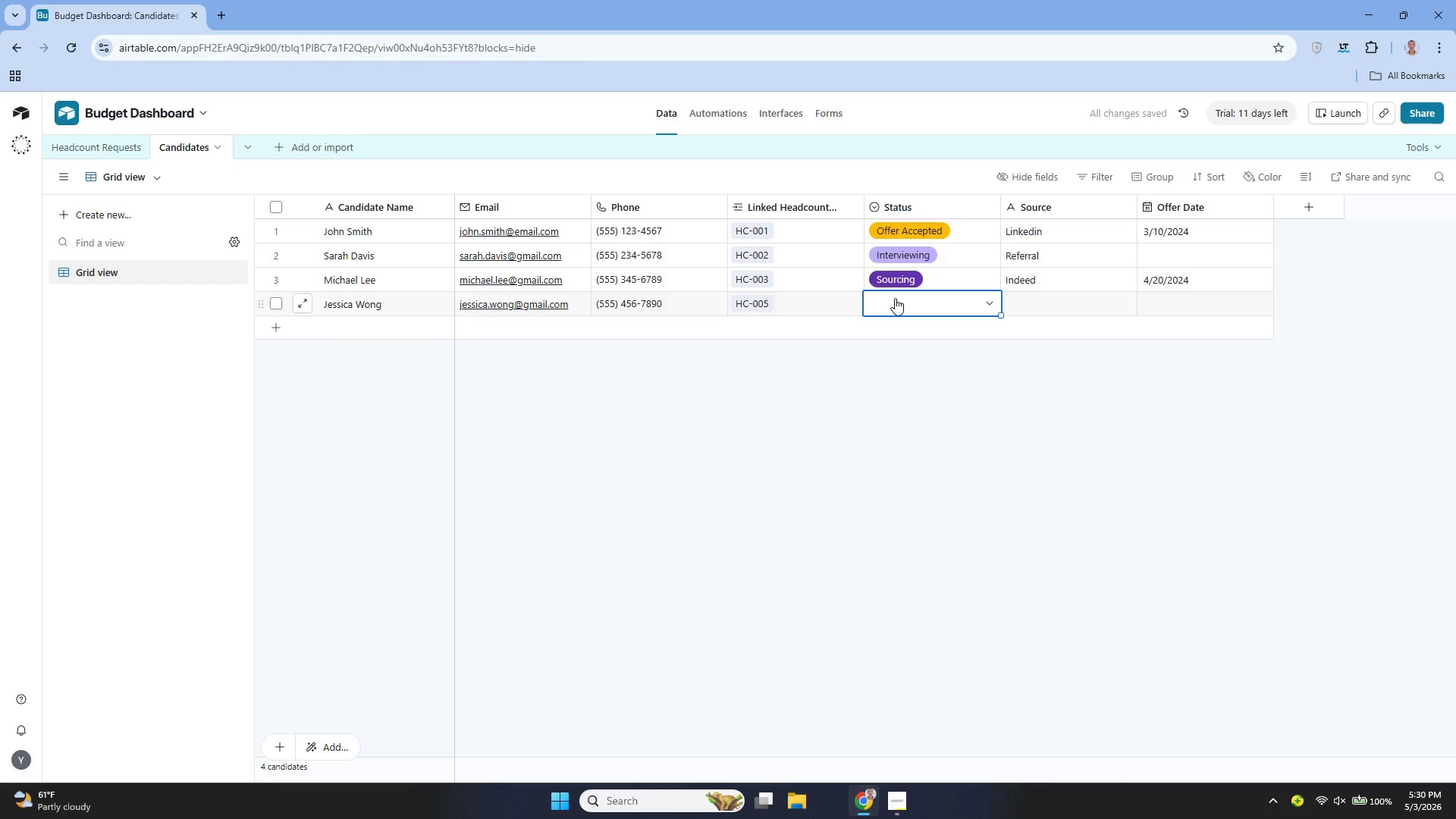 
type(Offer WX)
key(Backspace)
key(Backspace)
type(Extended)
 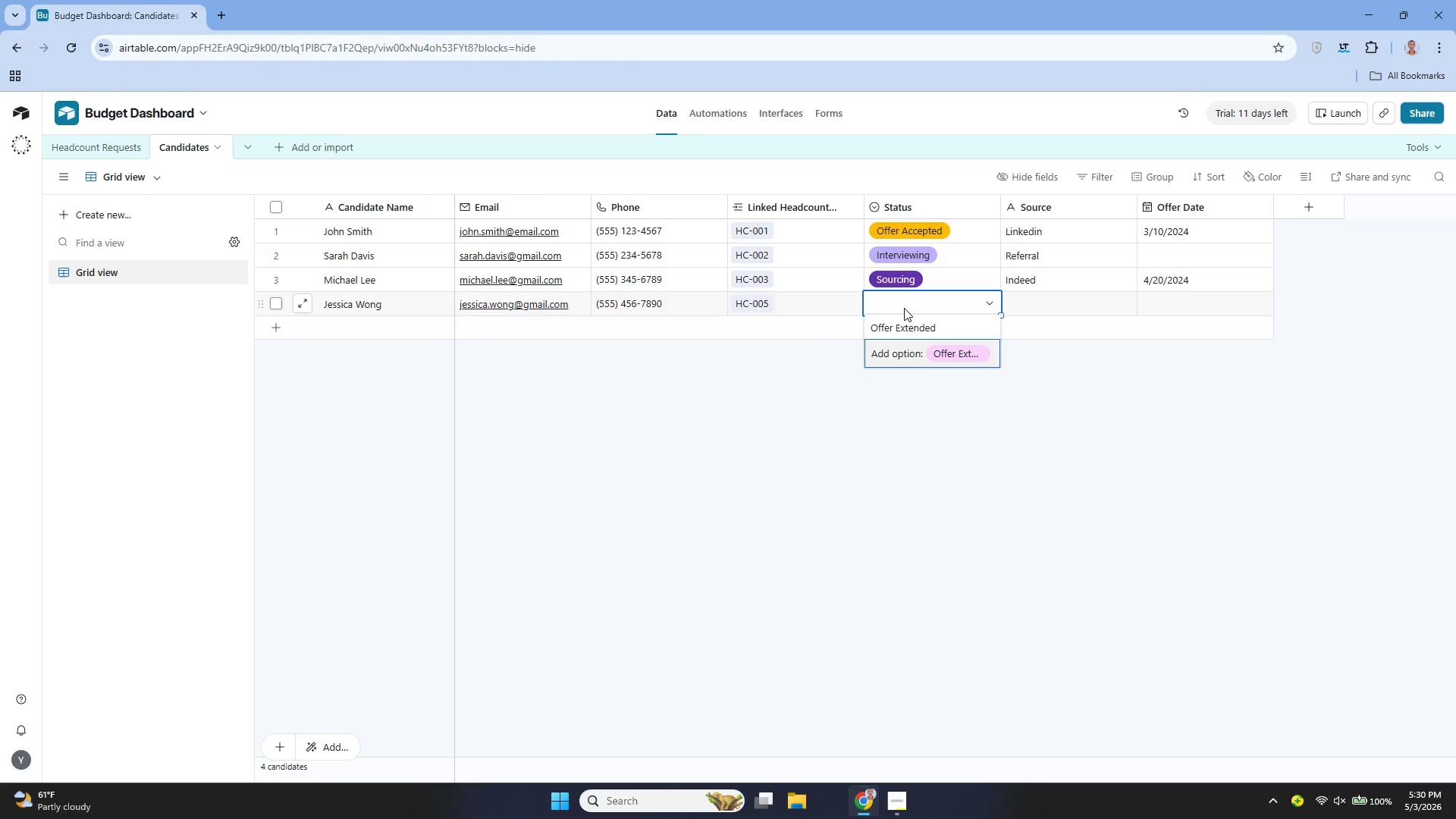 
left_click([953, 354])
 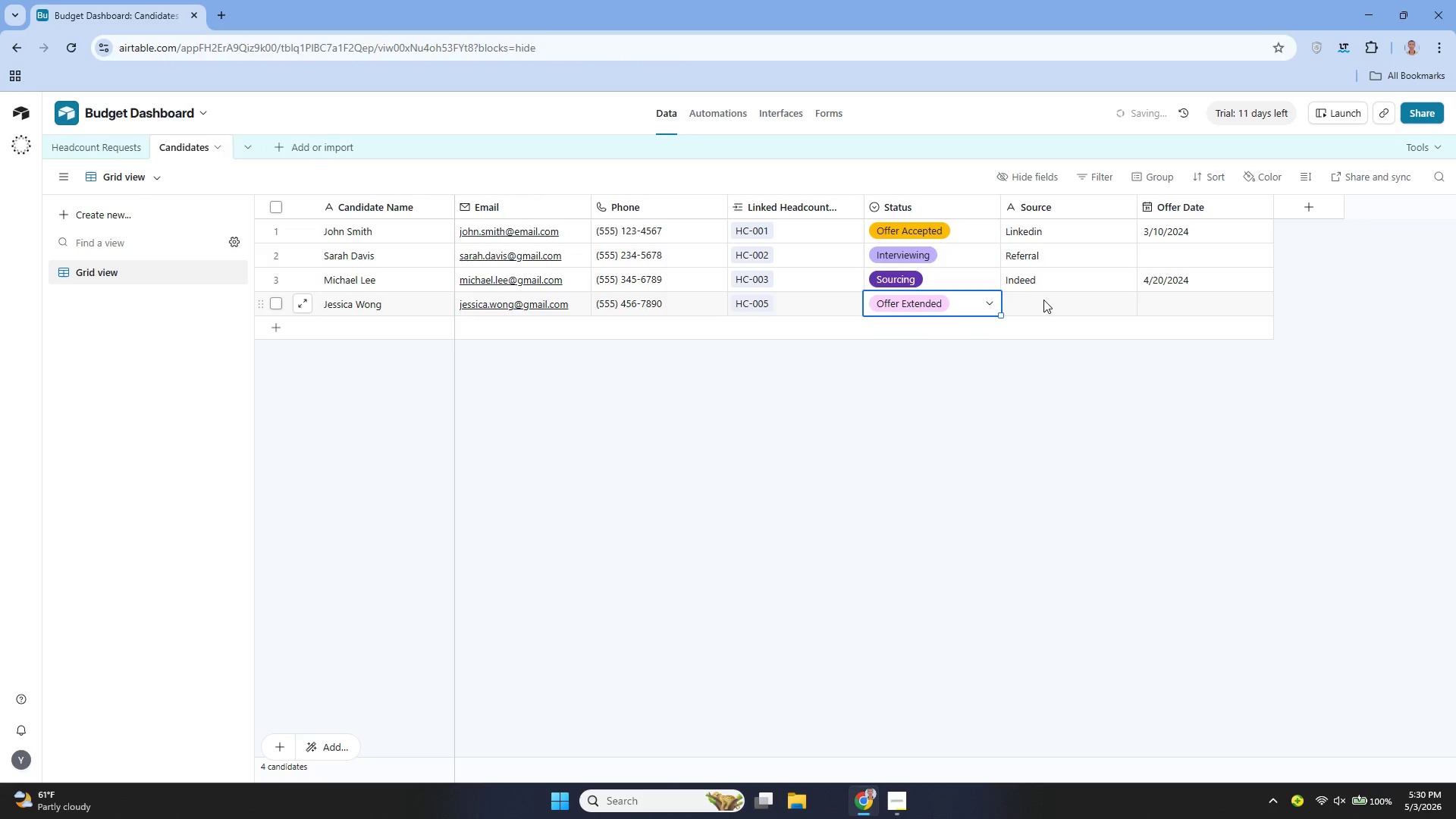 
left_click([1046, 300])
 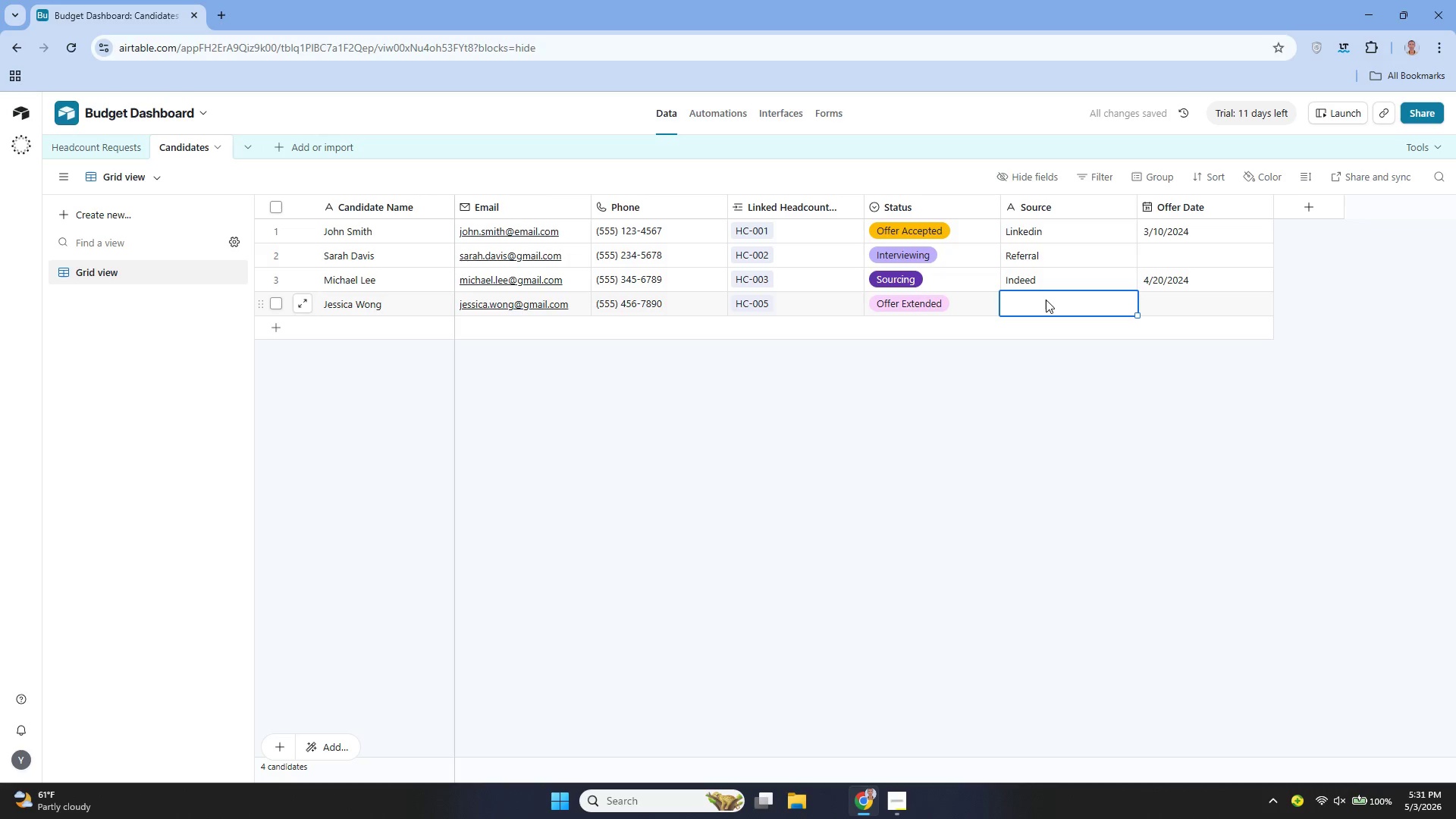 
type(l)
key(Backspace)
type(Linkedin)
 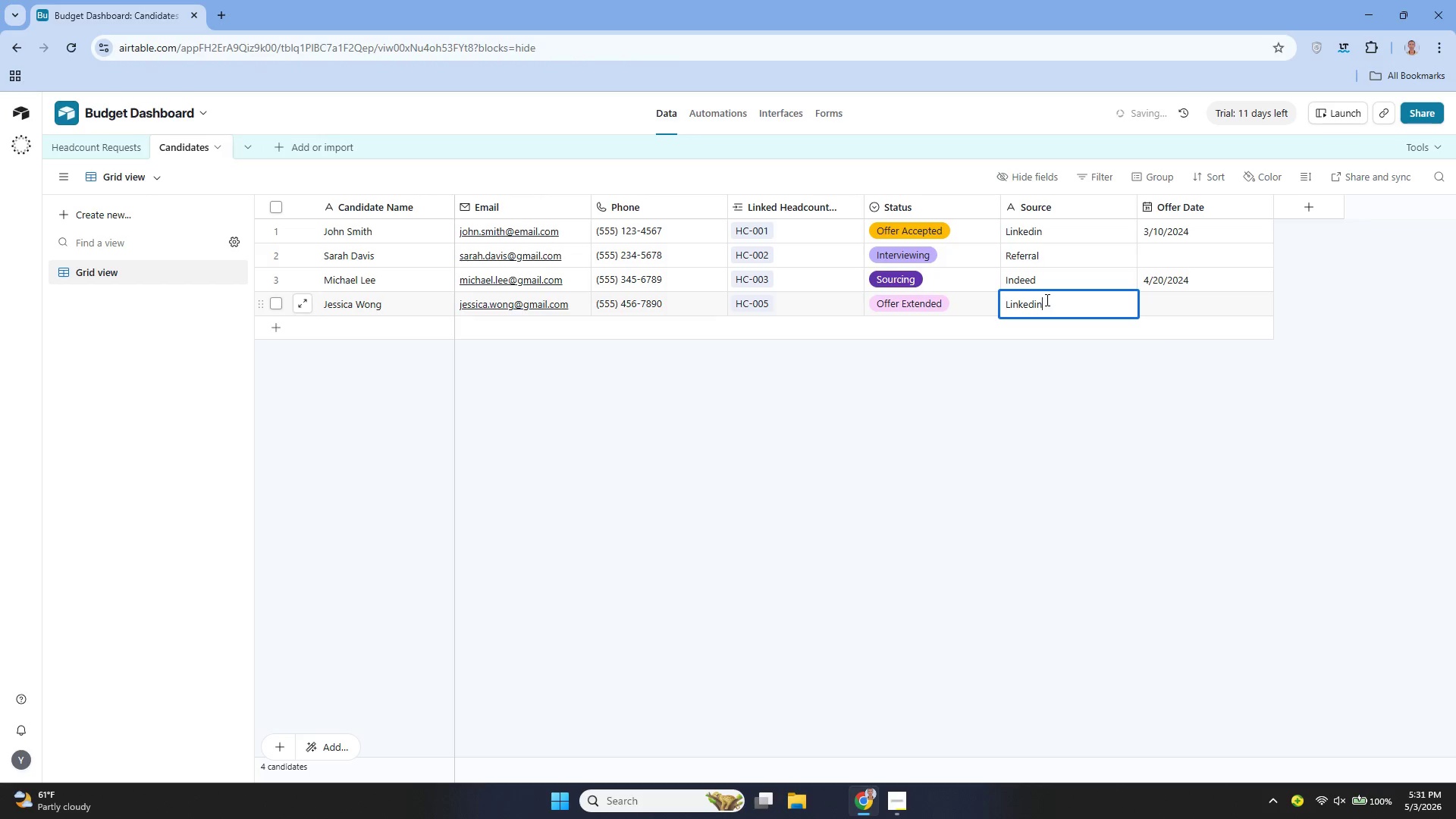 
left_click([1169, 300])
 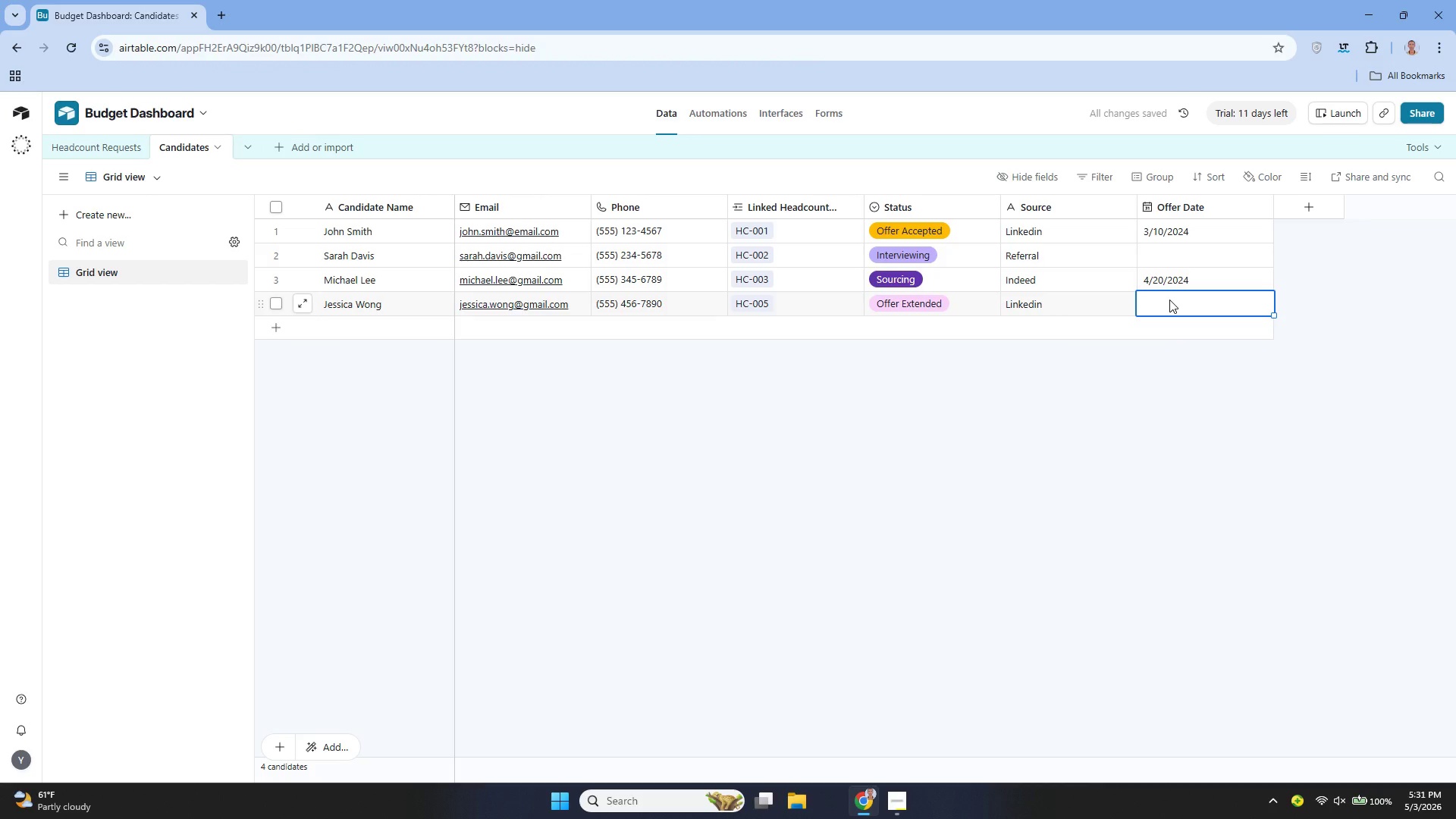 
type(03-01-2024)
 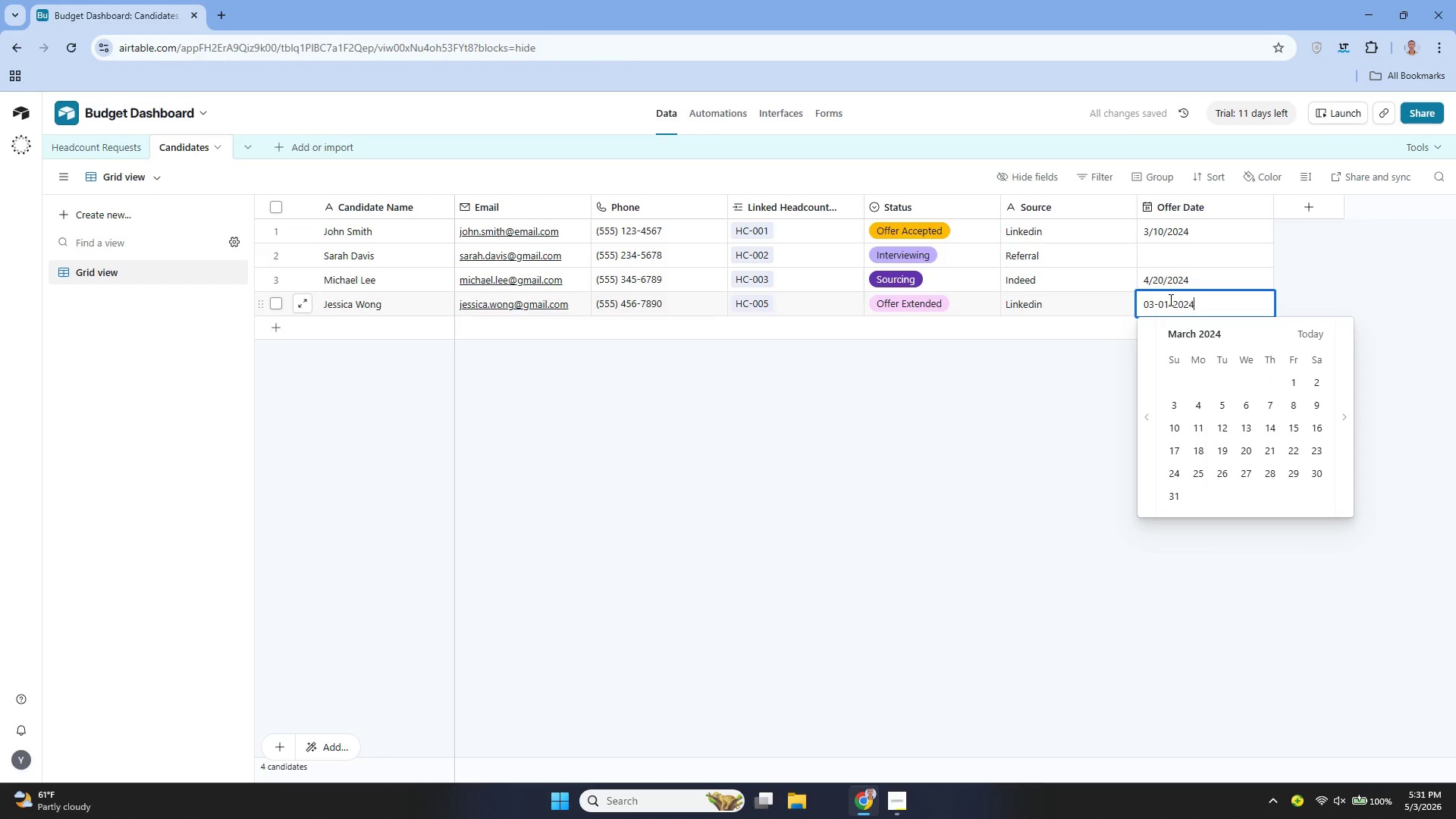 
key(Enter)
 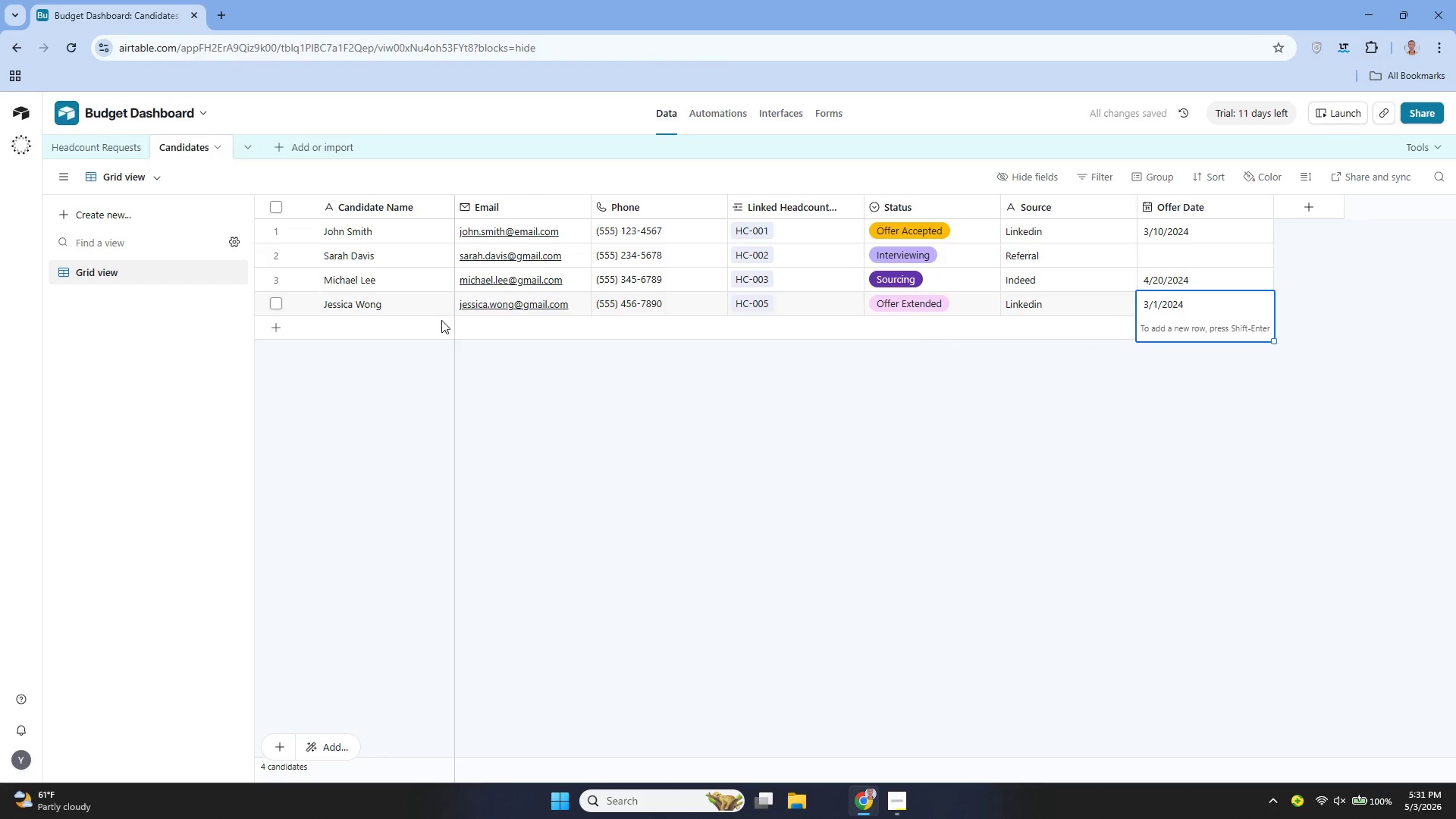 
left_click([378, 335])
 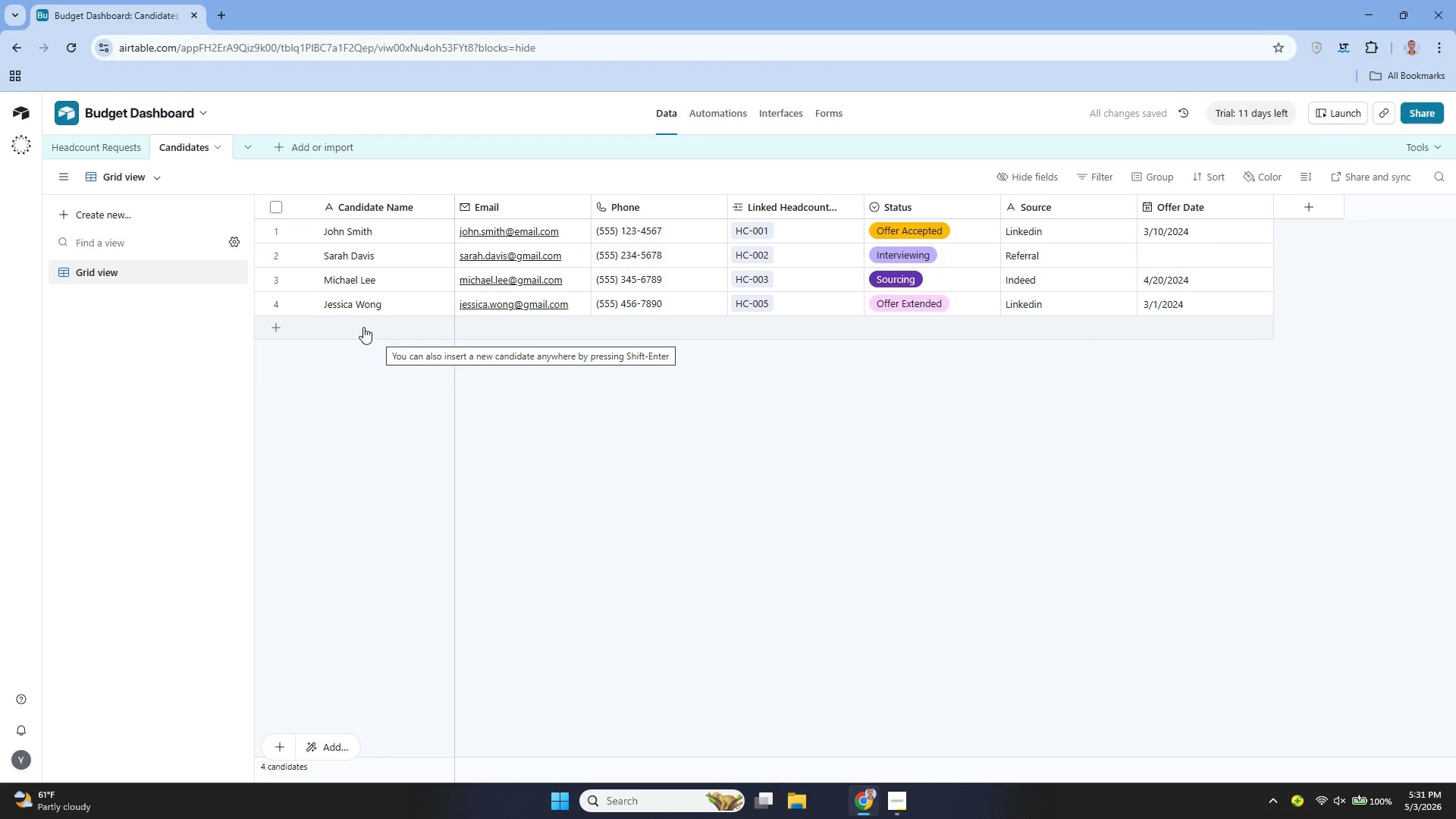 
left_click([362, 327])
 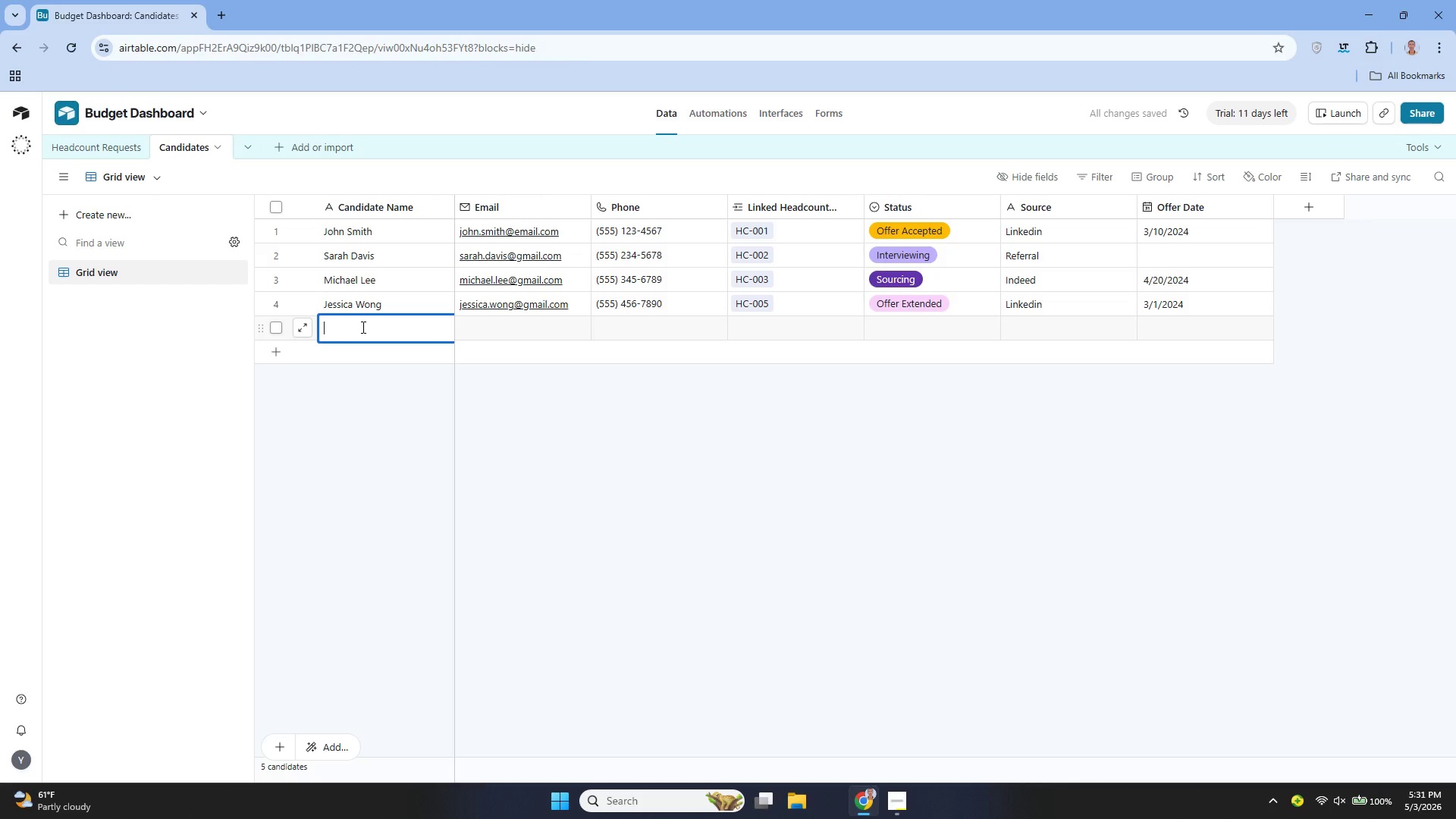 
type(David N)
key(Backspace)
type(Brown)
 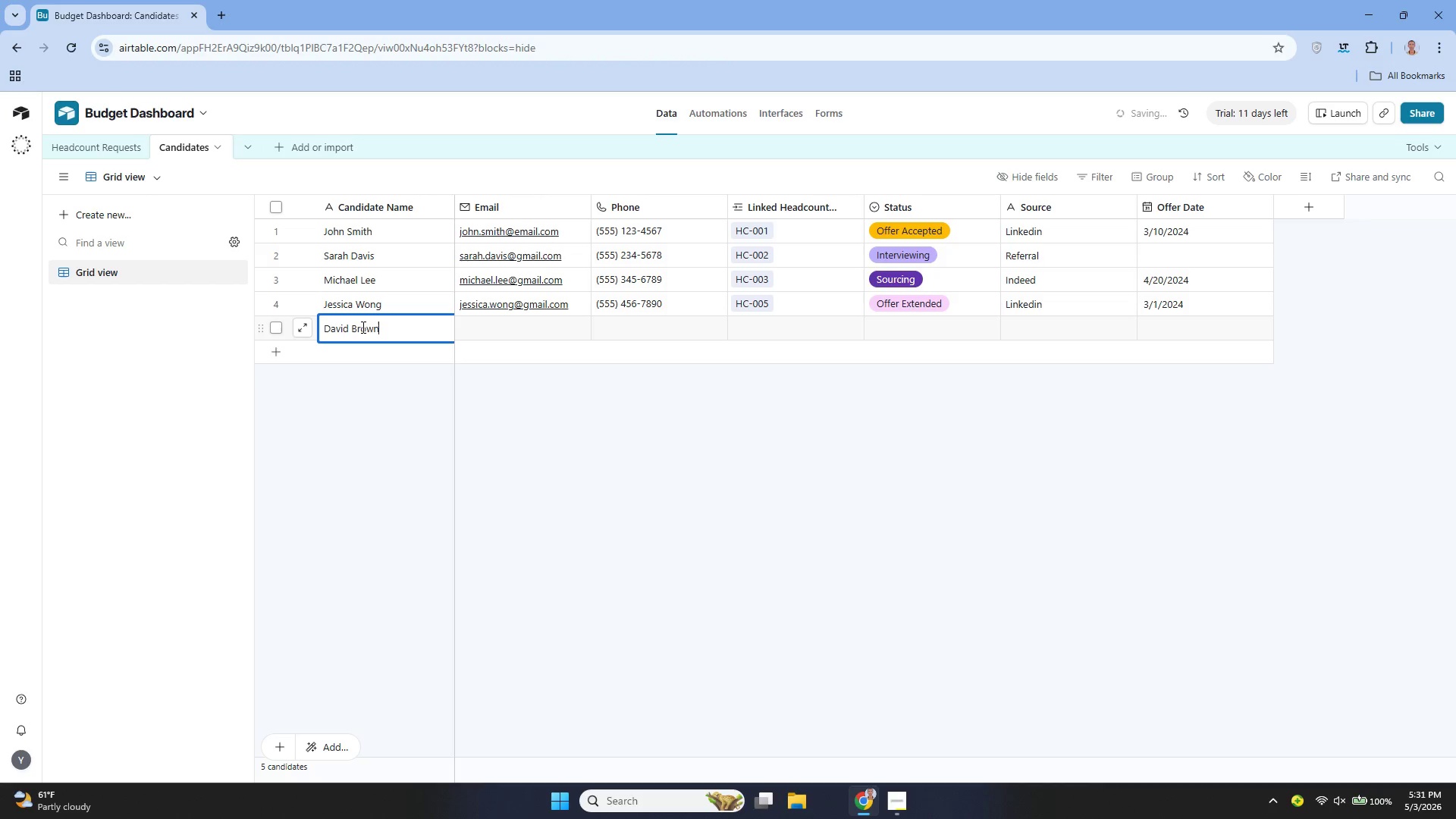 
left_click([538, 336])
 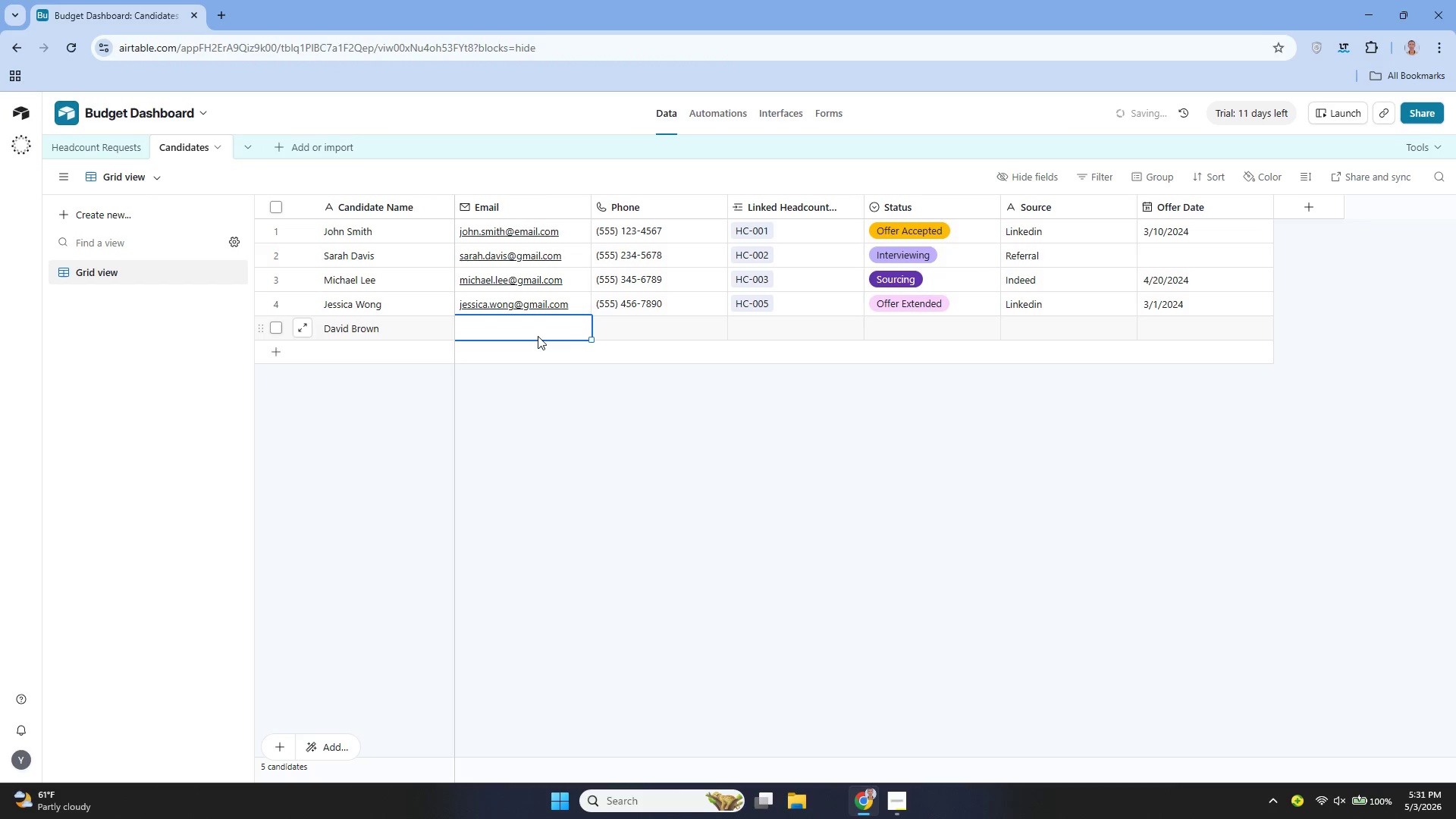 
type(david.brown@)
 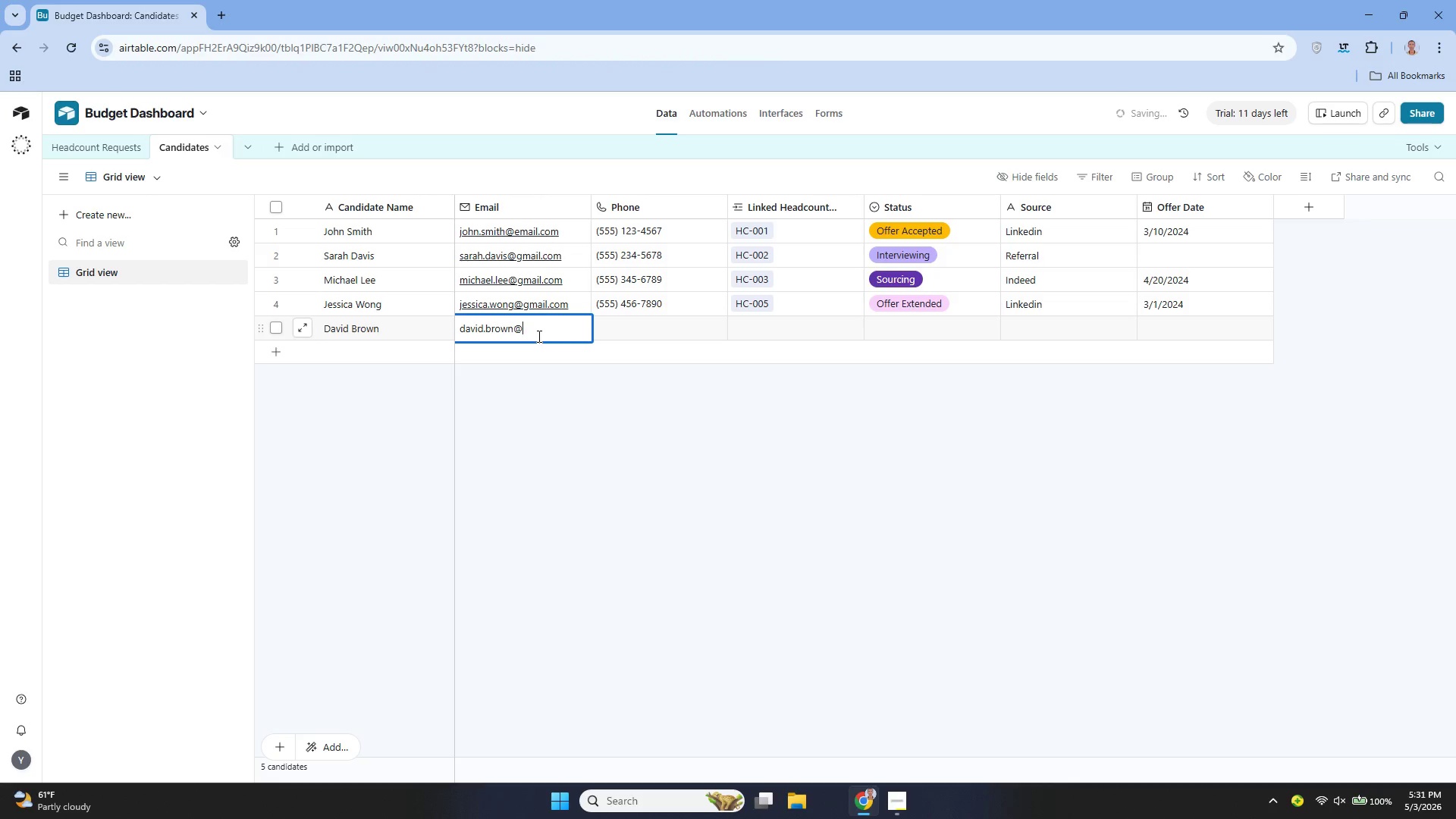 
wait(7.89)
 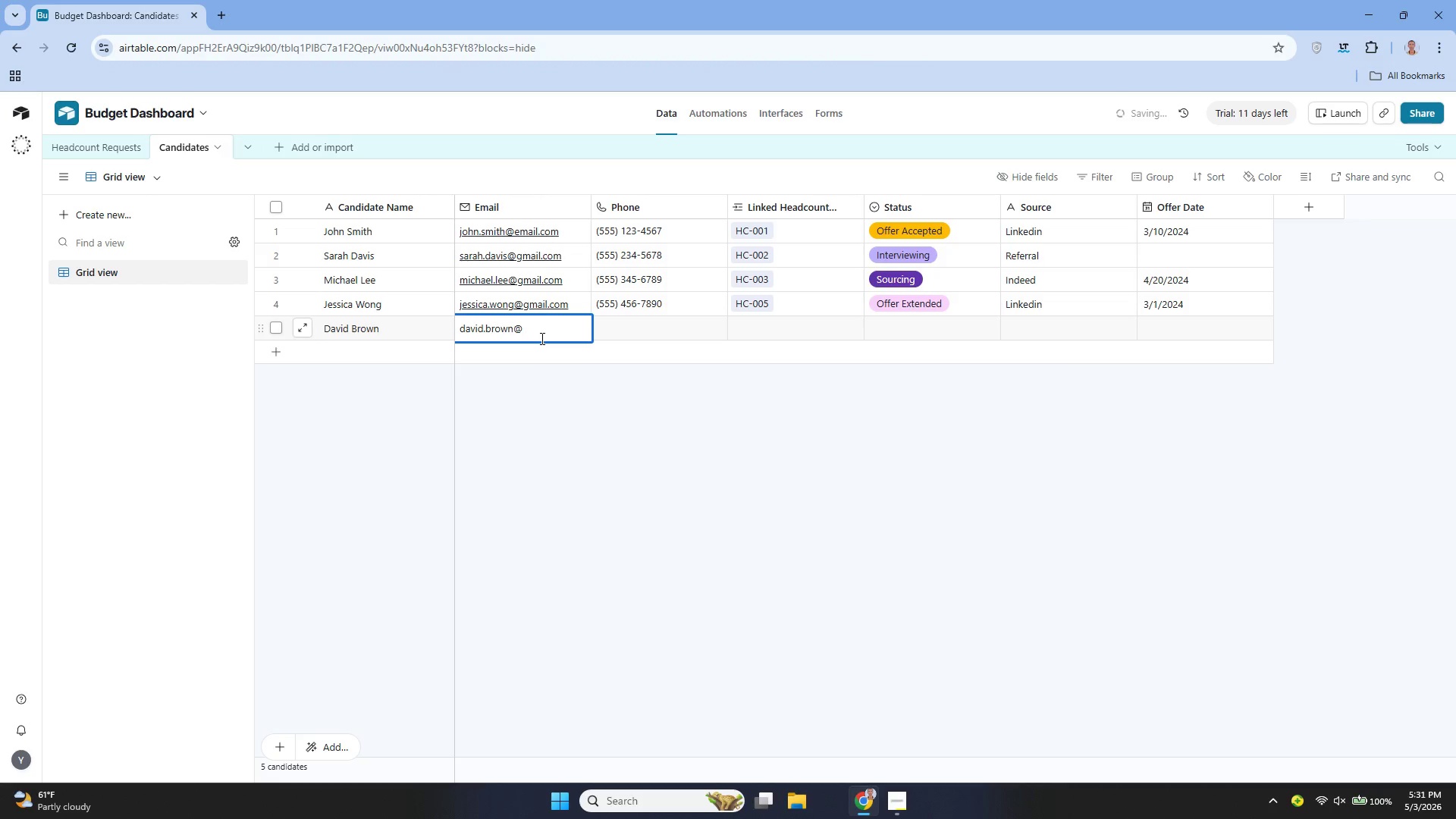 
type(gmail.com)
key(Tab)
type((555))
 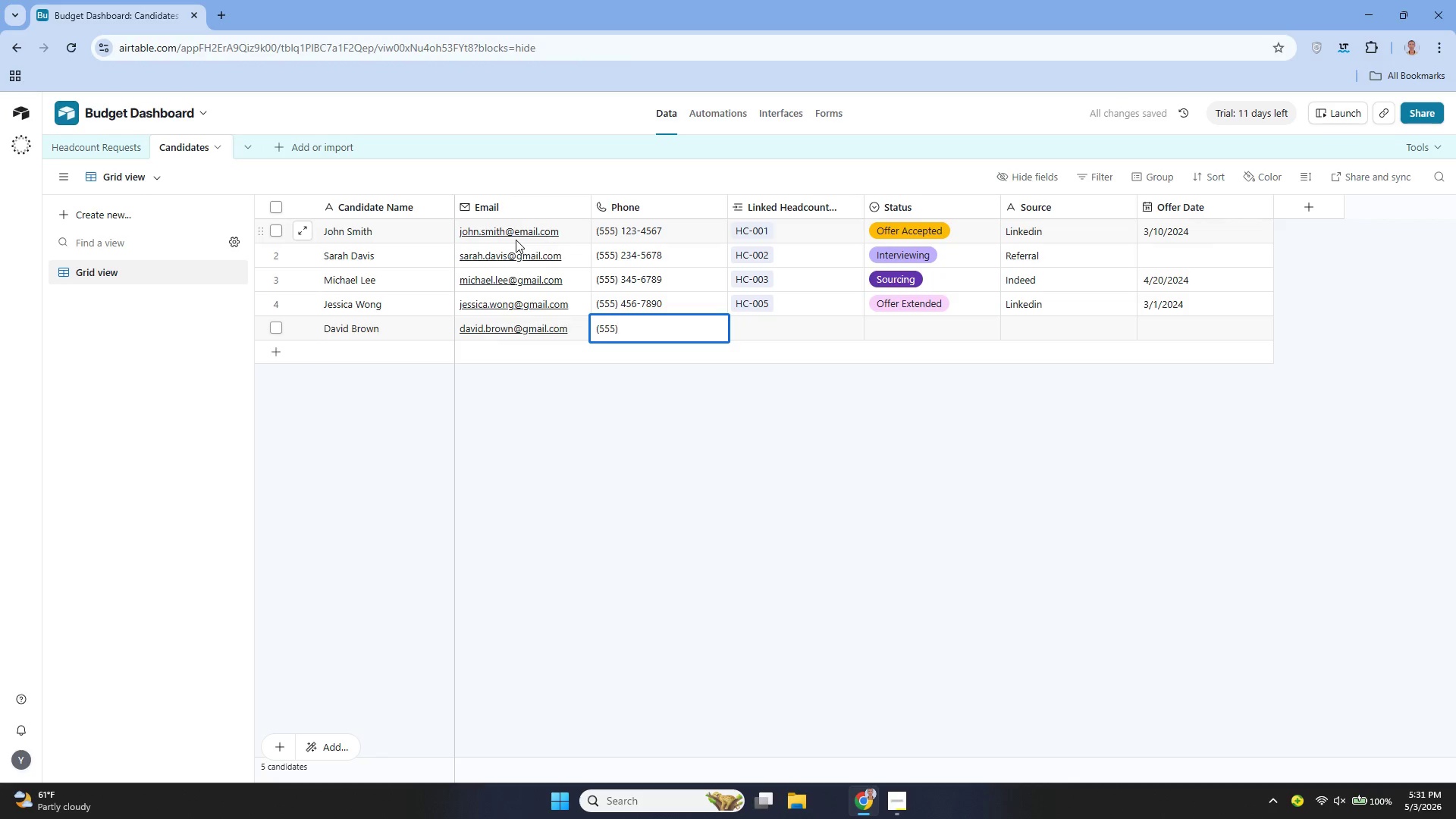 
wait(7.48)
 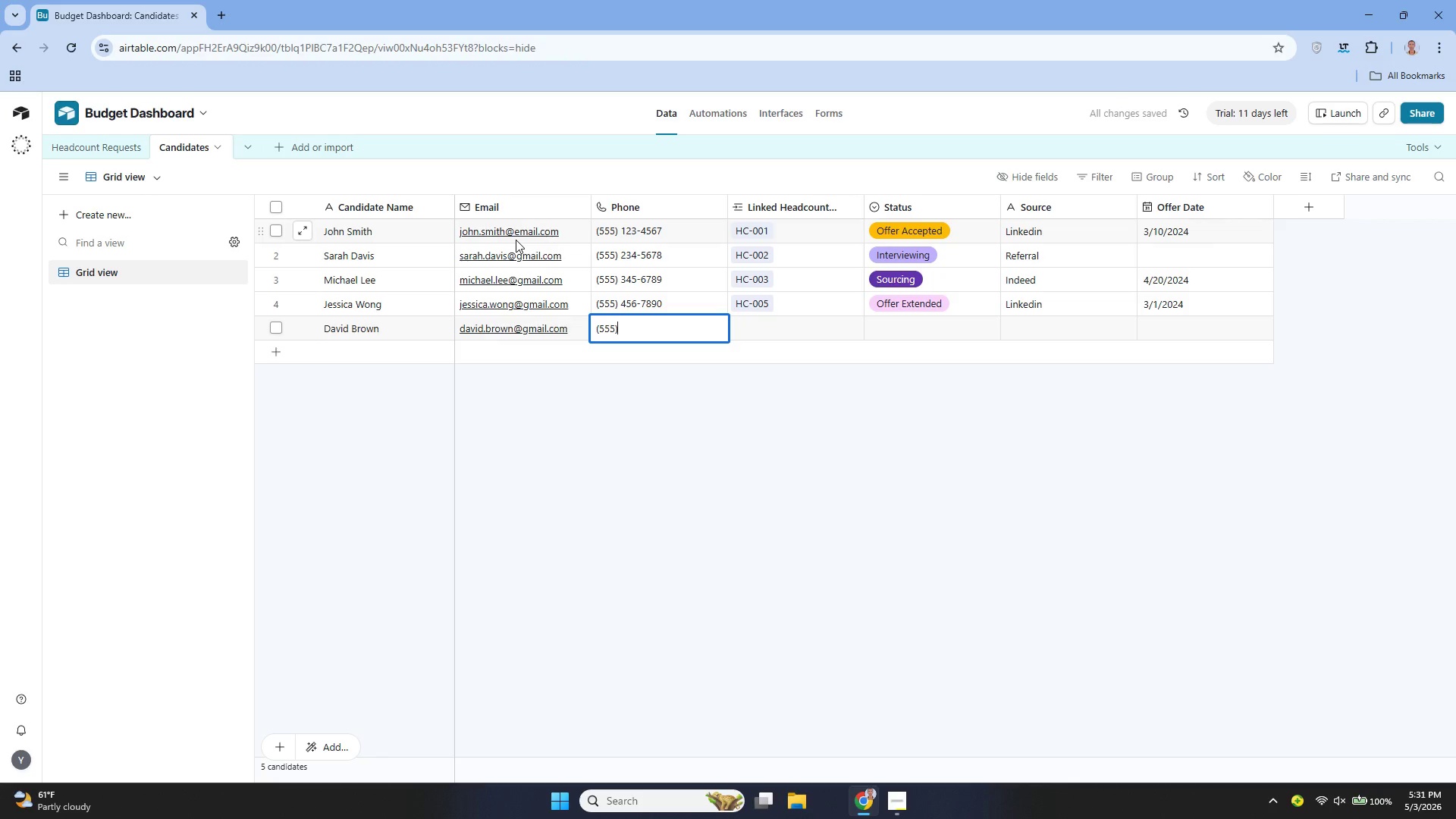 
type( 567-8901)
key(Tab)
 